 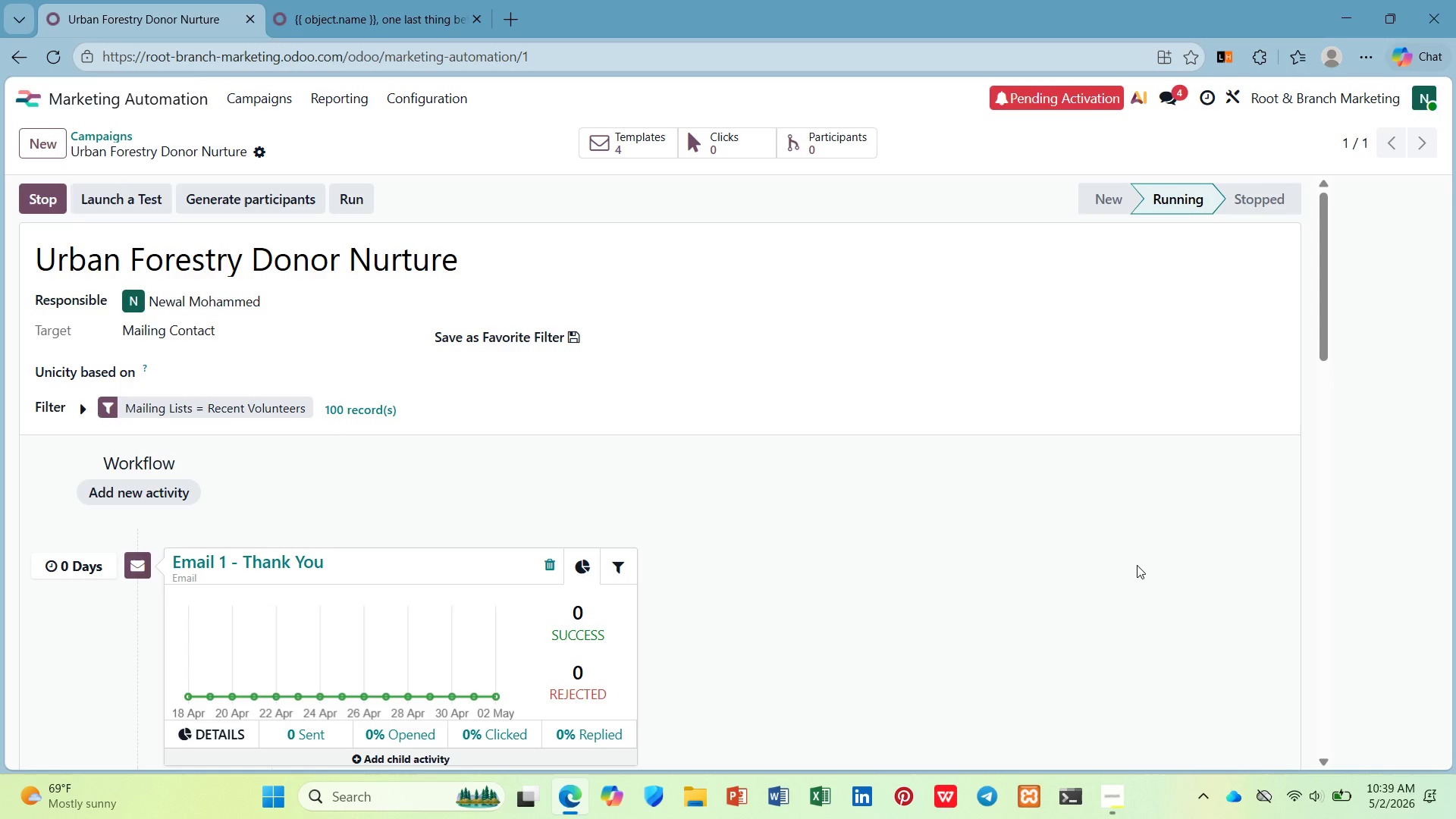 
key(Control+C)
 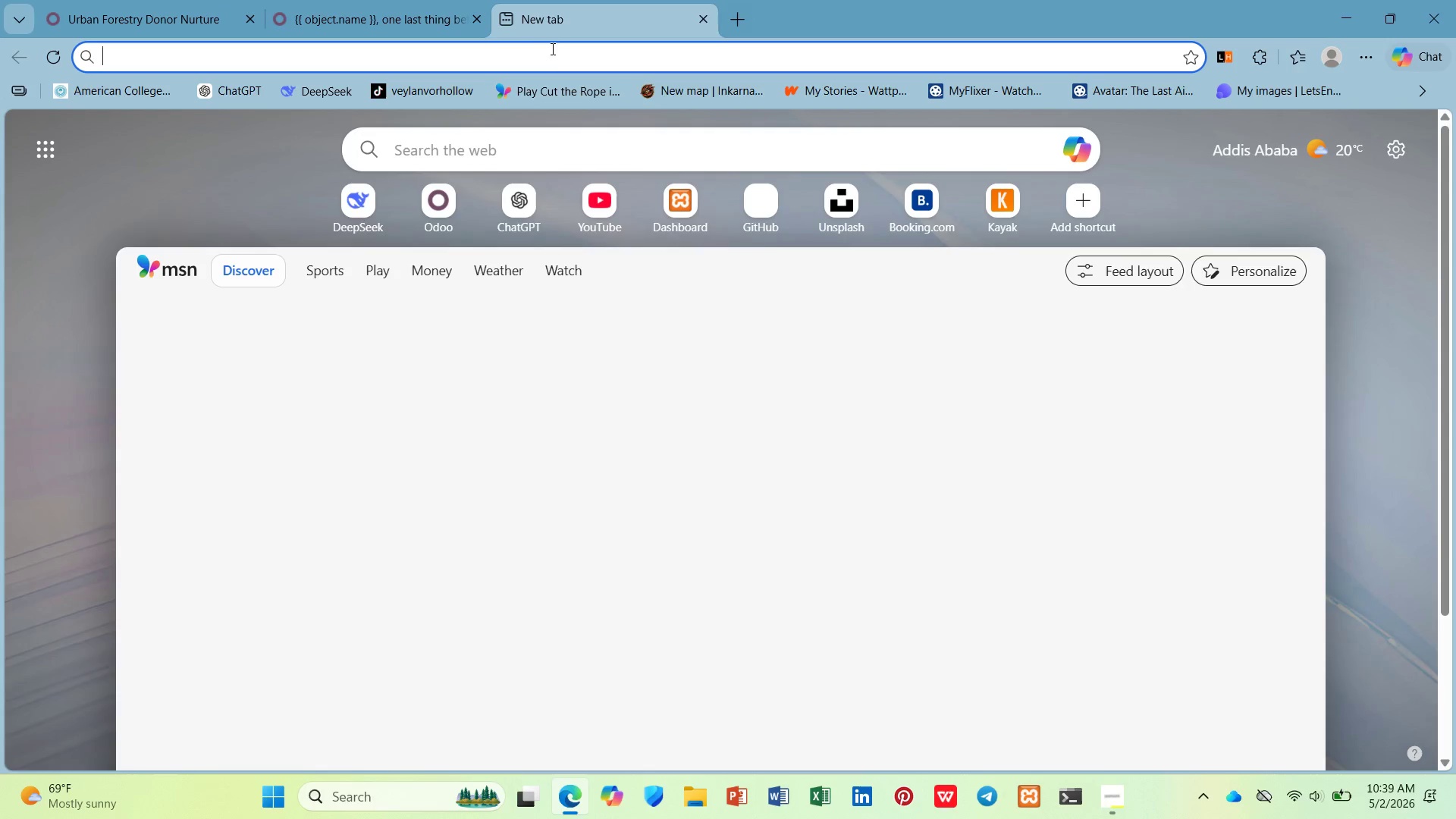 
left_click([560, 60])
 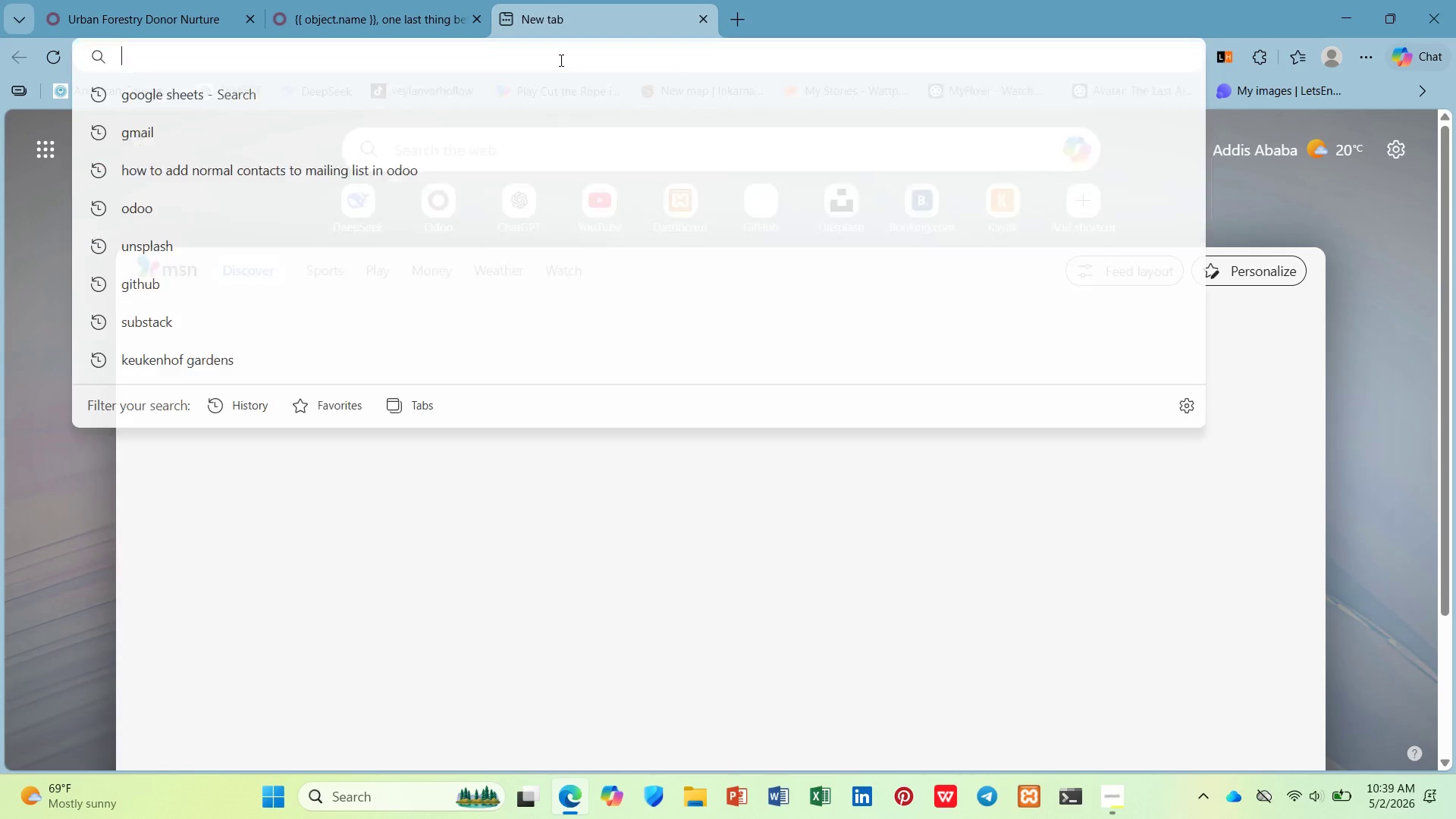 
key(Control+V)
 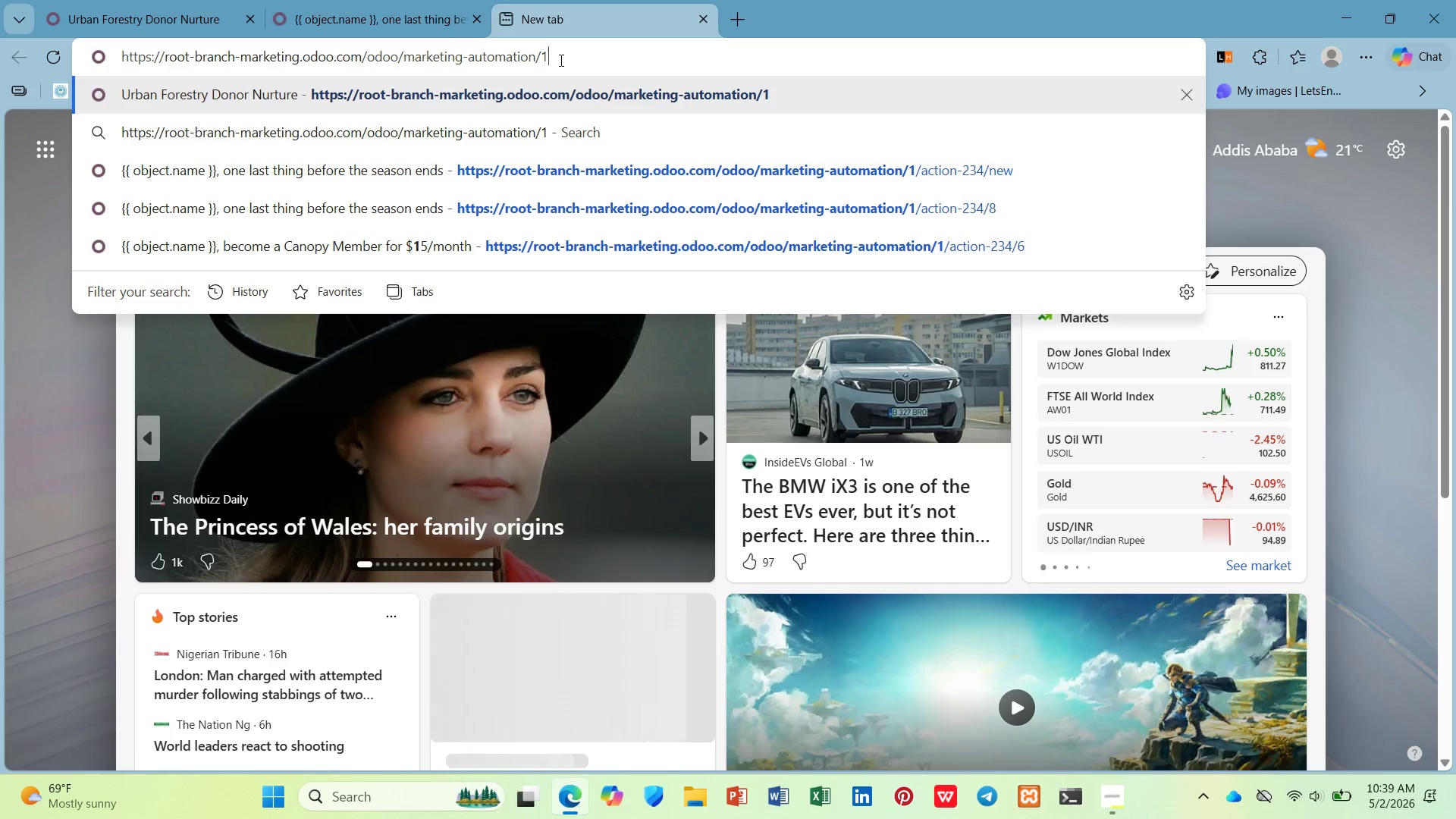 
key(Enter)
 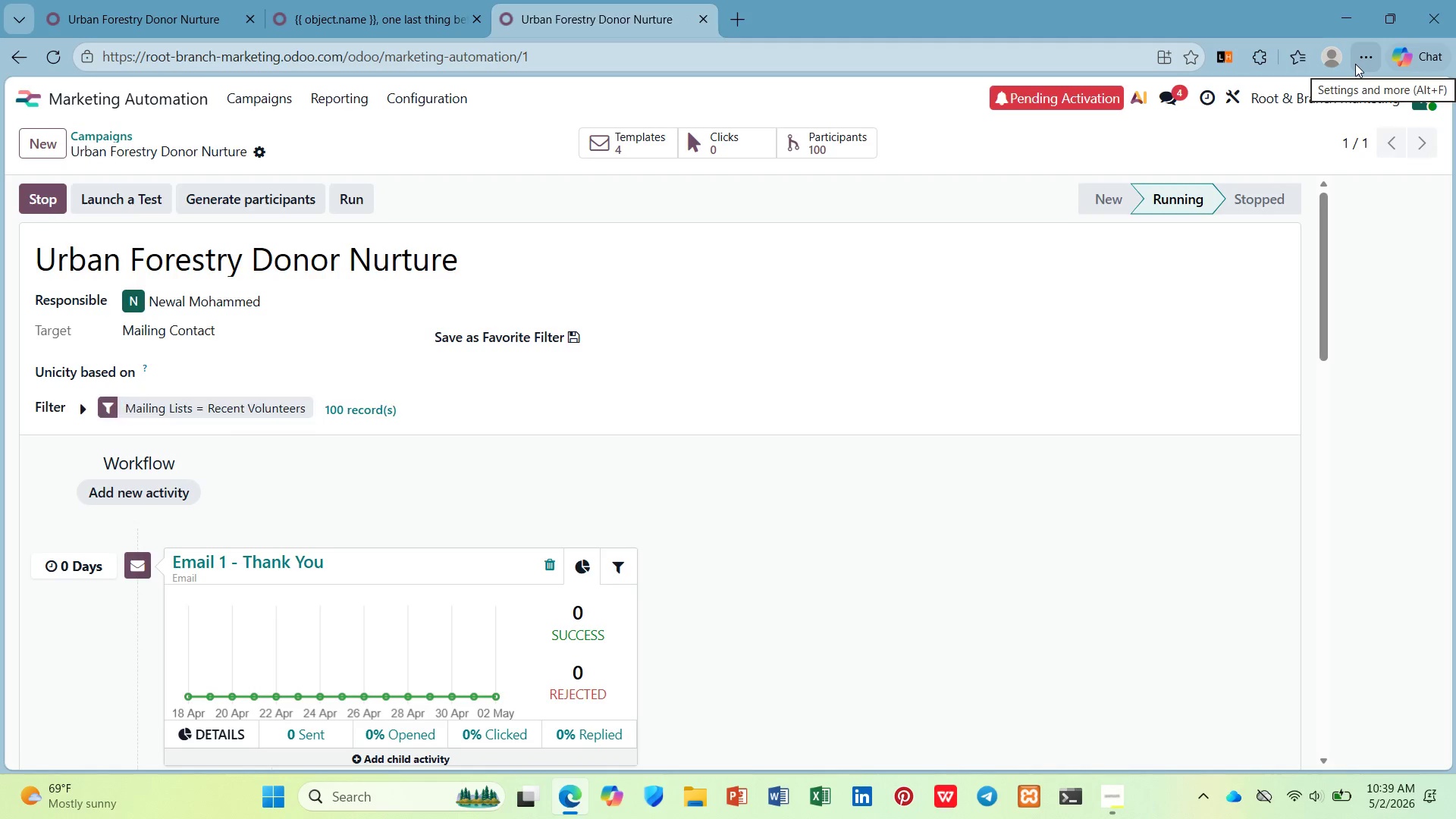 
left_click([1354, 64])
 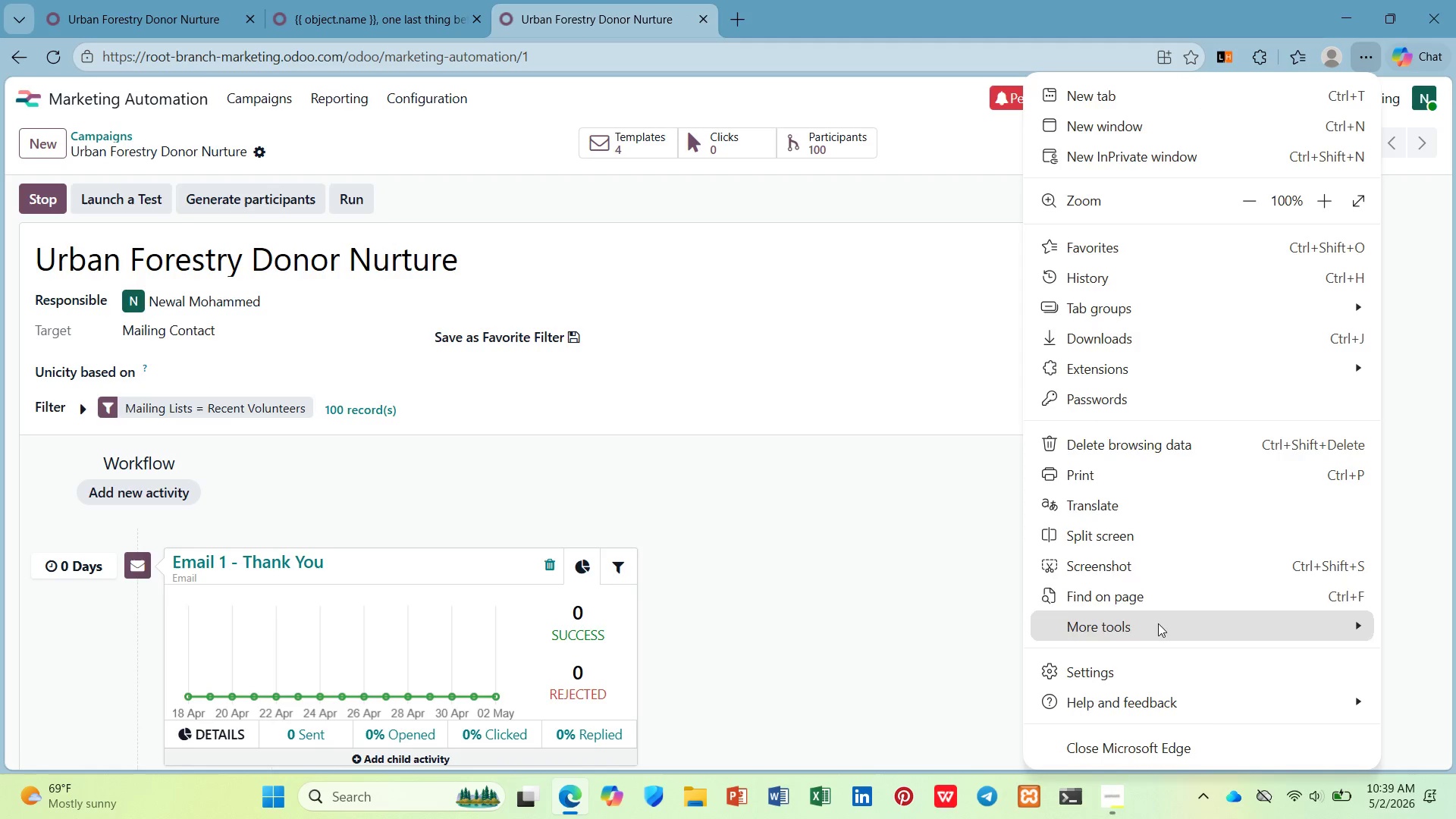 
left_click([1169, 565])
 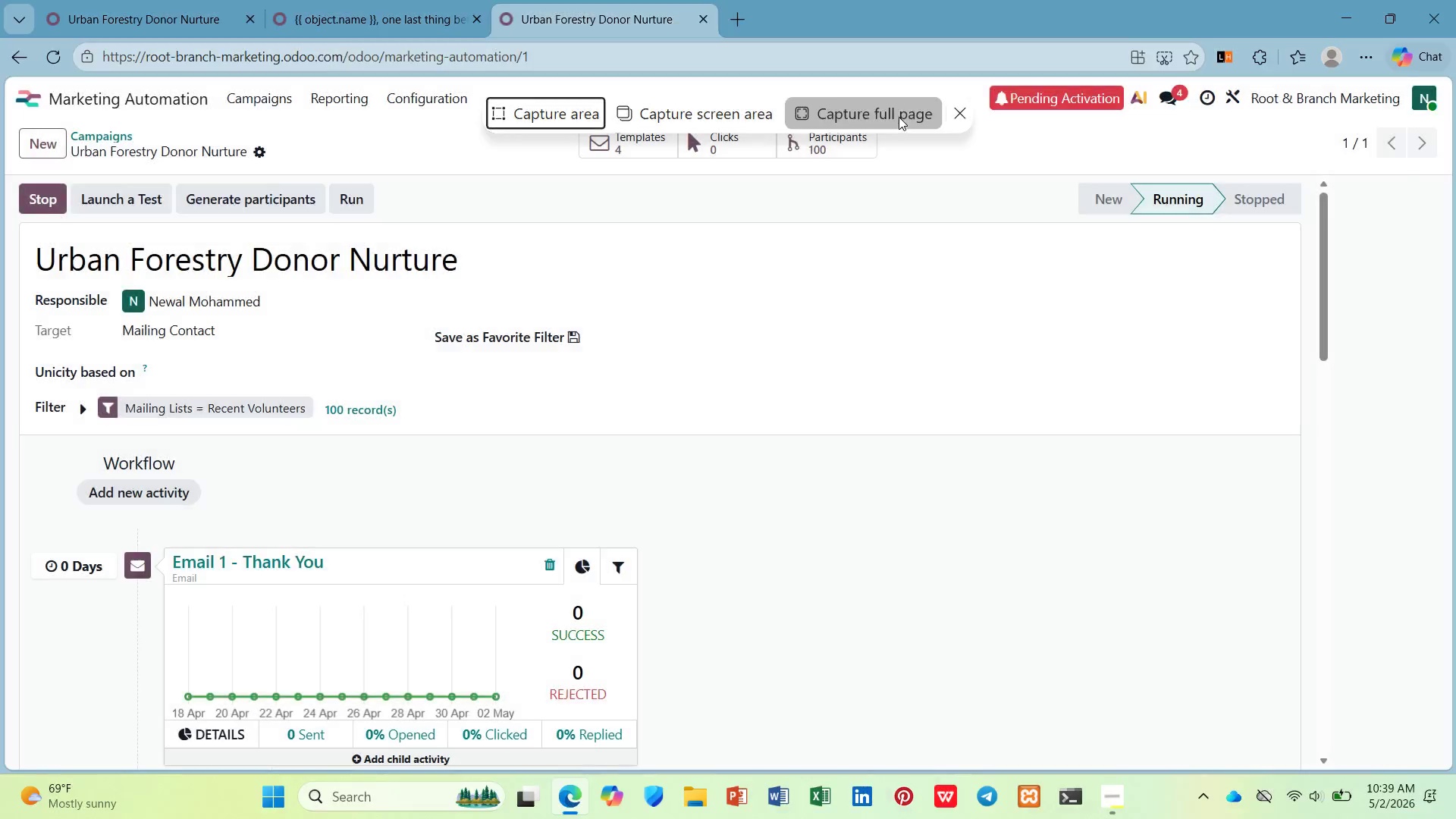 
scroll: coordinate [739, 321], scroll_direction: down, amount: 15.0
 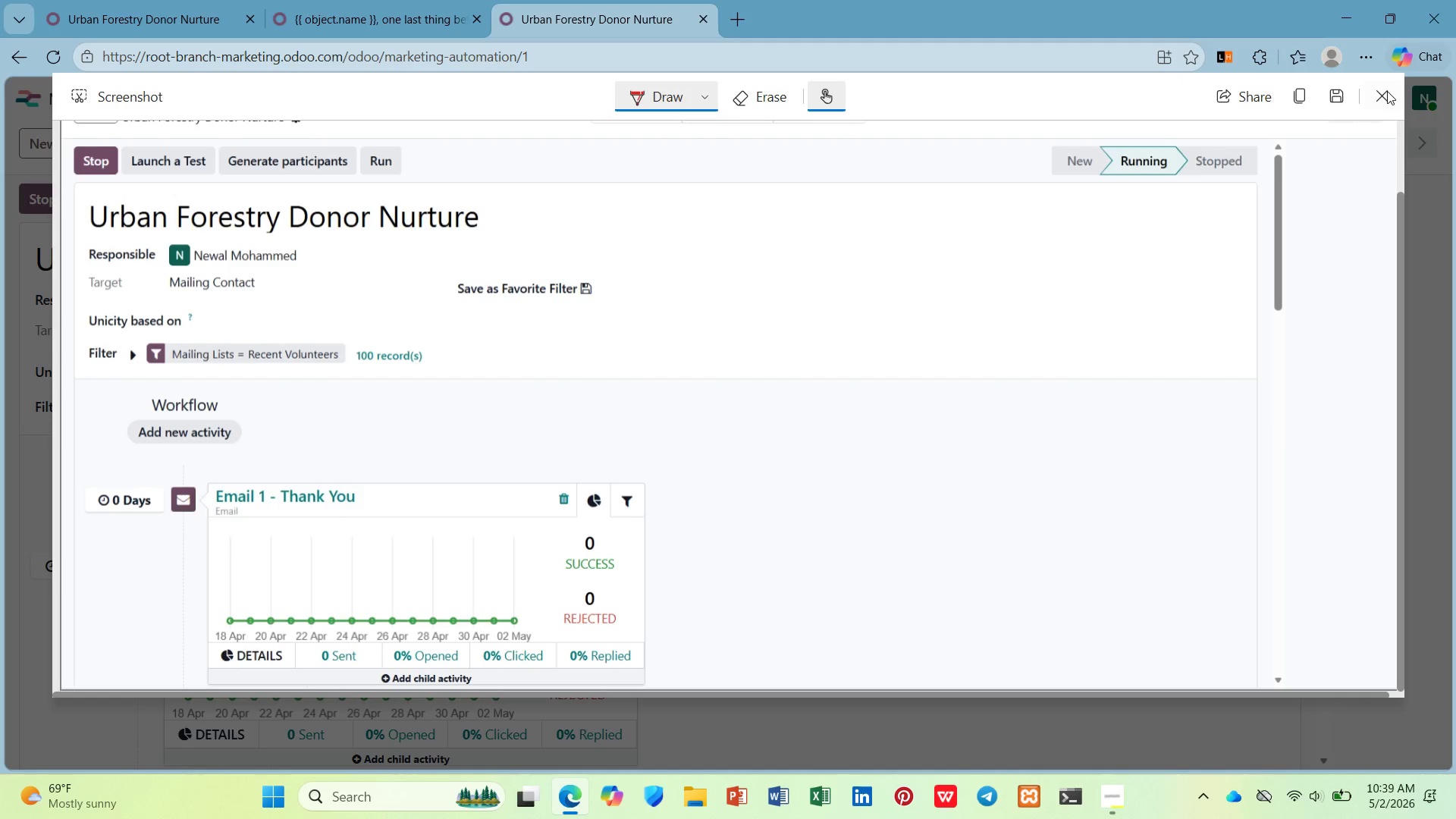 
left_click([1382, 89])
 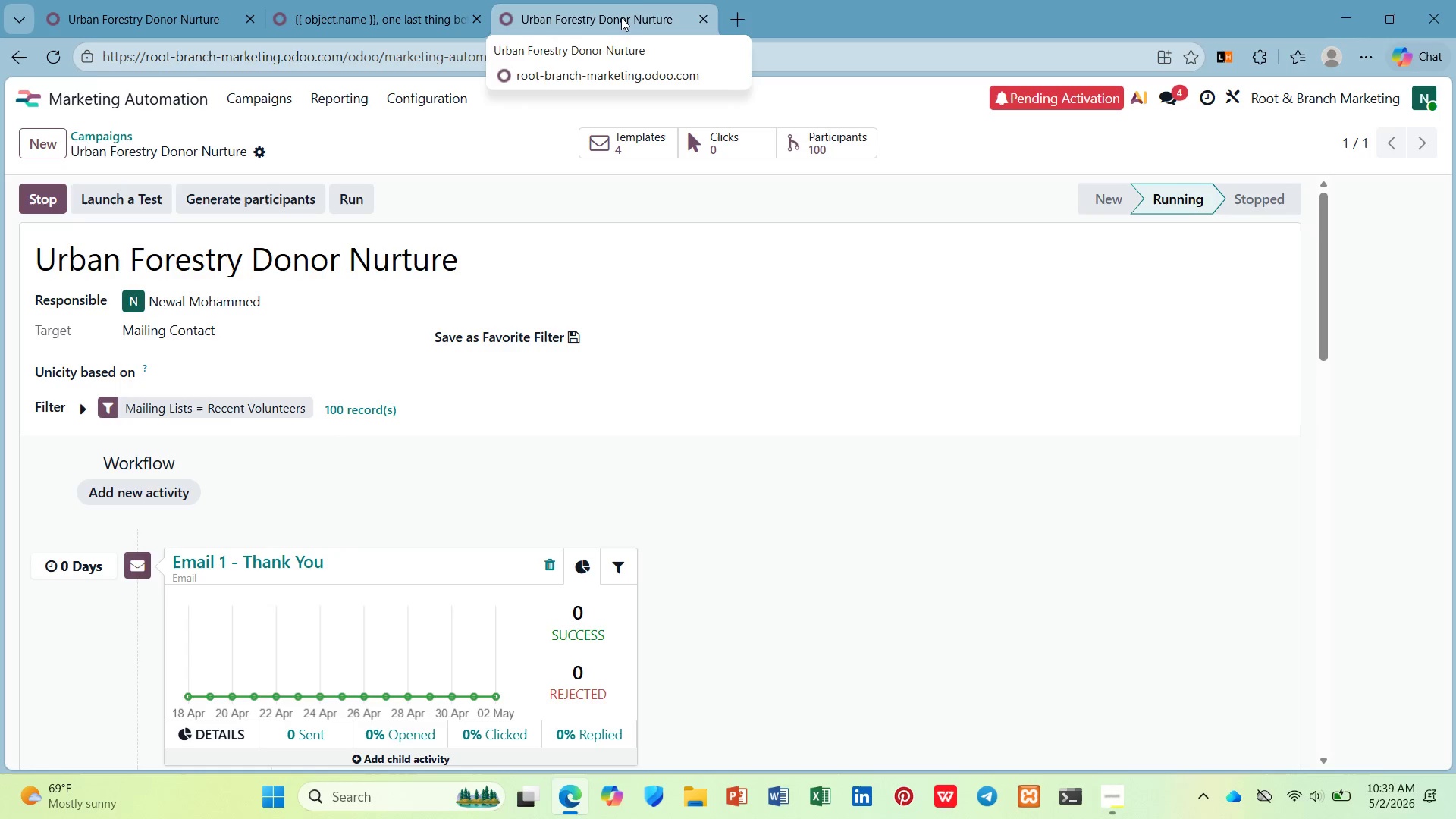 
left_click([695, 24])
 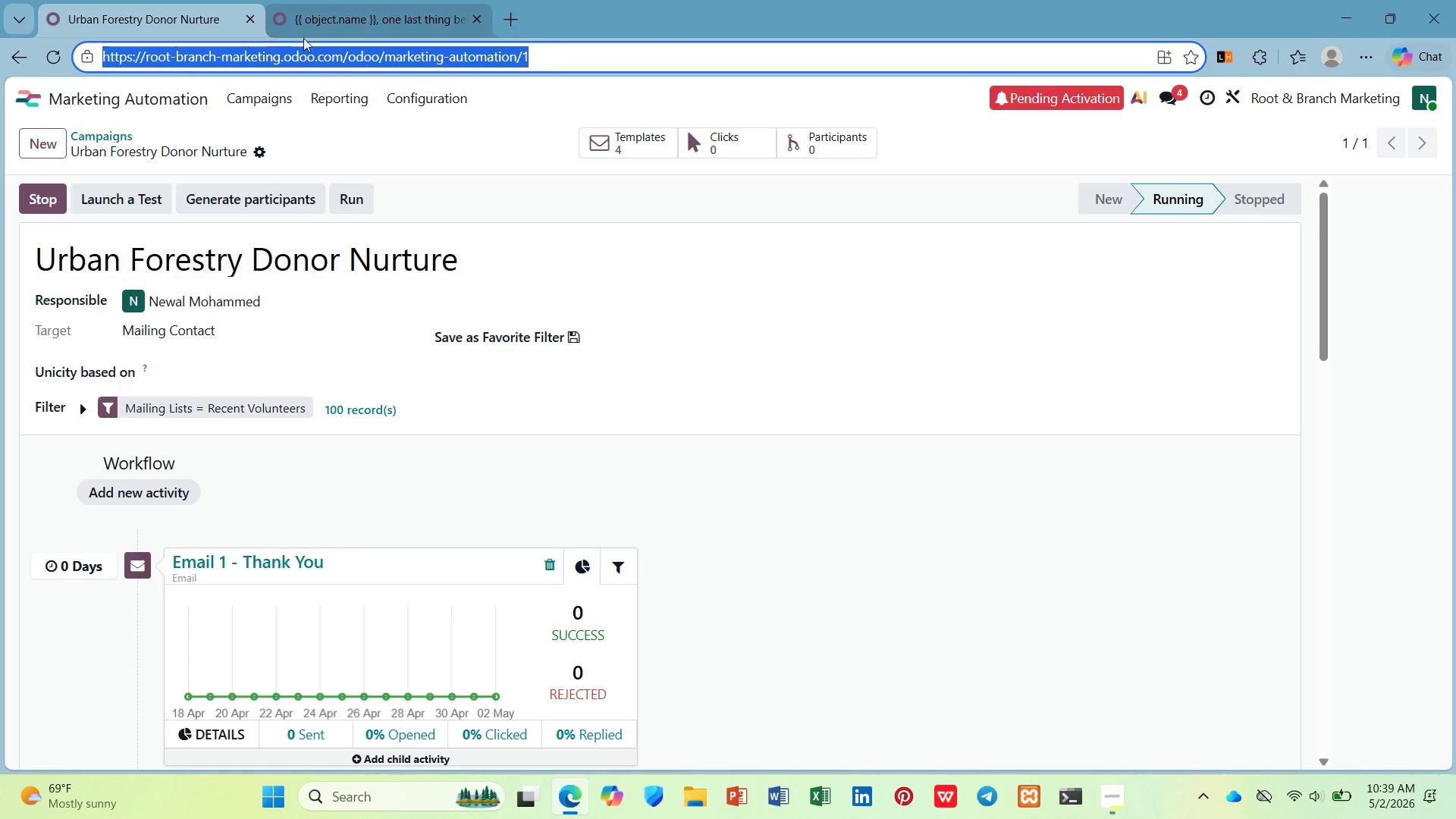 
left_click([457, 152])
 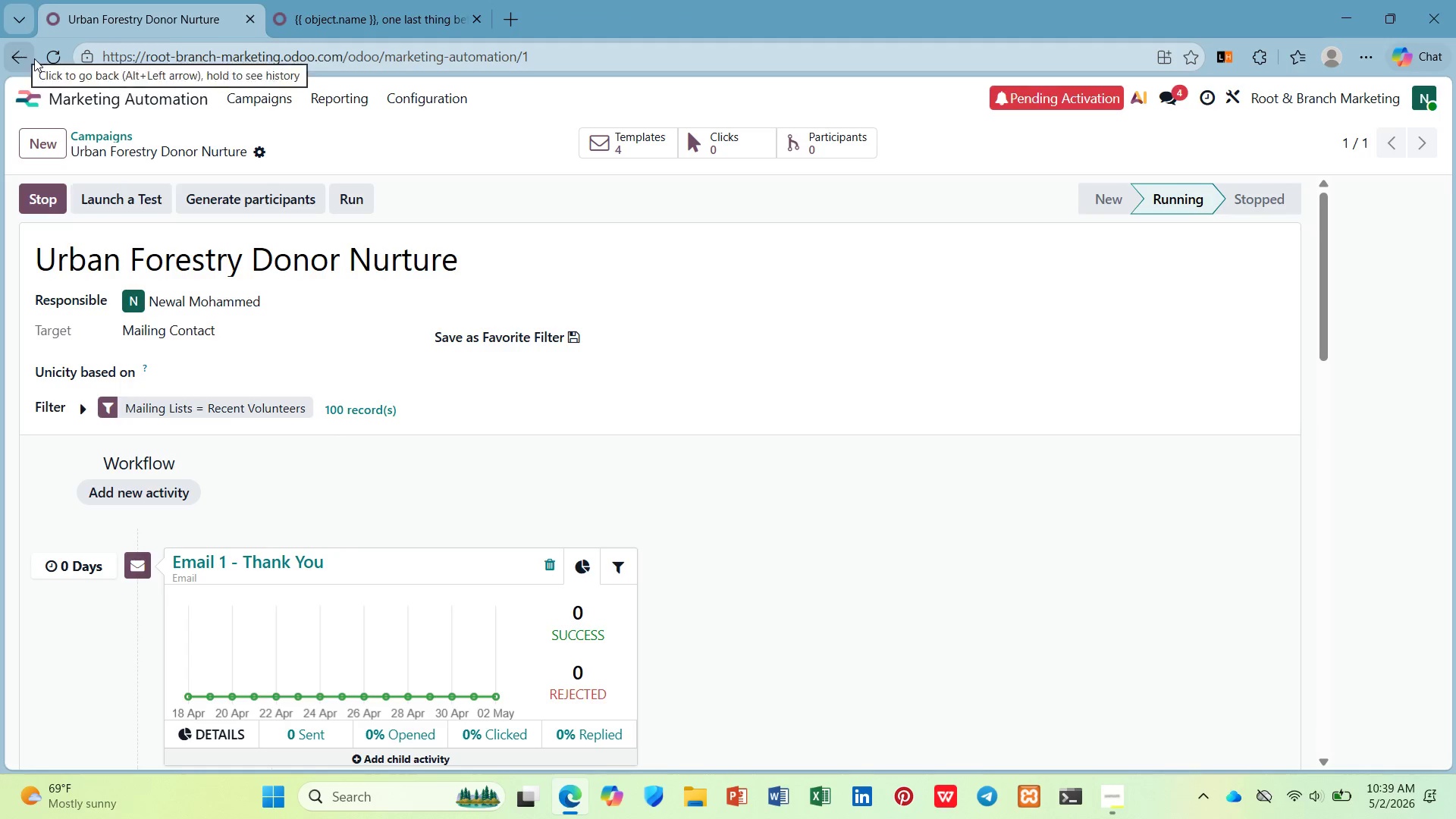 
left_click([50, 61])
 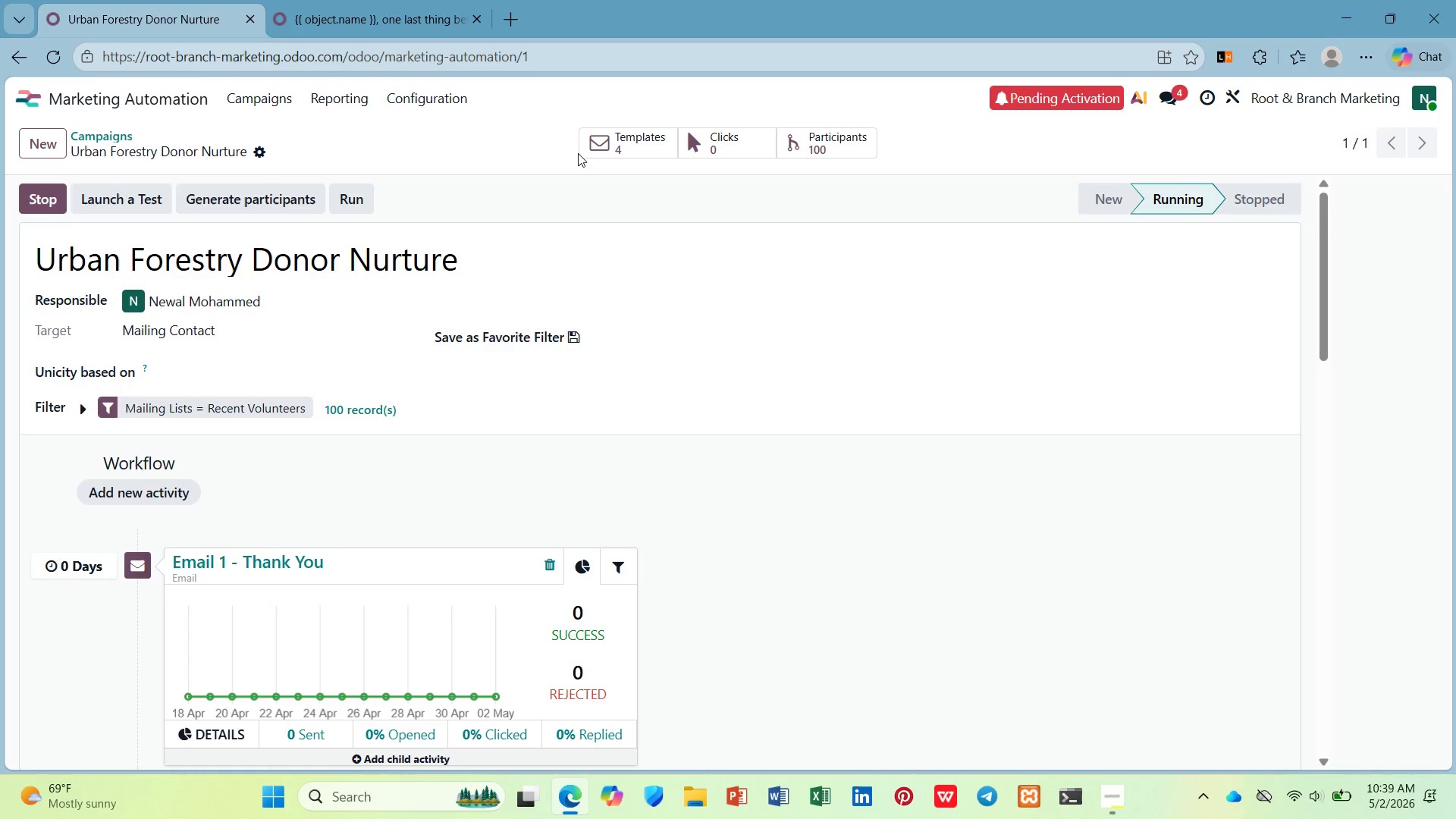 
wait(8.97)
 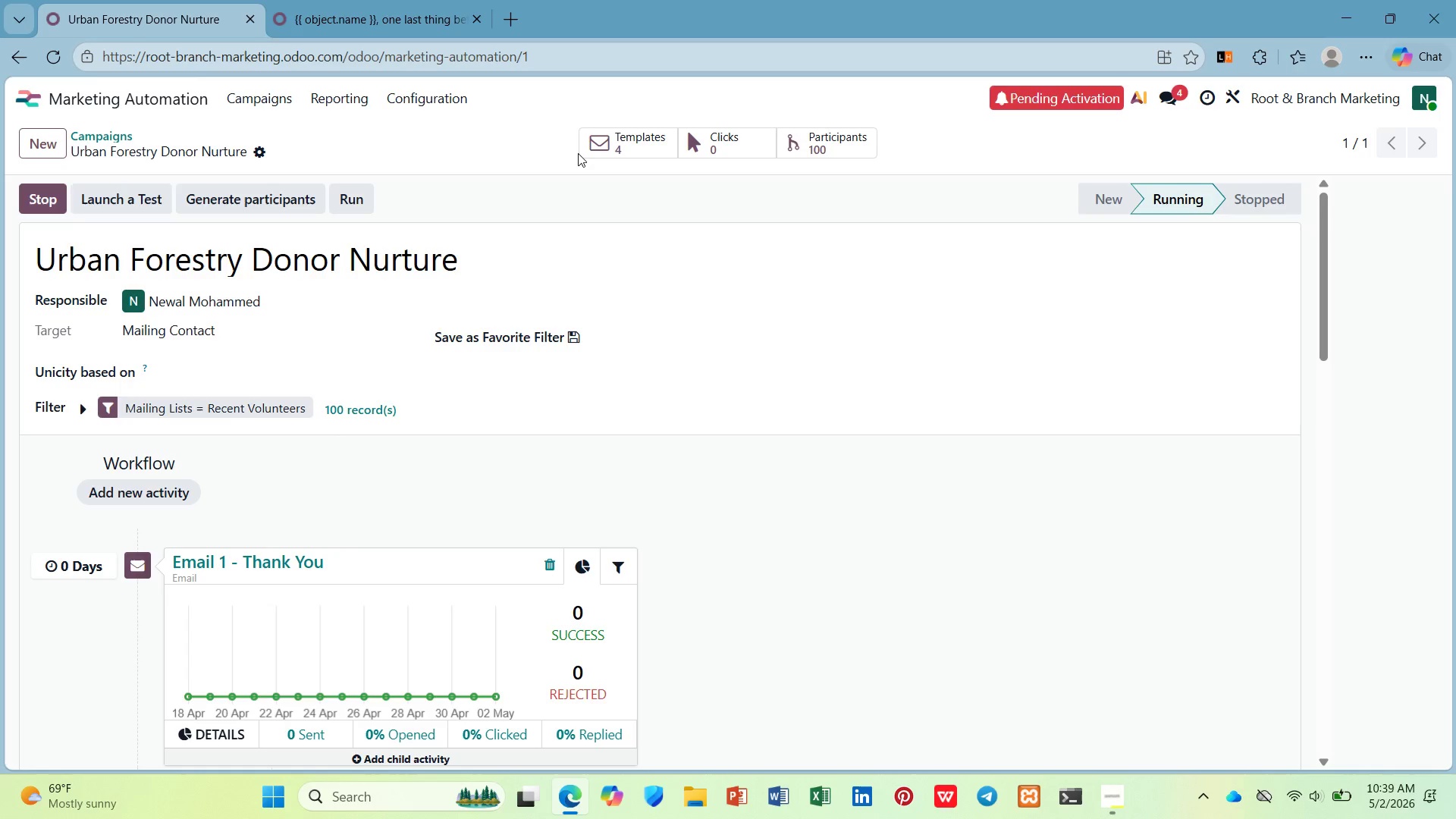 
left_click([394, 17])
 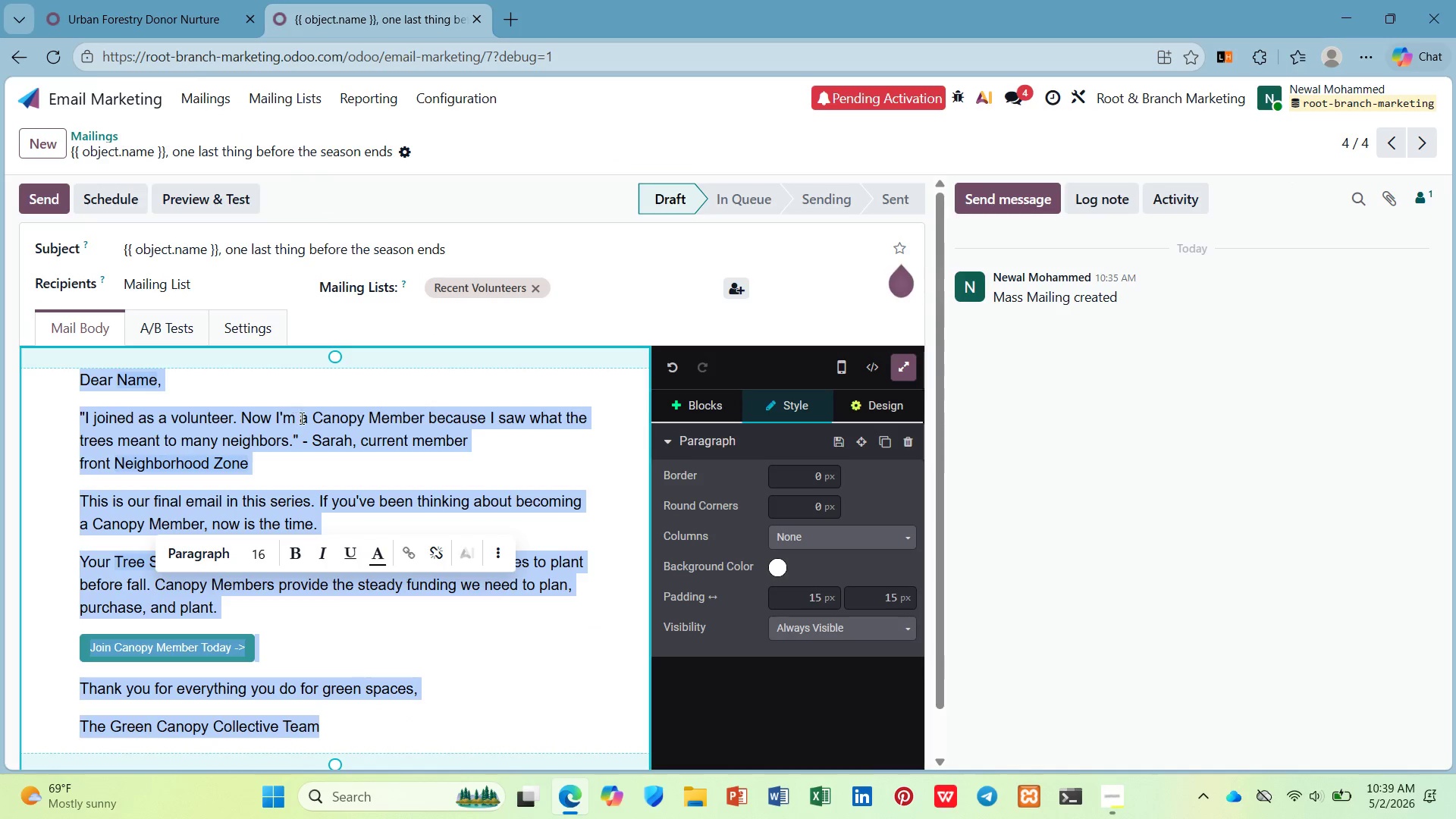 
left_click([306, 425])
 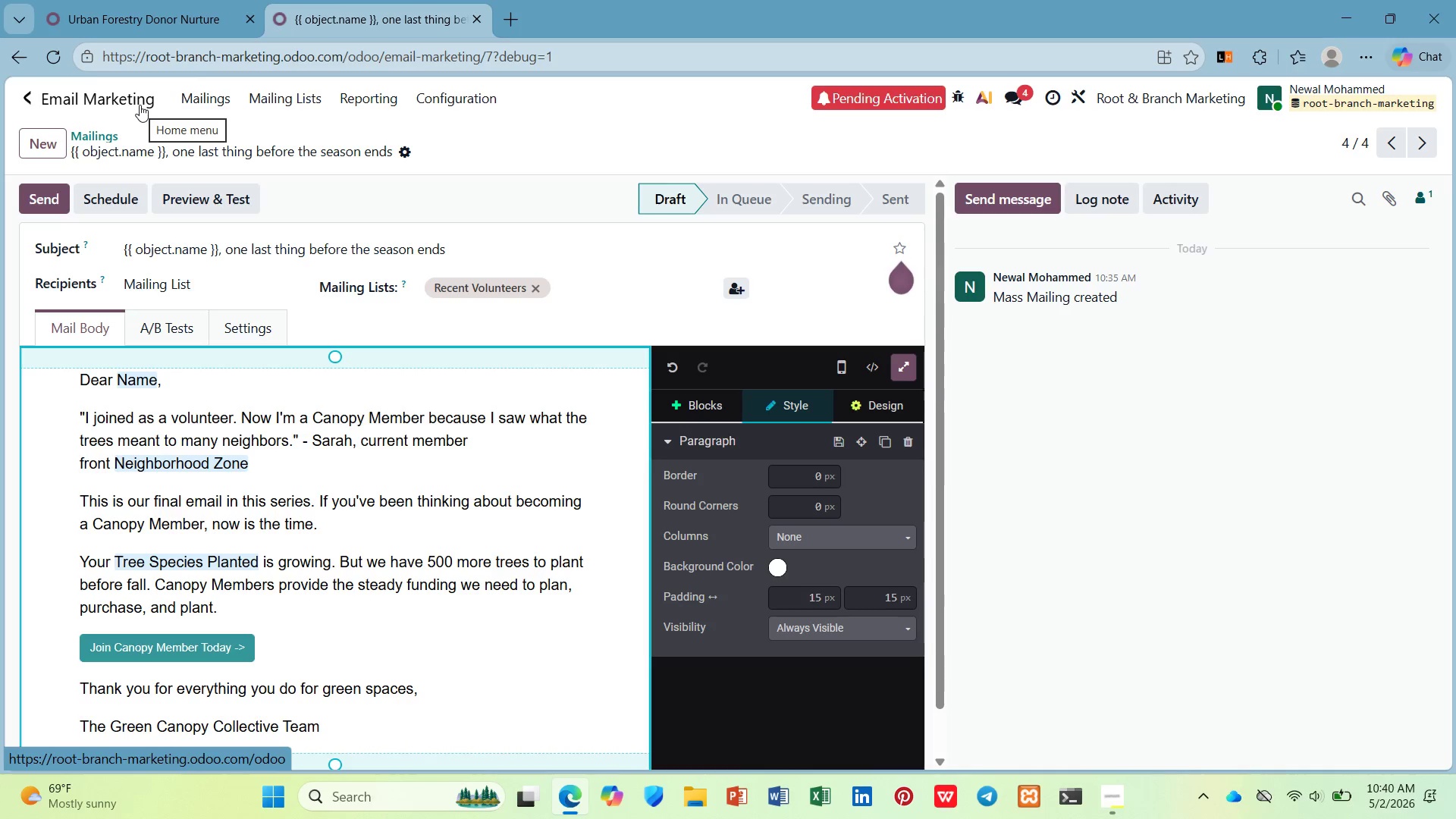 
wait(42.06)
 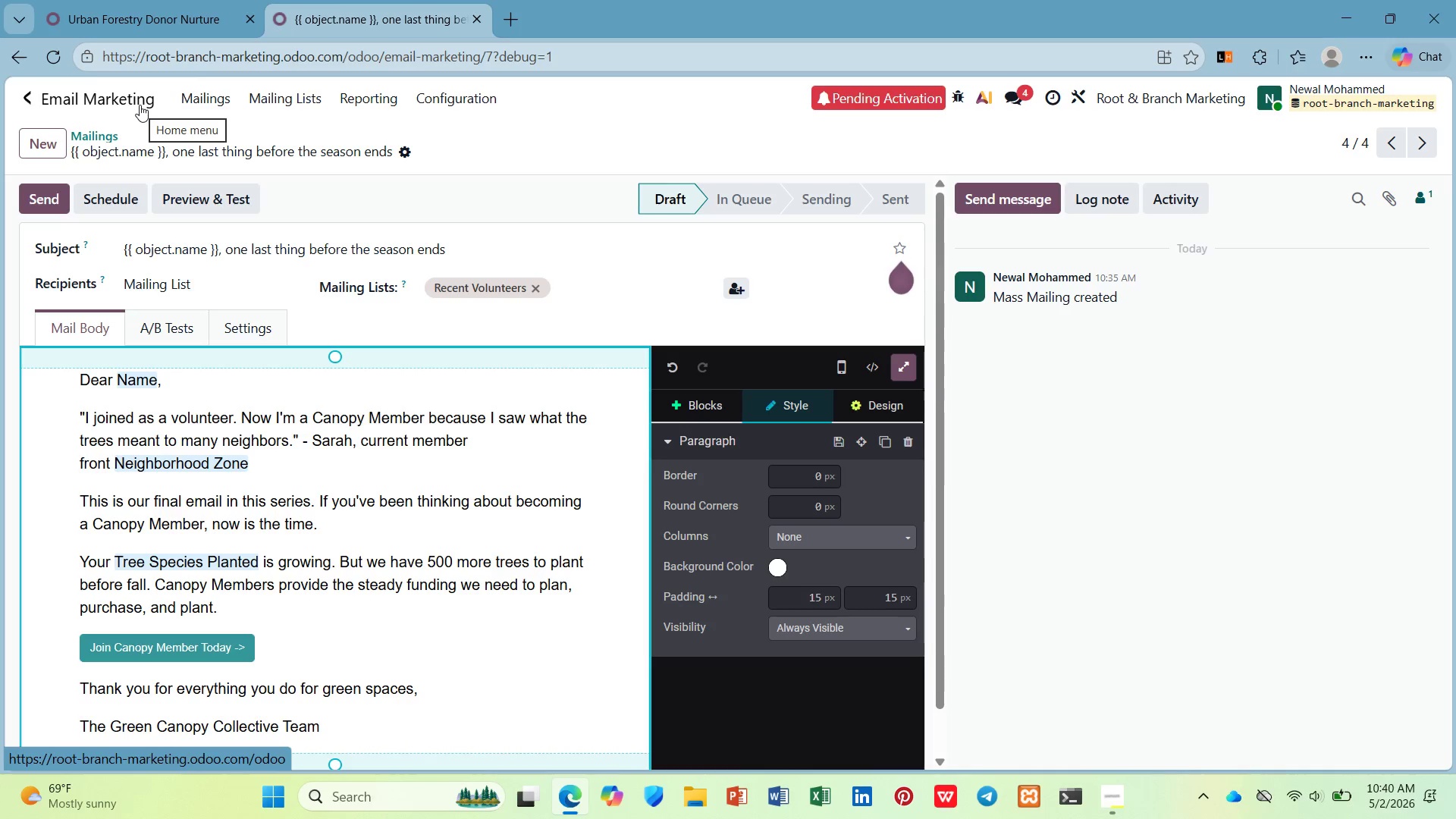 
left_click([128, 102])
 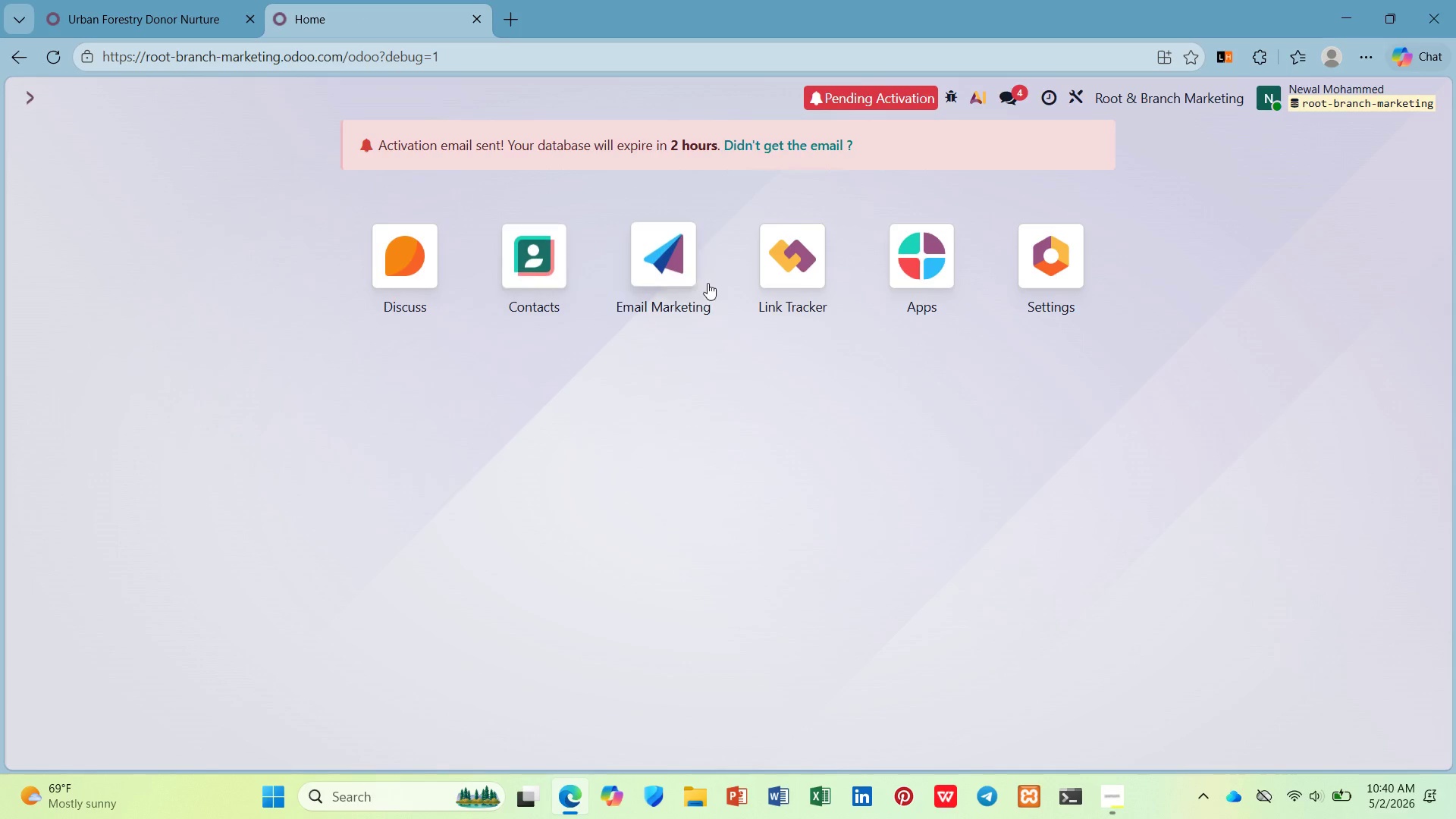 
left_click([667, 260])
 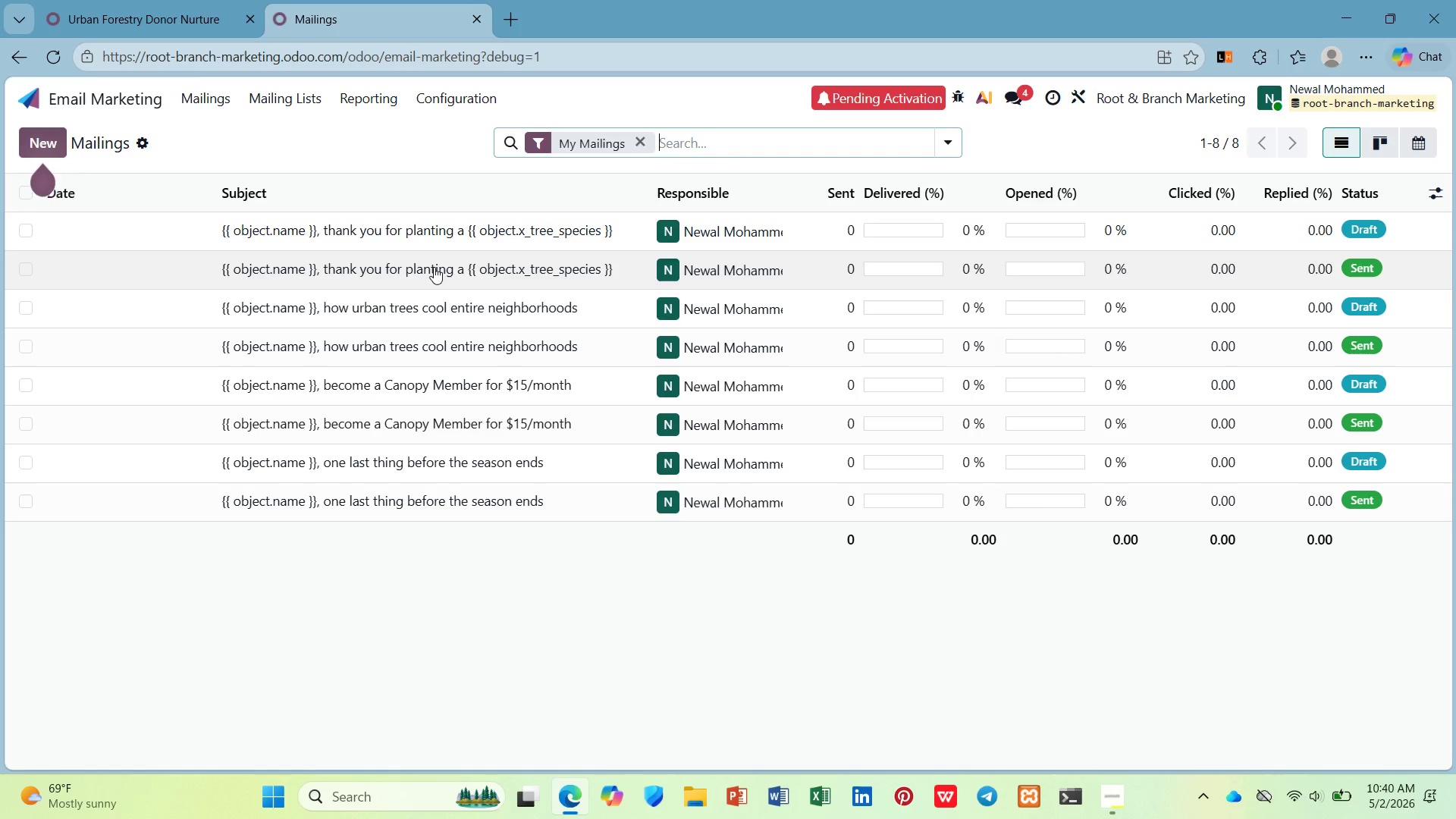 
wait(5.24)
 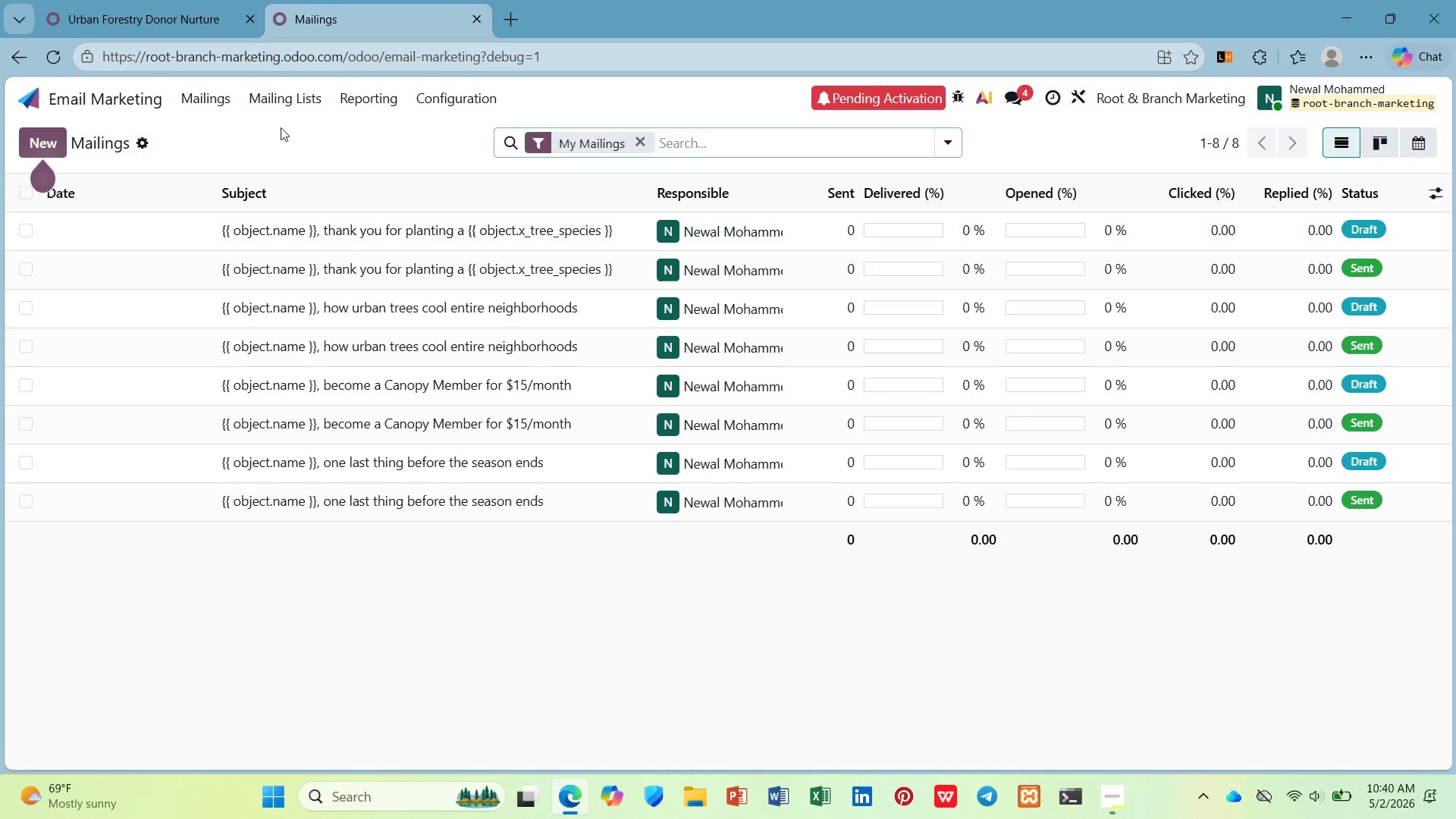 
left_click([434, 267])
 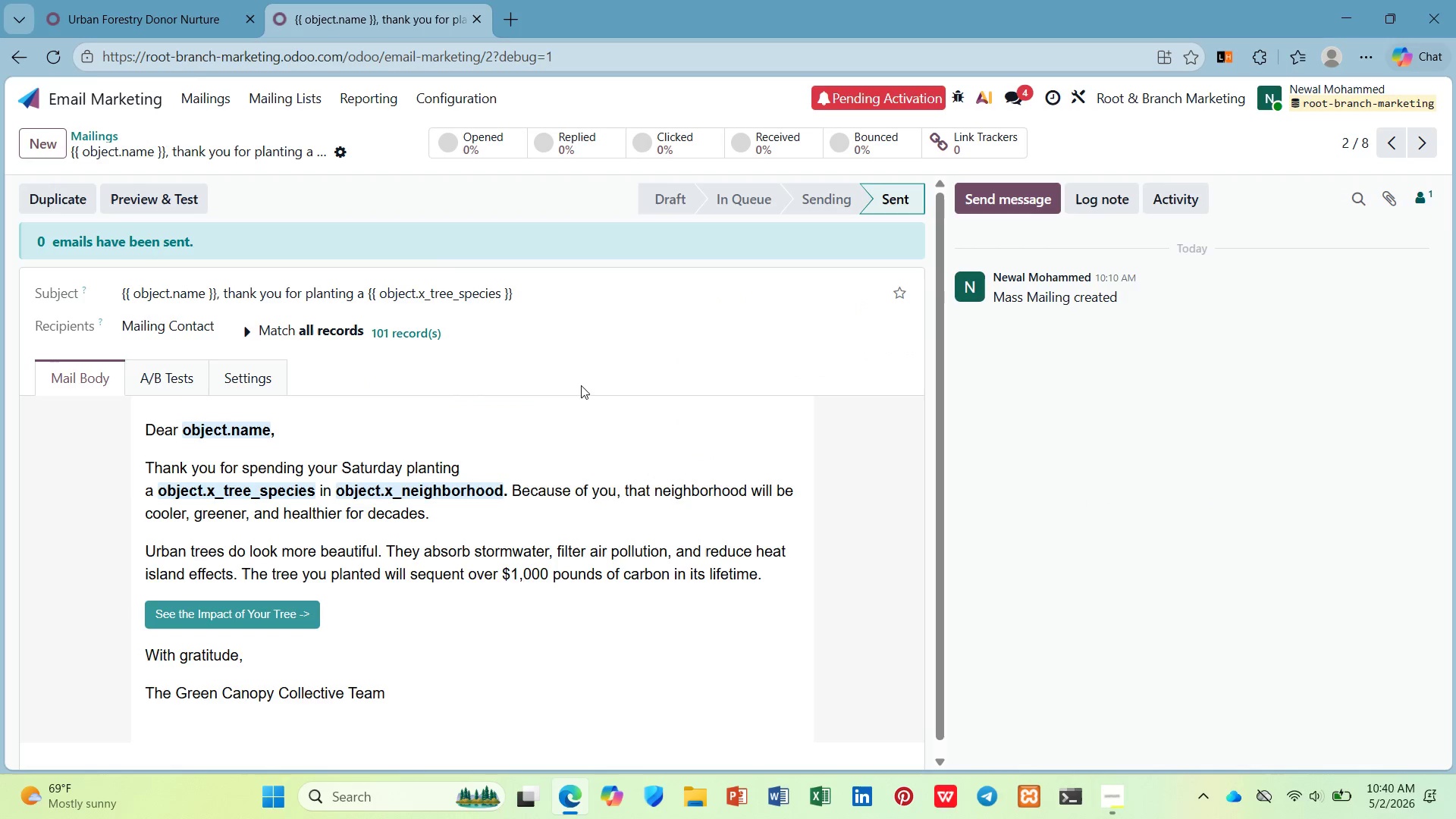 
hold_key(key=ControlLeft, duration=1.56)
scroll: coordinate [679, 382], scroll_direction: down, amount: 1.0
 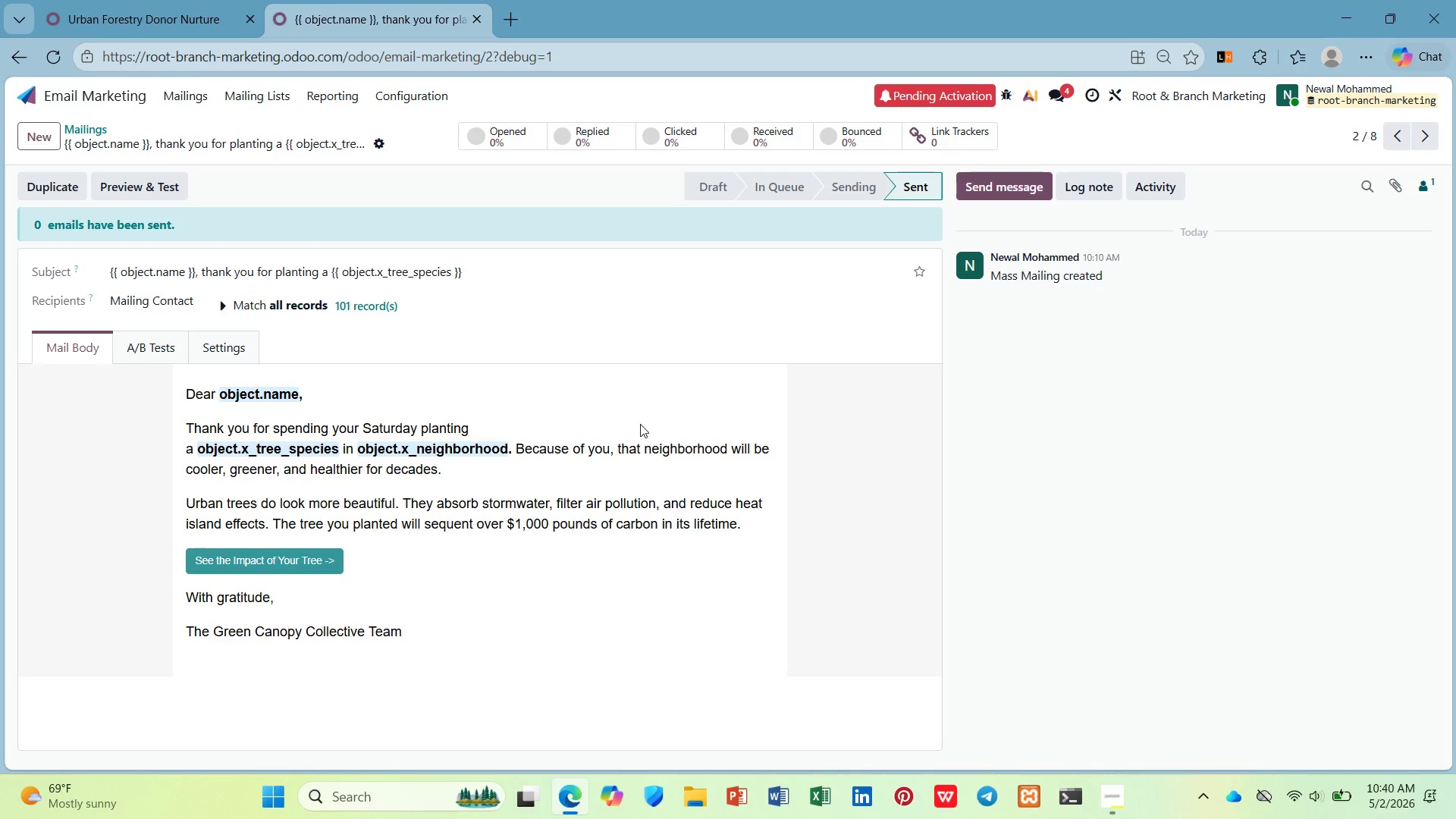 
wait(11.69)
 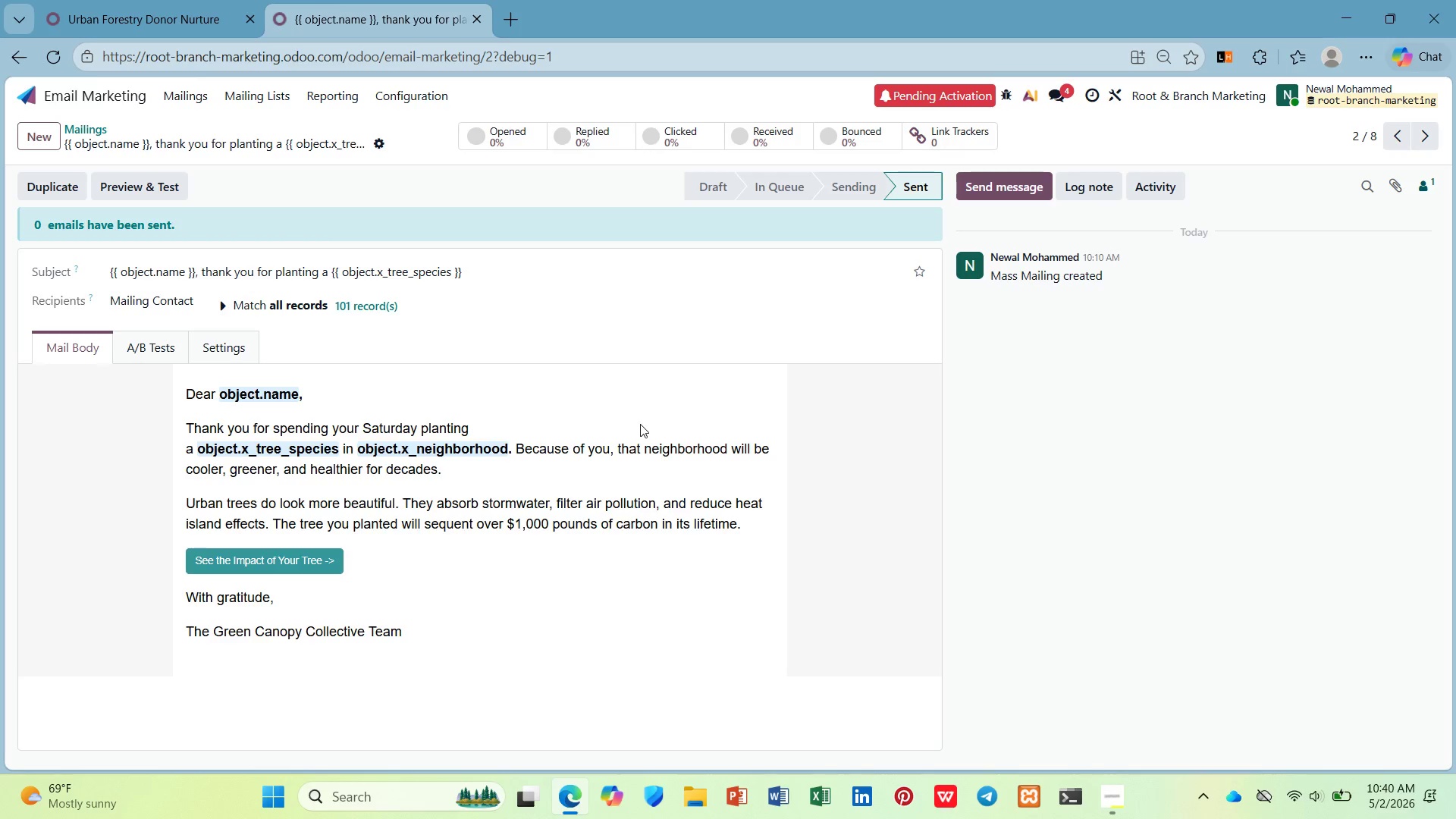 
left_click([184, 98])
 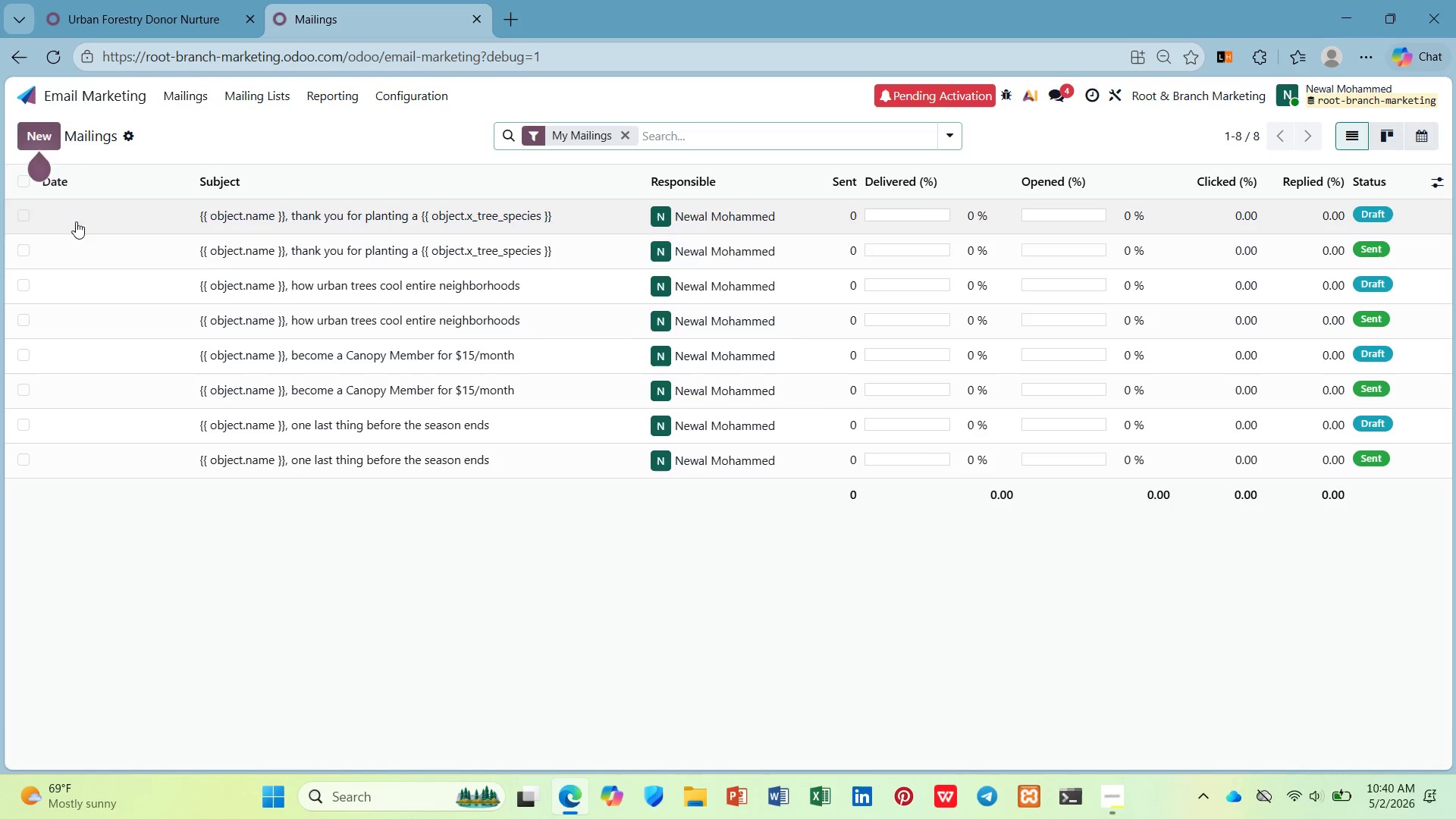 
wait(9.55)
 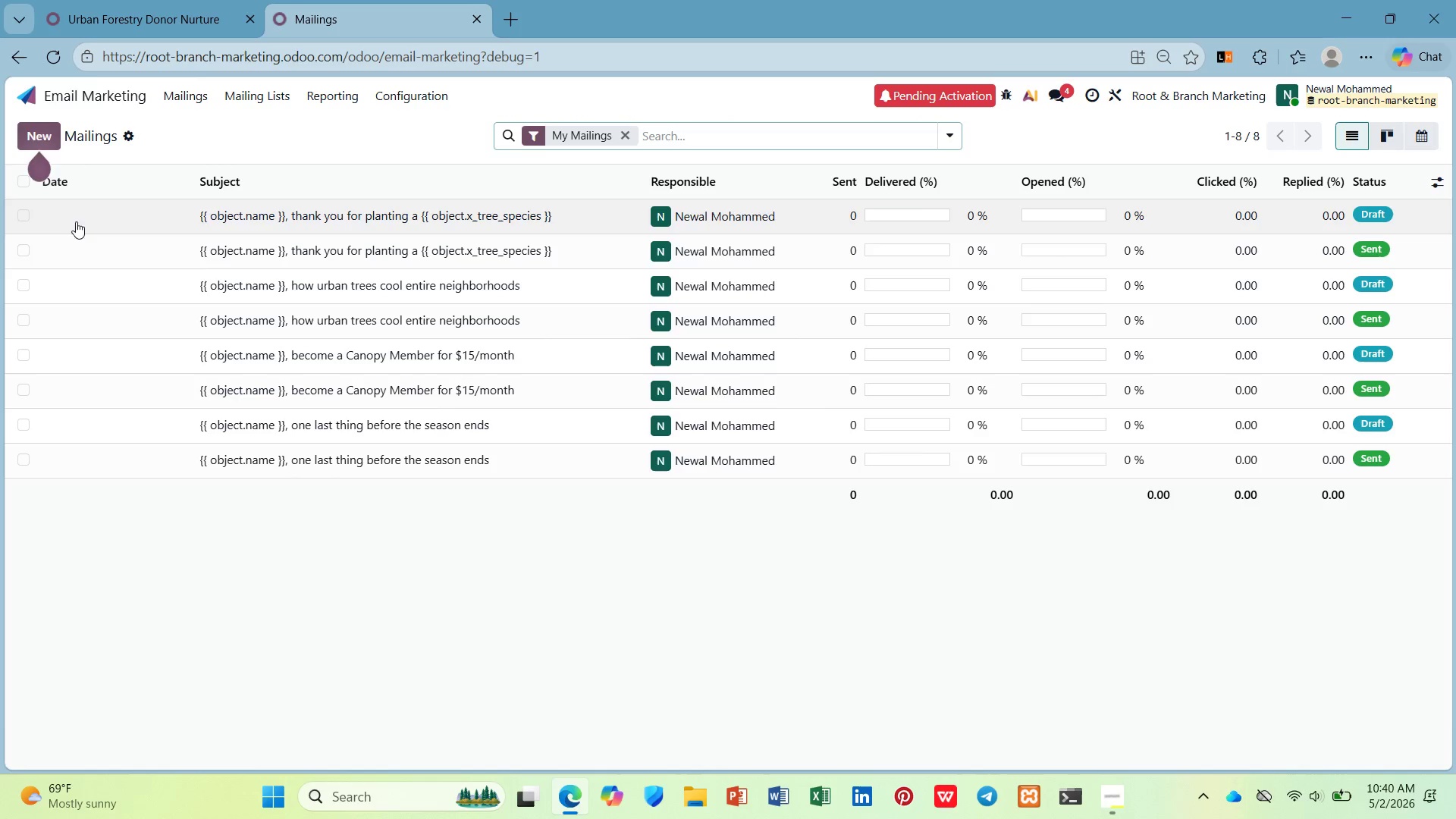 
left_click([23, 215])
 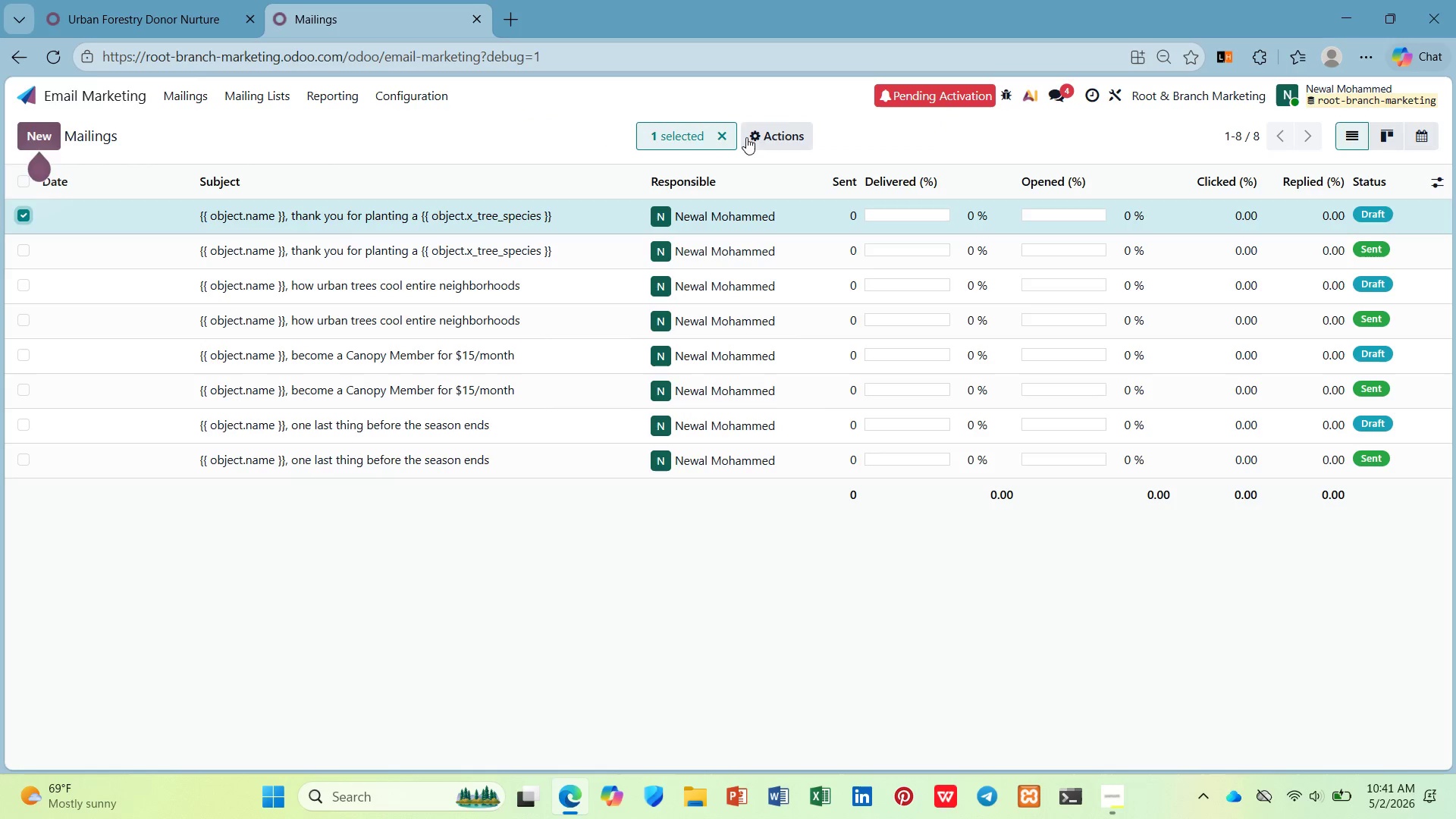 
left_click([756, 137])
 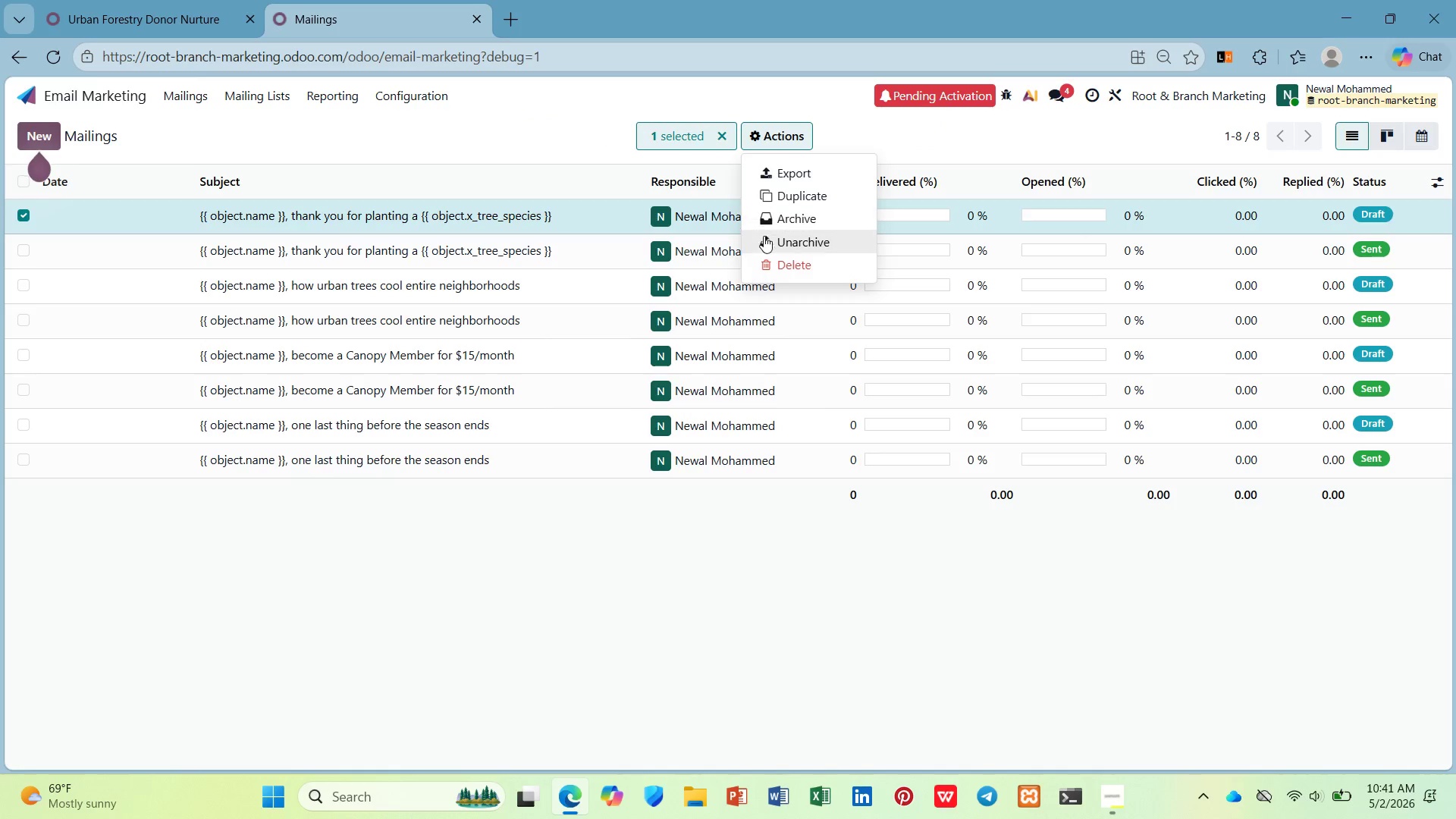 
left_click([773, 255])
 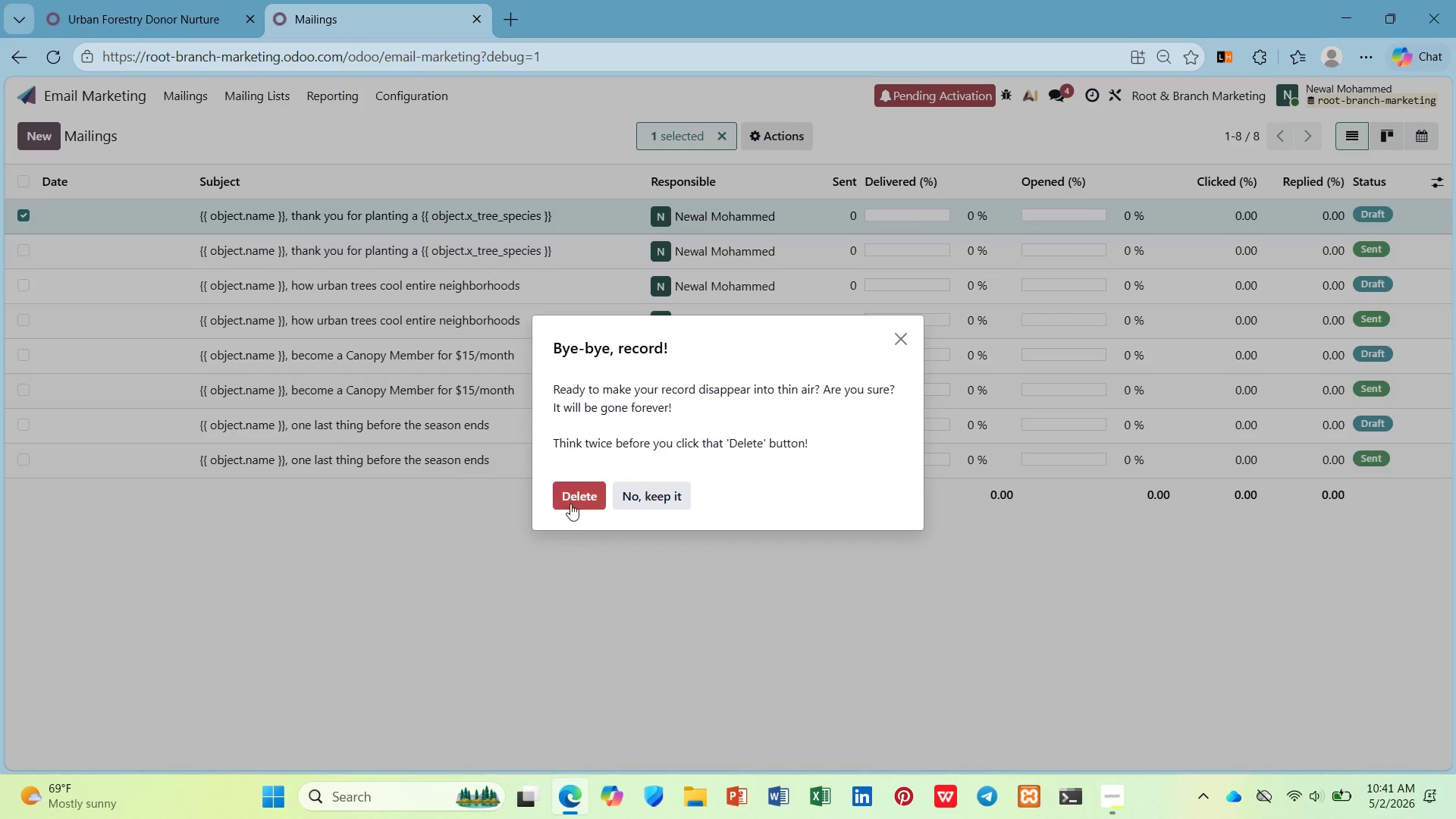 
left_click([570, 504])
 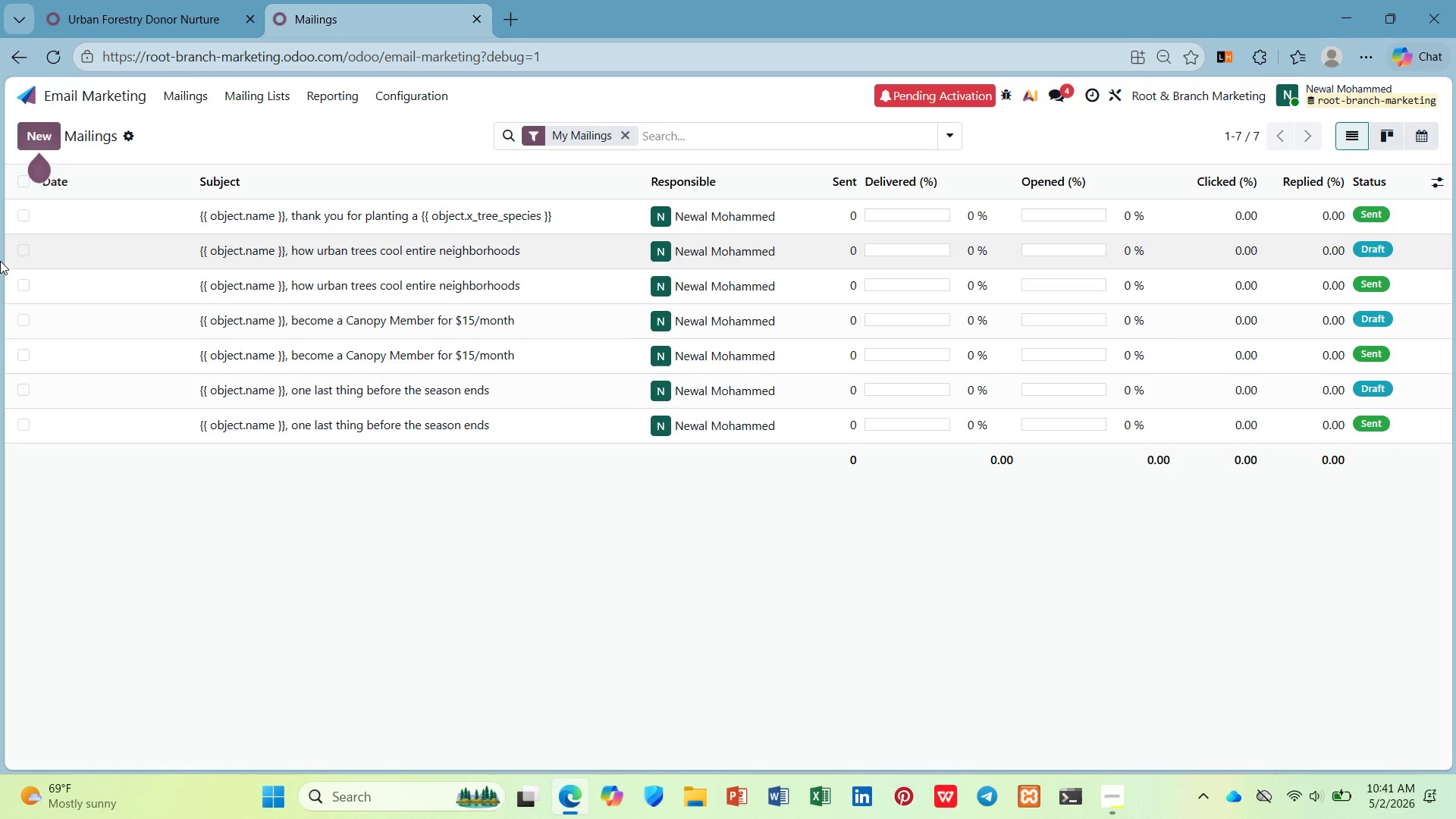 
left_click([23, 246])
 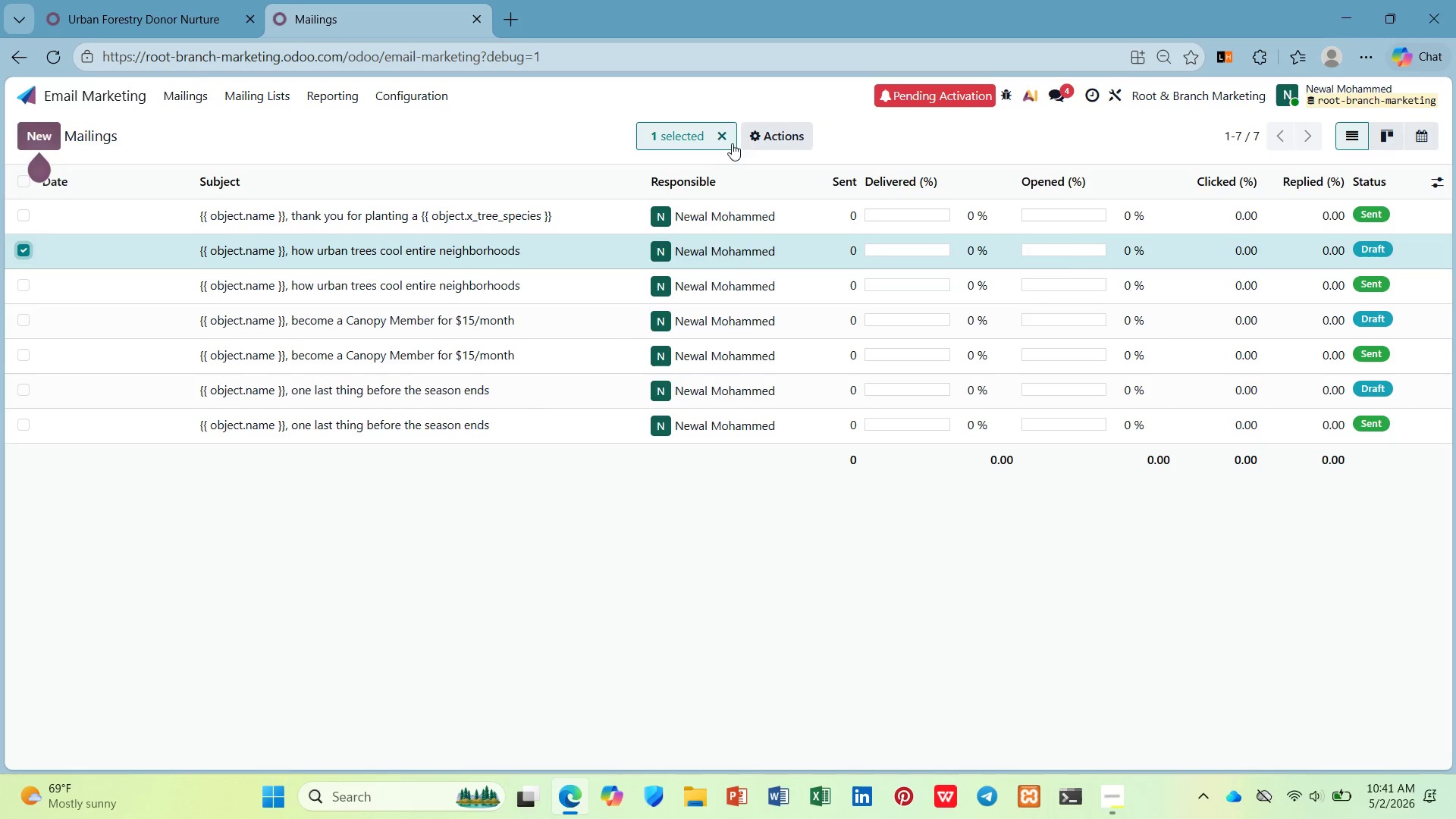 
left_click([746, 140])
 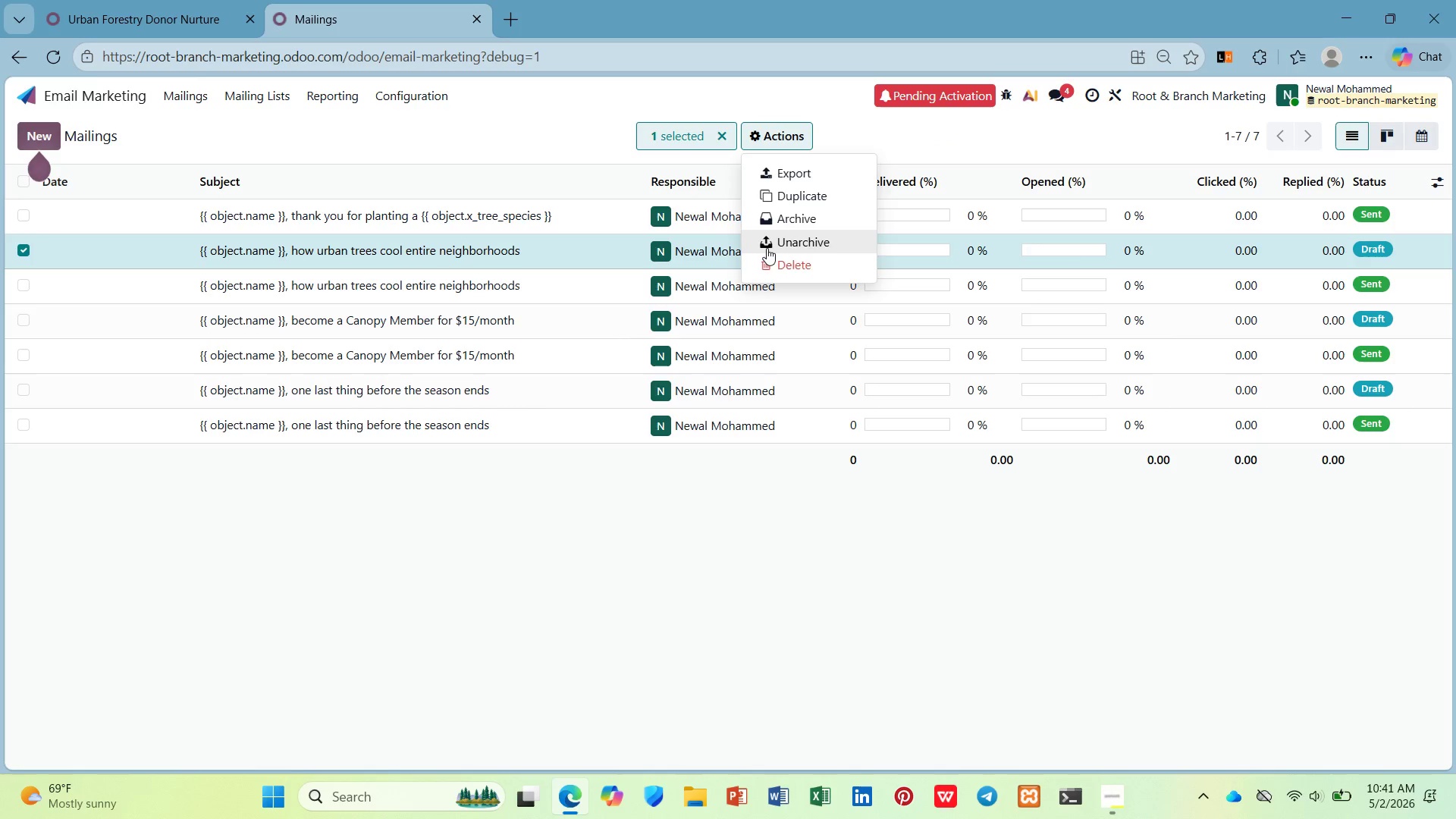 
left_click([772, 262])
 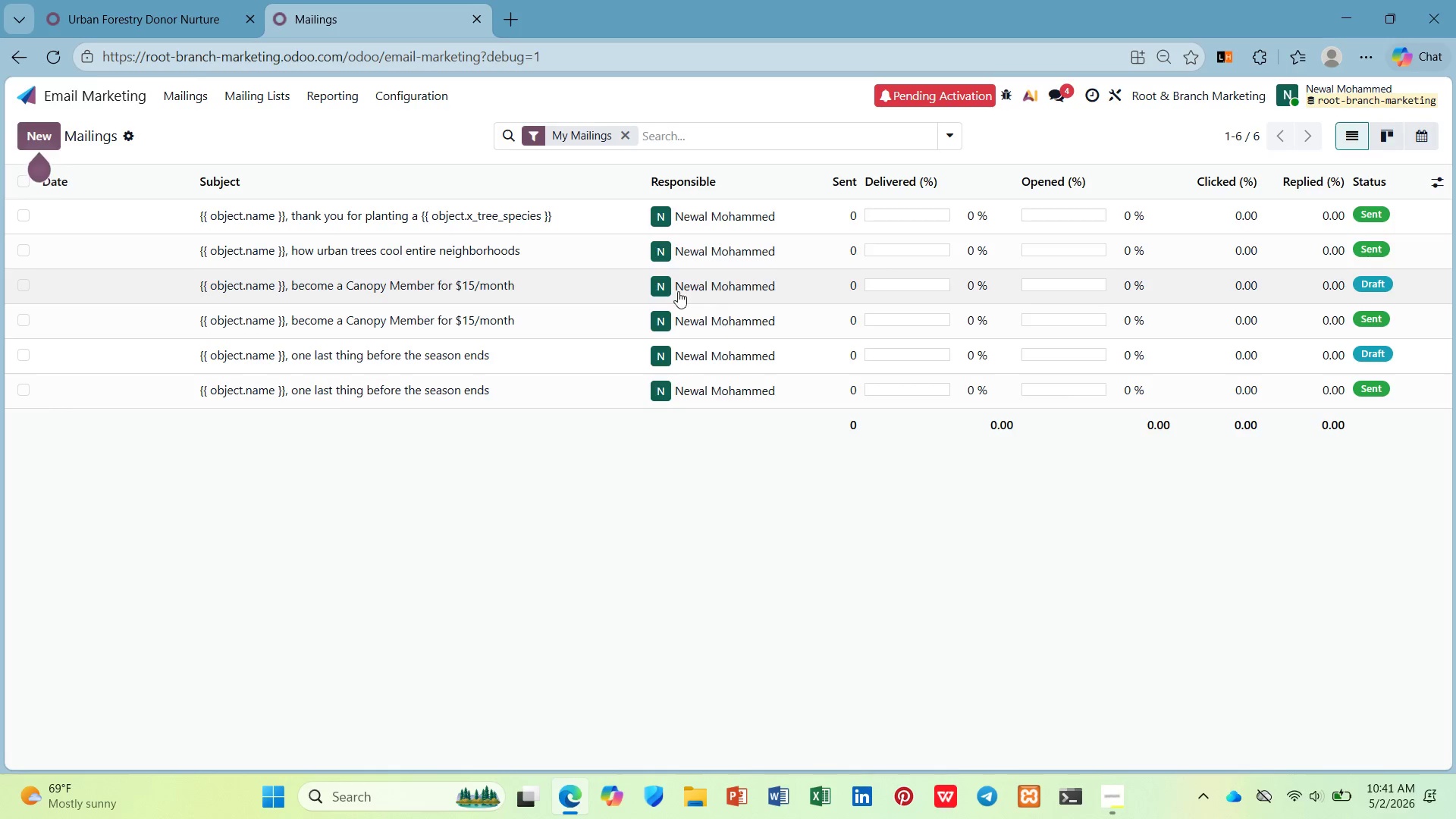 
left_click([27, 284])
 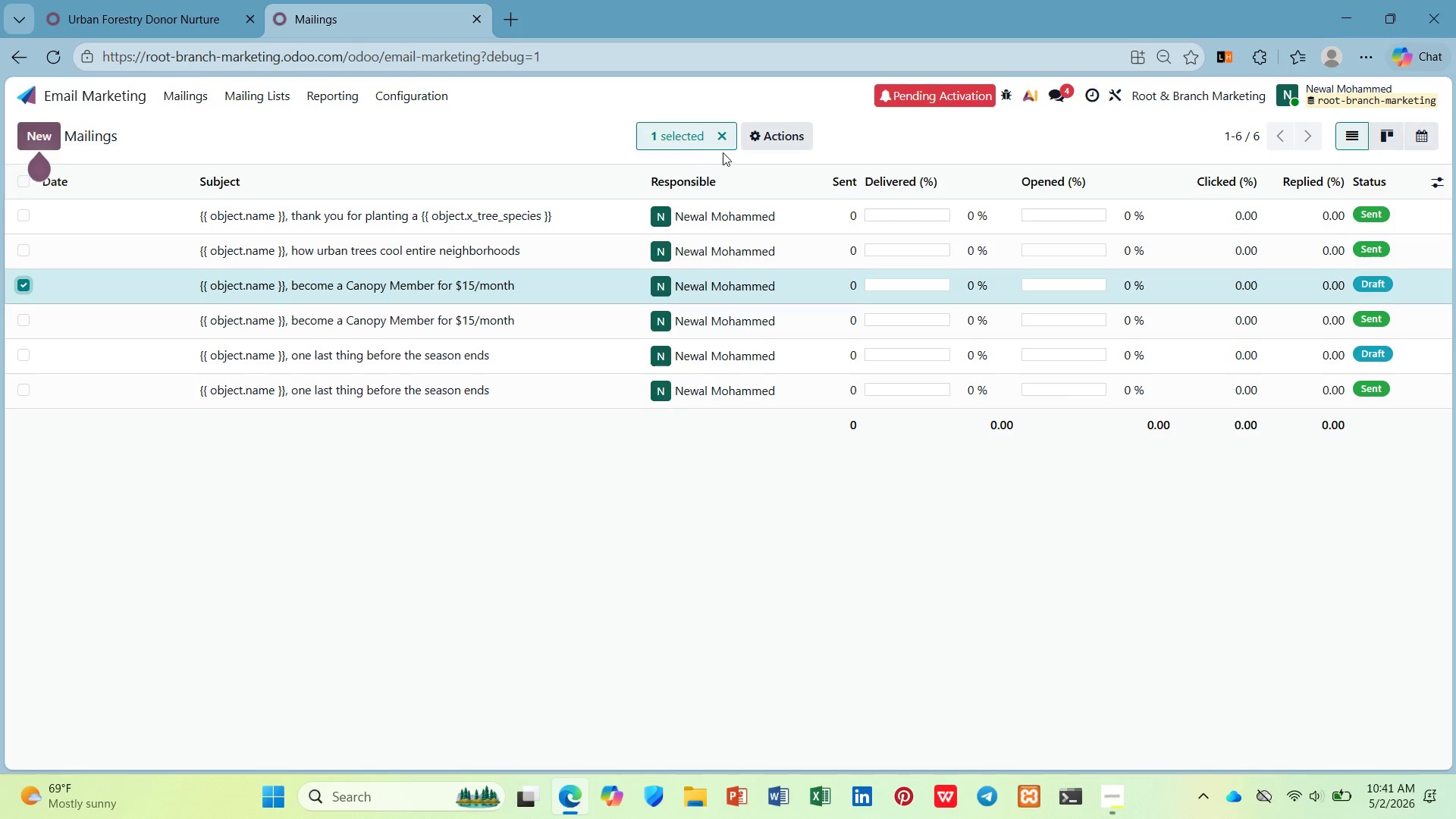 
left_click([772, 140])
 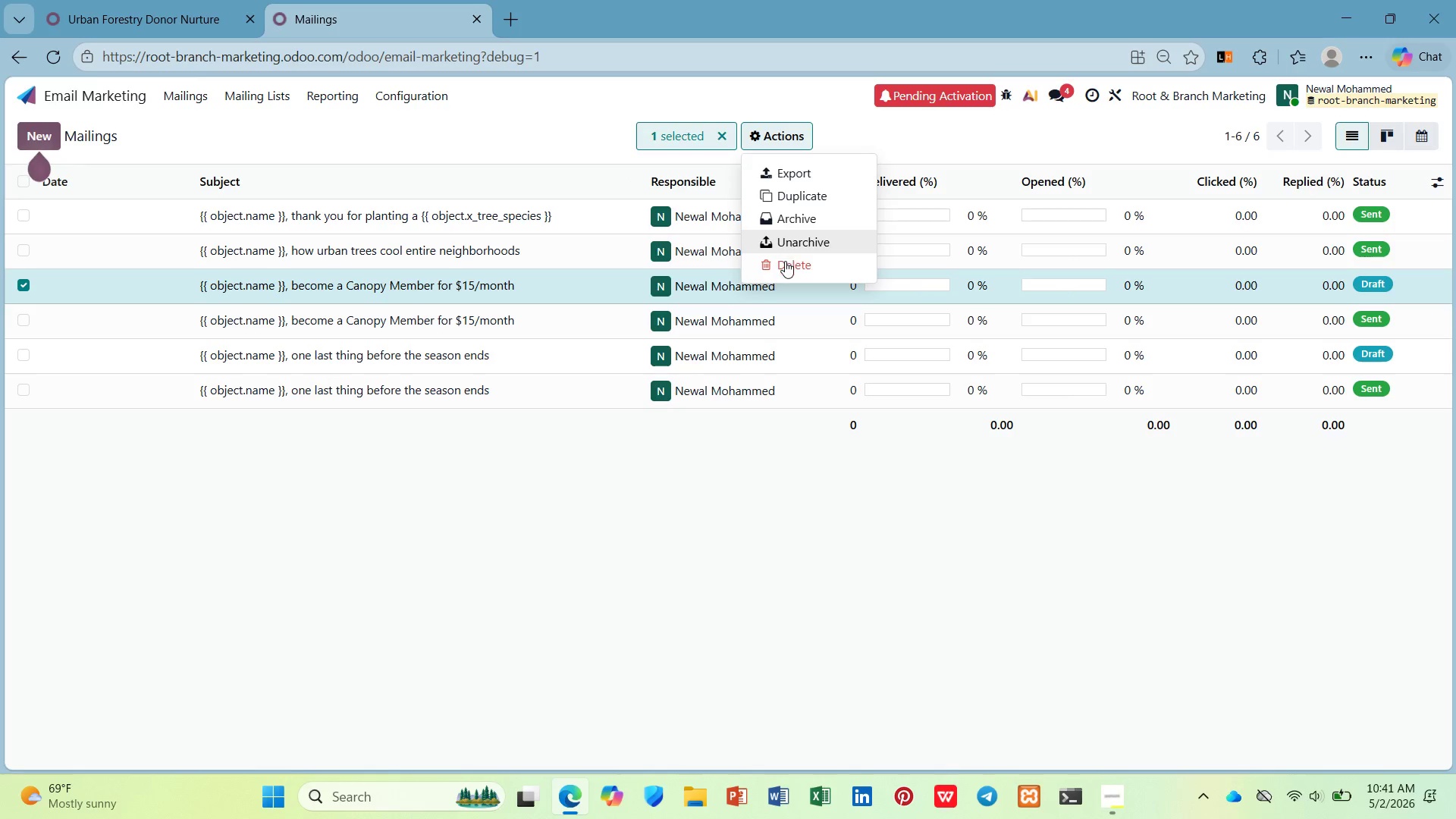 
left_click([786, 262])
 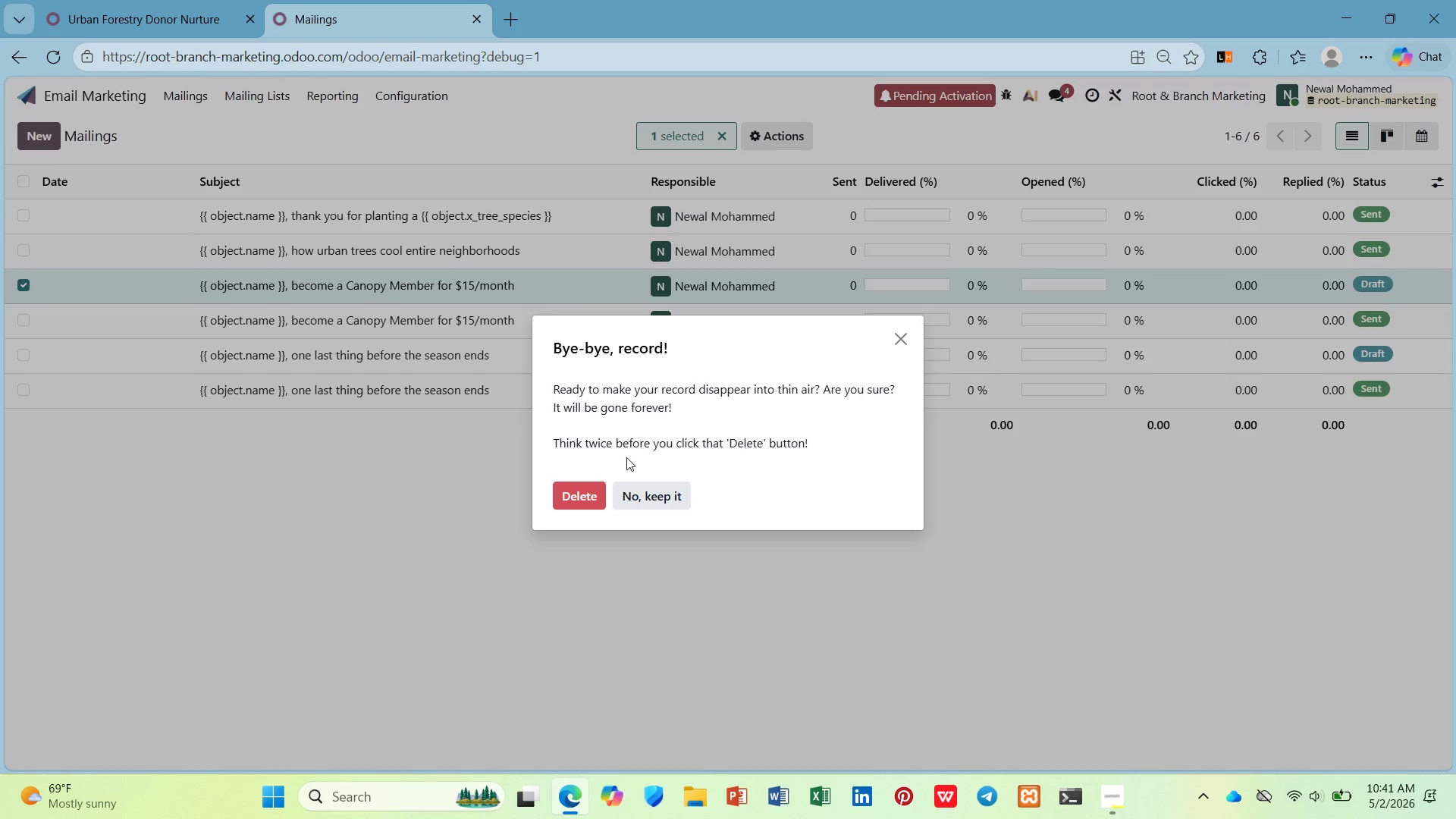 
left_click([582, 500])
 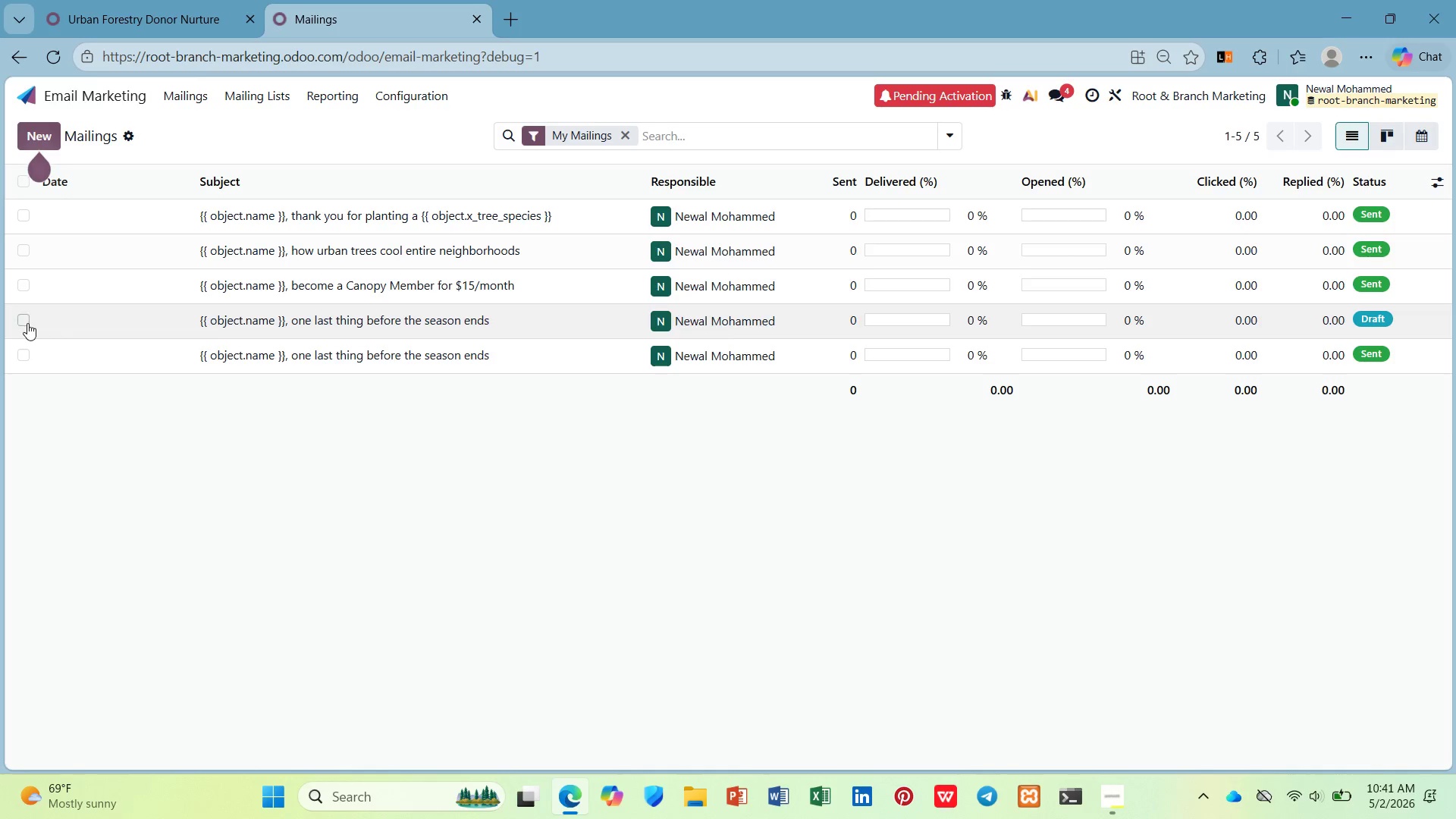 
left_click([31, 315])
 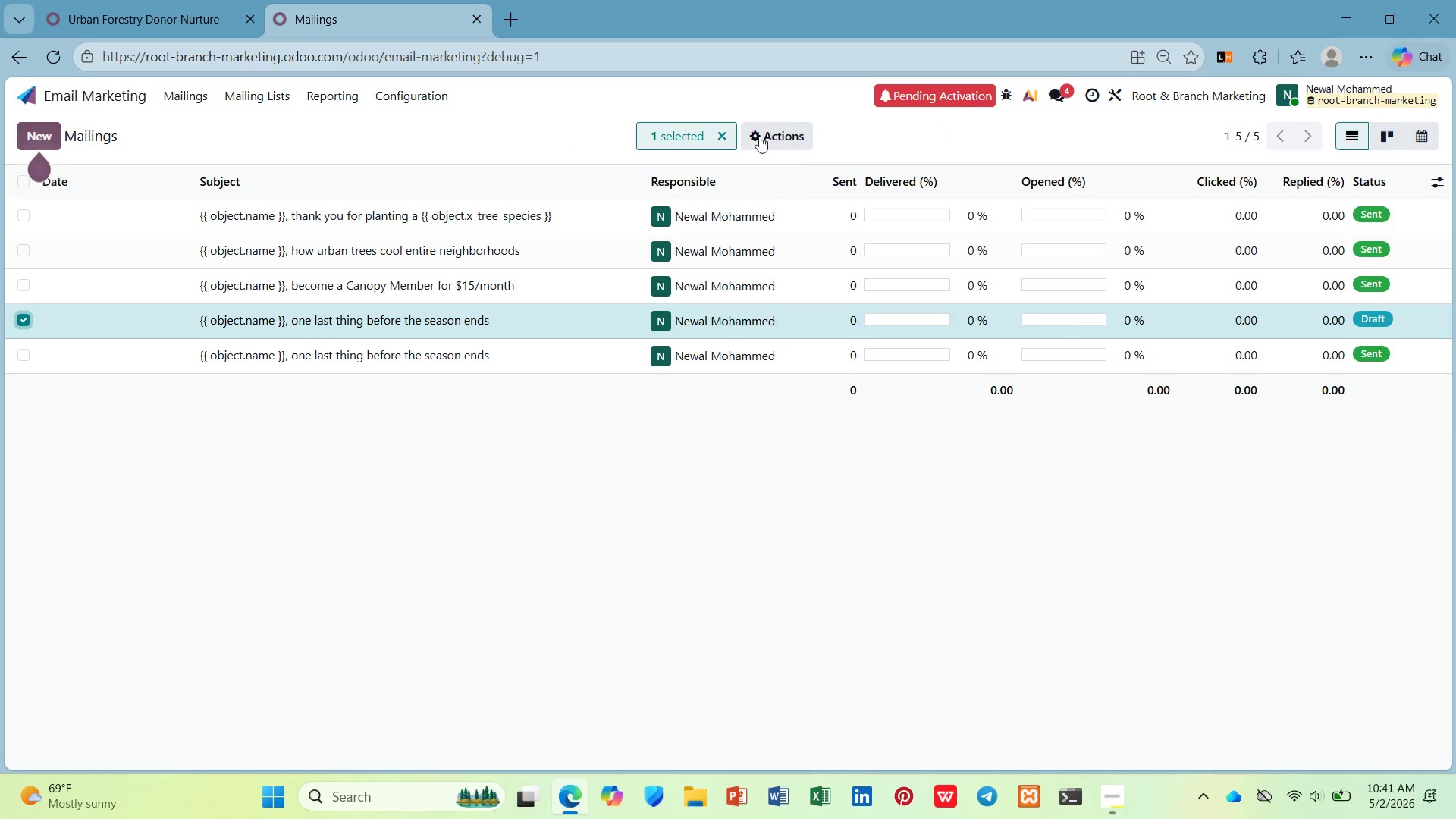 
left_click([770, 130])
 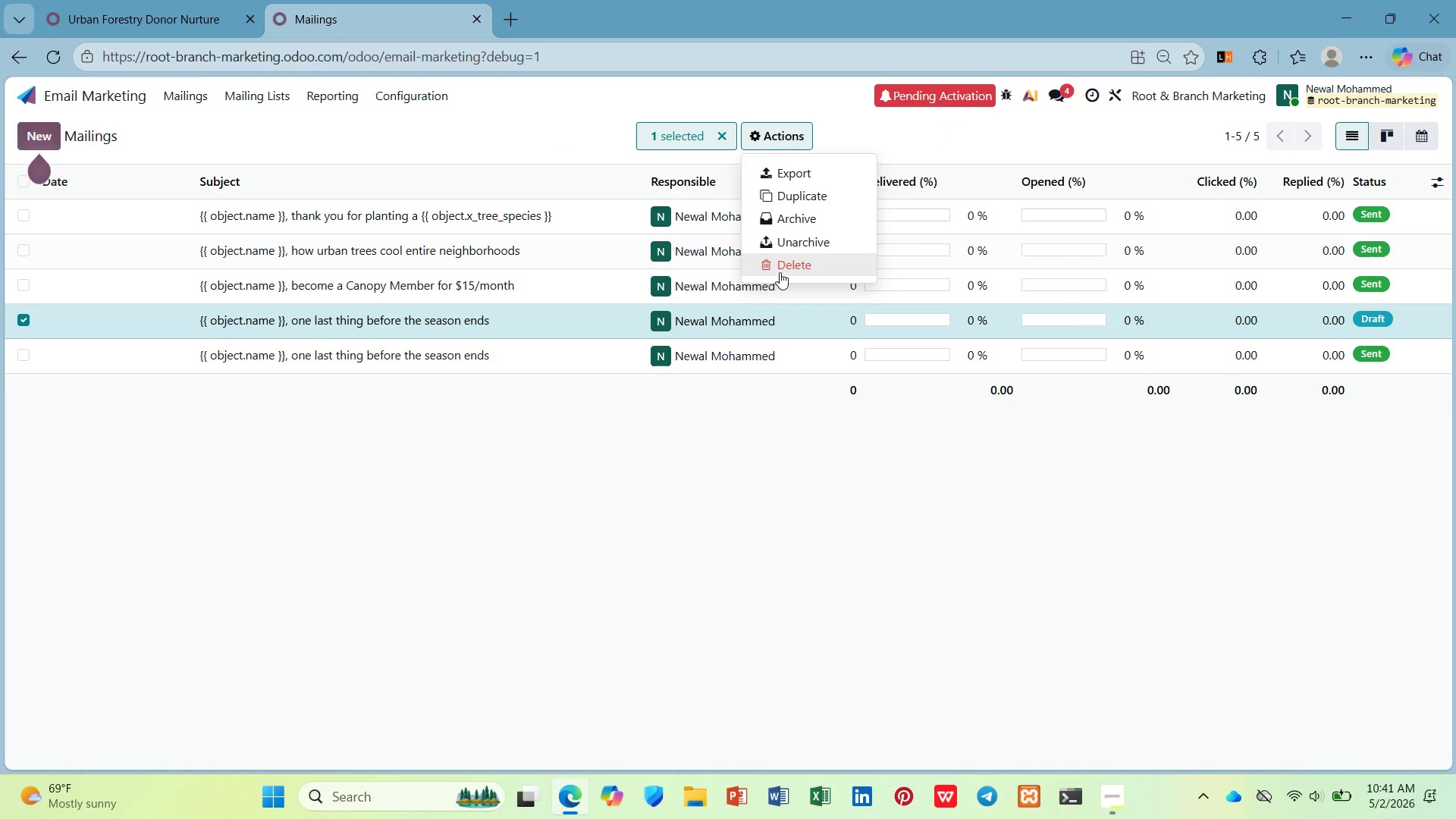 
left_click([780, 268])
 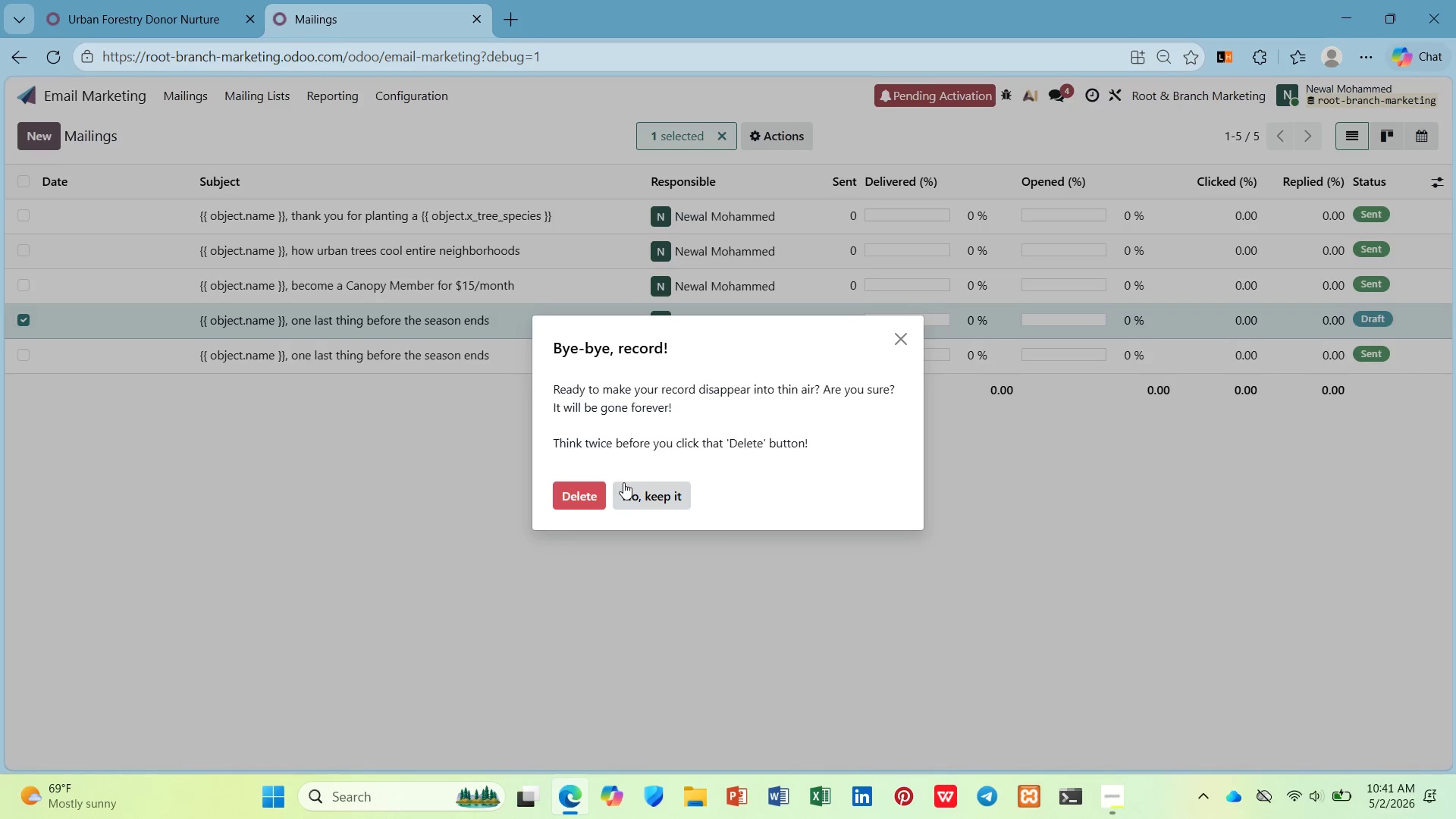 
left_click([563, 494])
 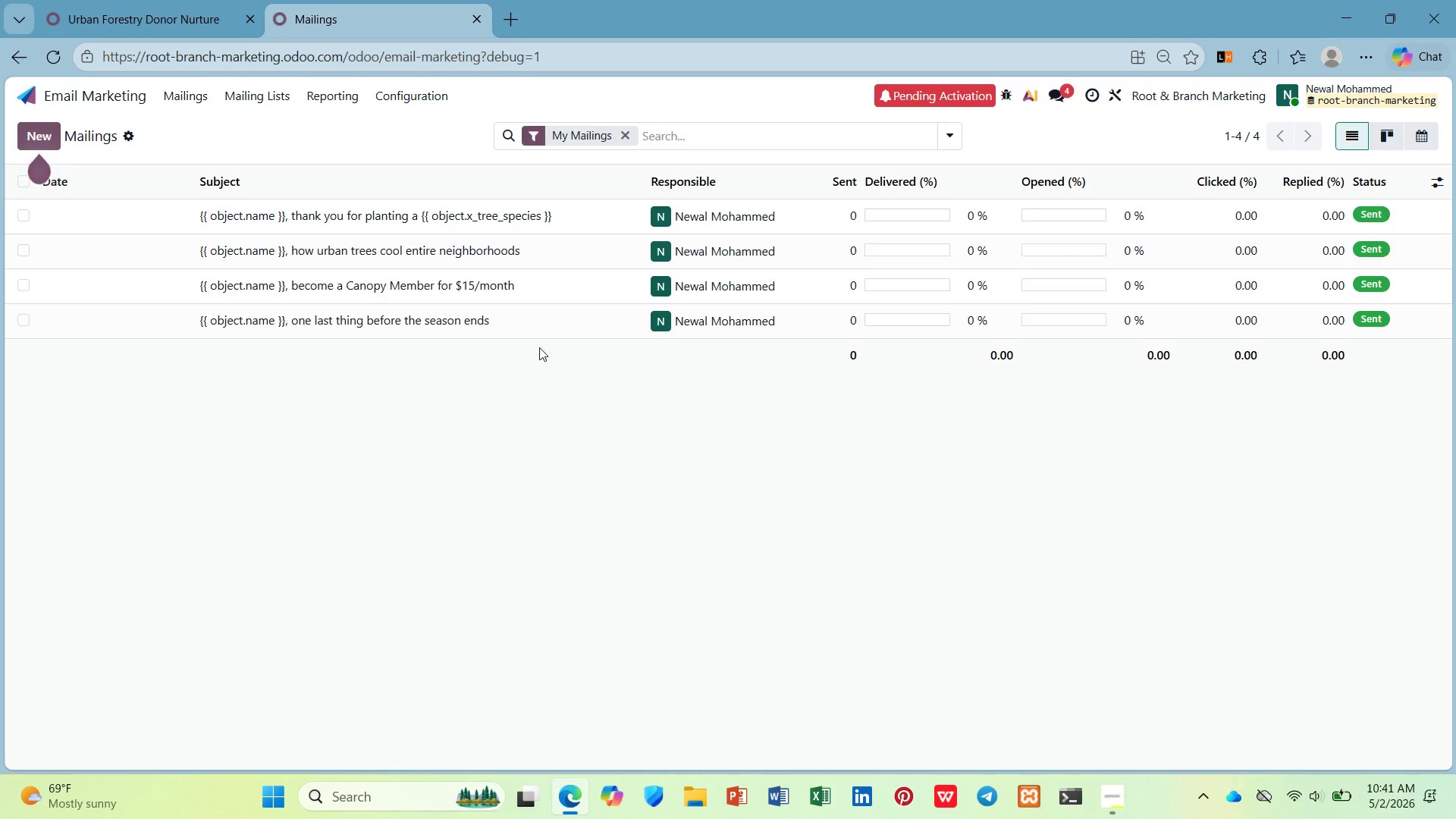 
left_click([542, 213])
 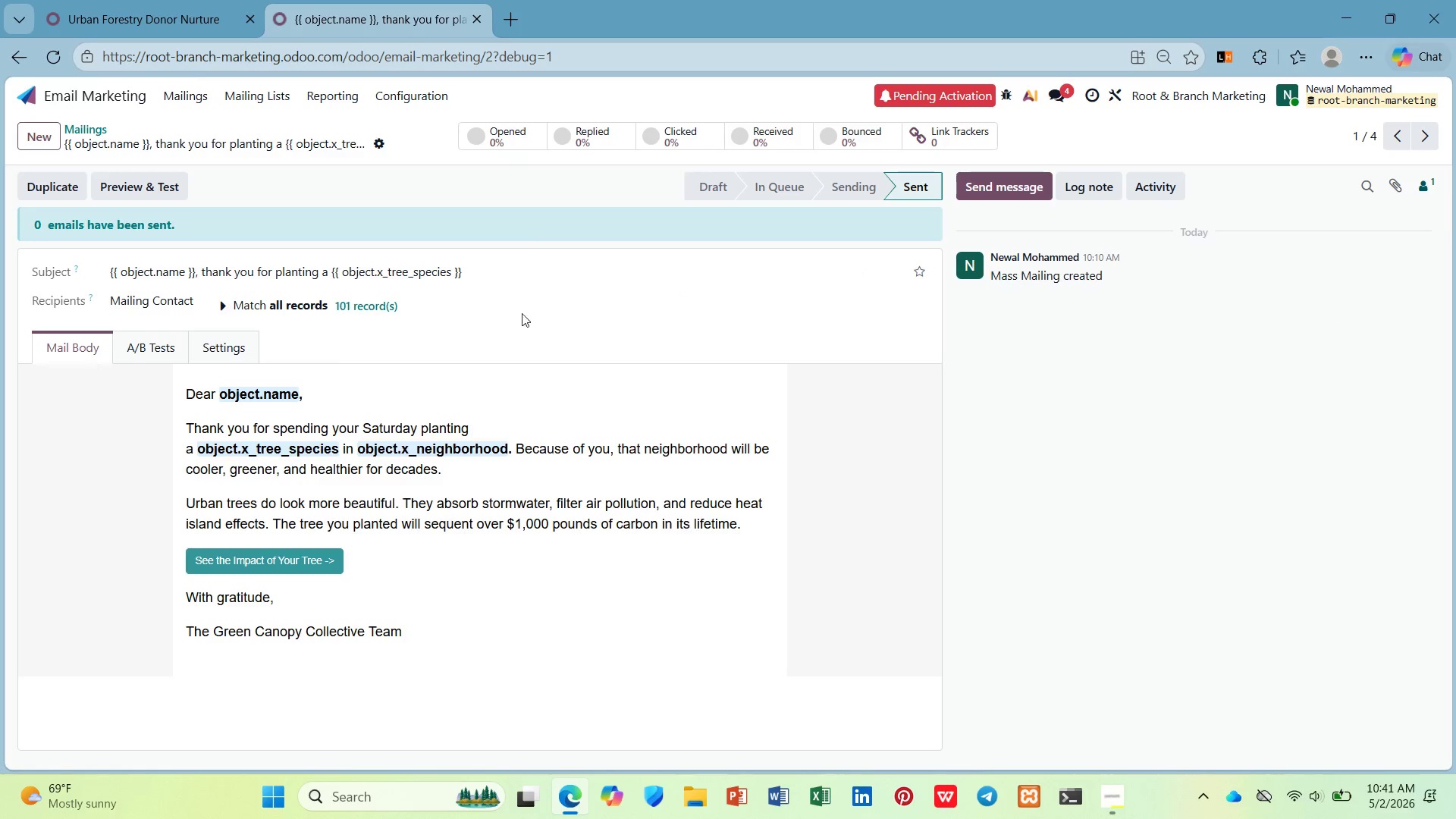 
scroll: coordinate [475, 476], scroll_direction: down, amount: 3.0
 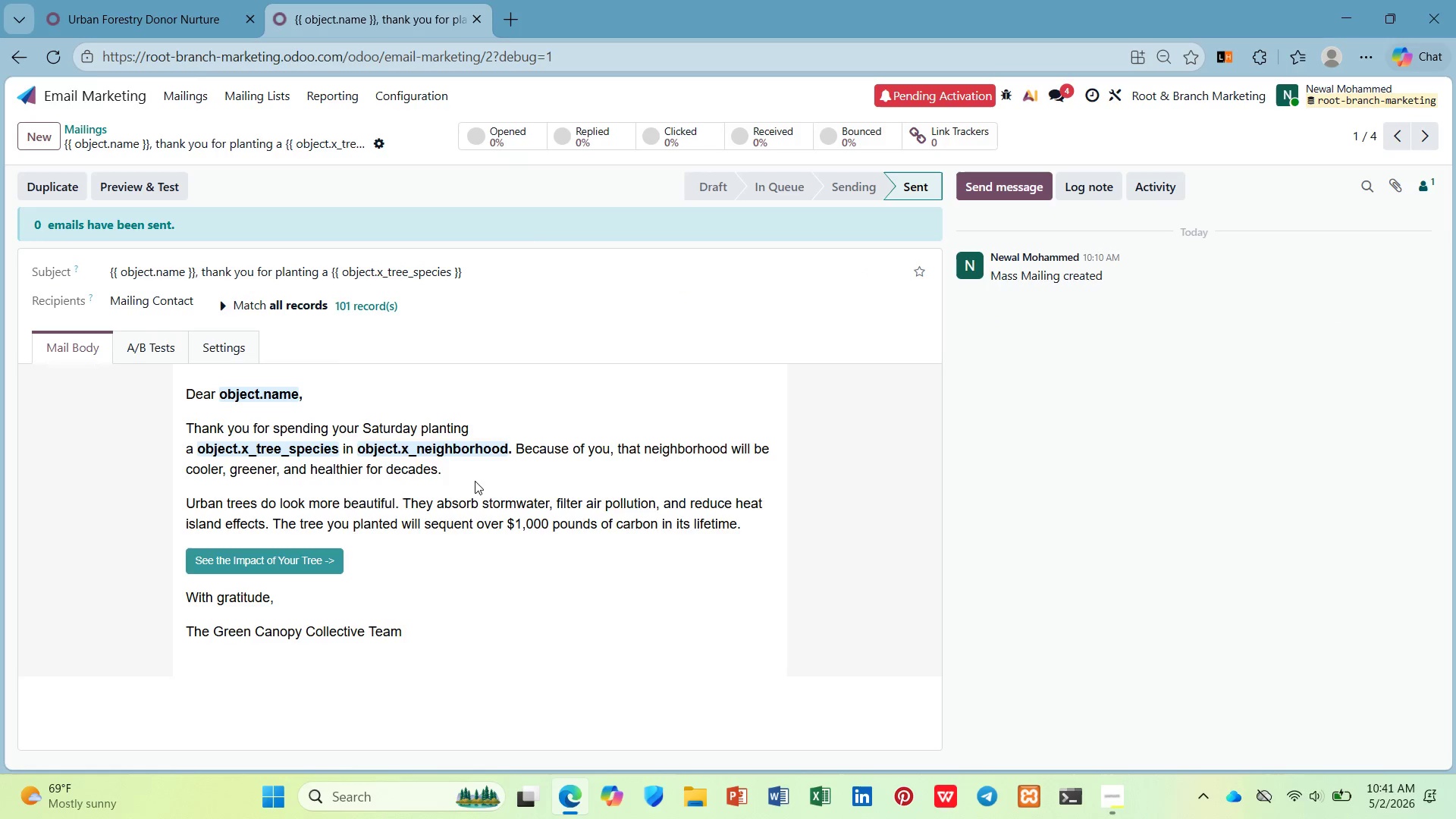 
scroll: coordinate [475, 481], scroll_direction: up, amount: 4.0
 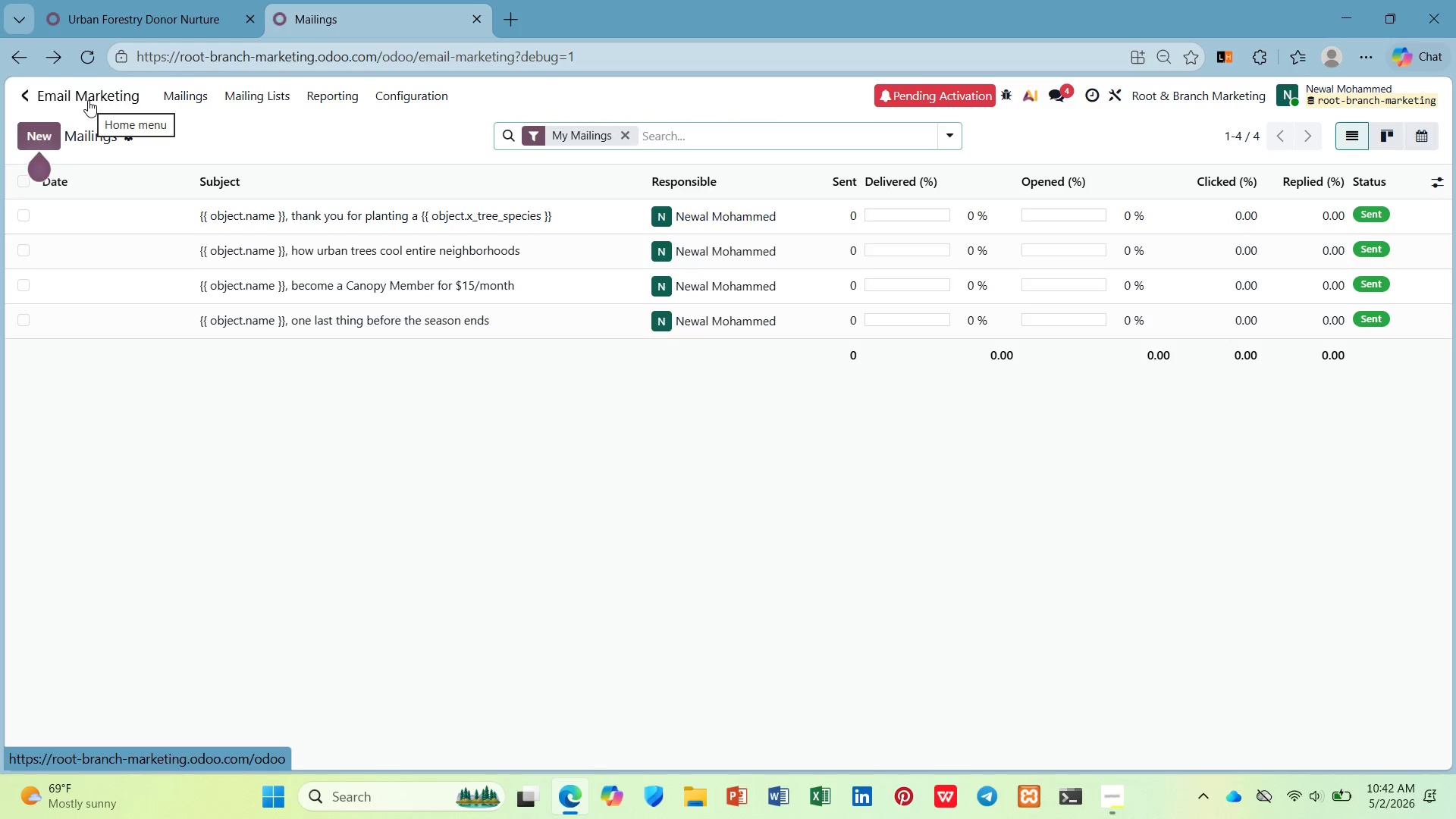 
wait(48.98)
 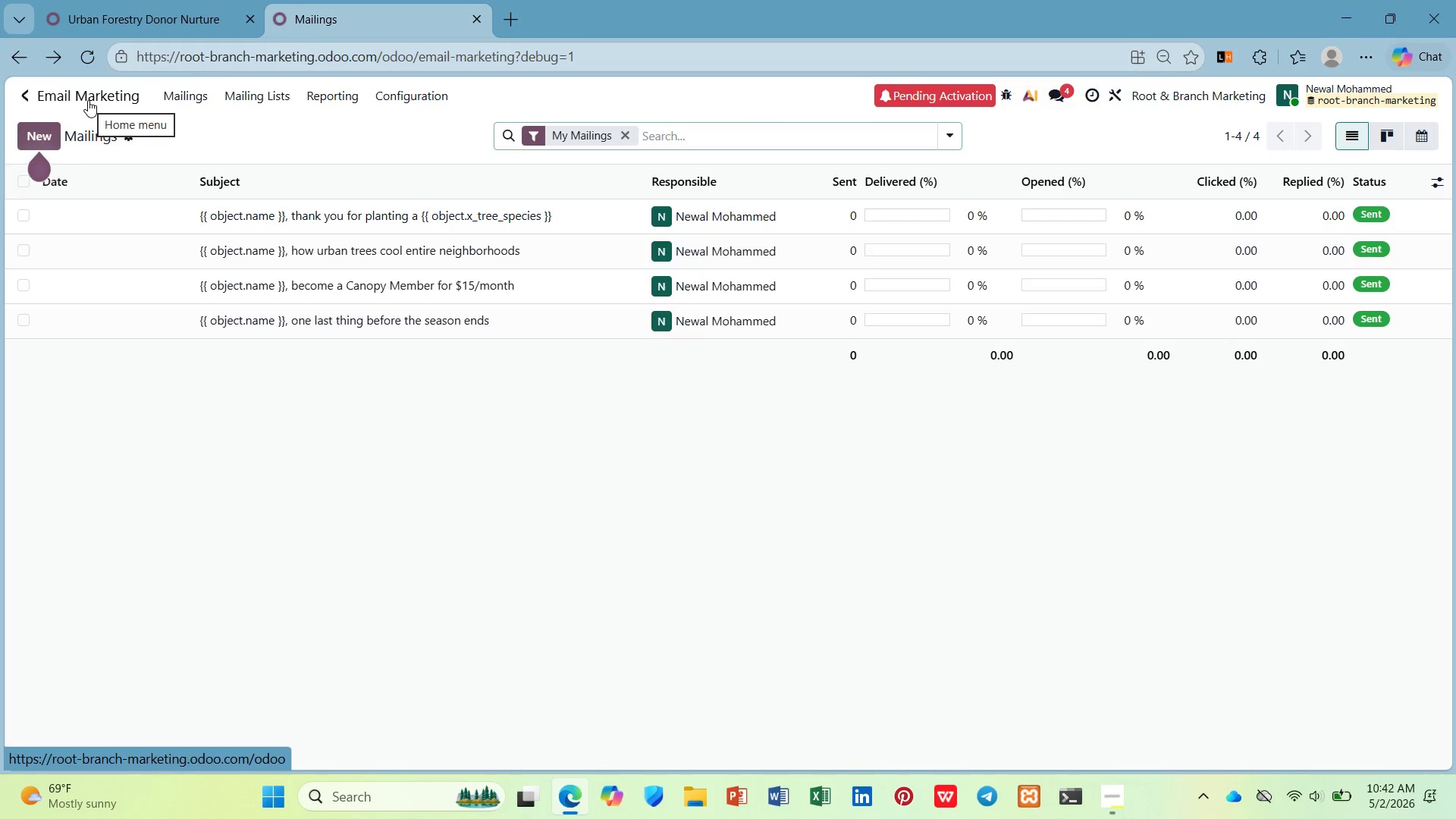 
left_click([88, 102])
 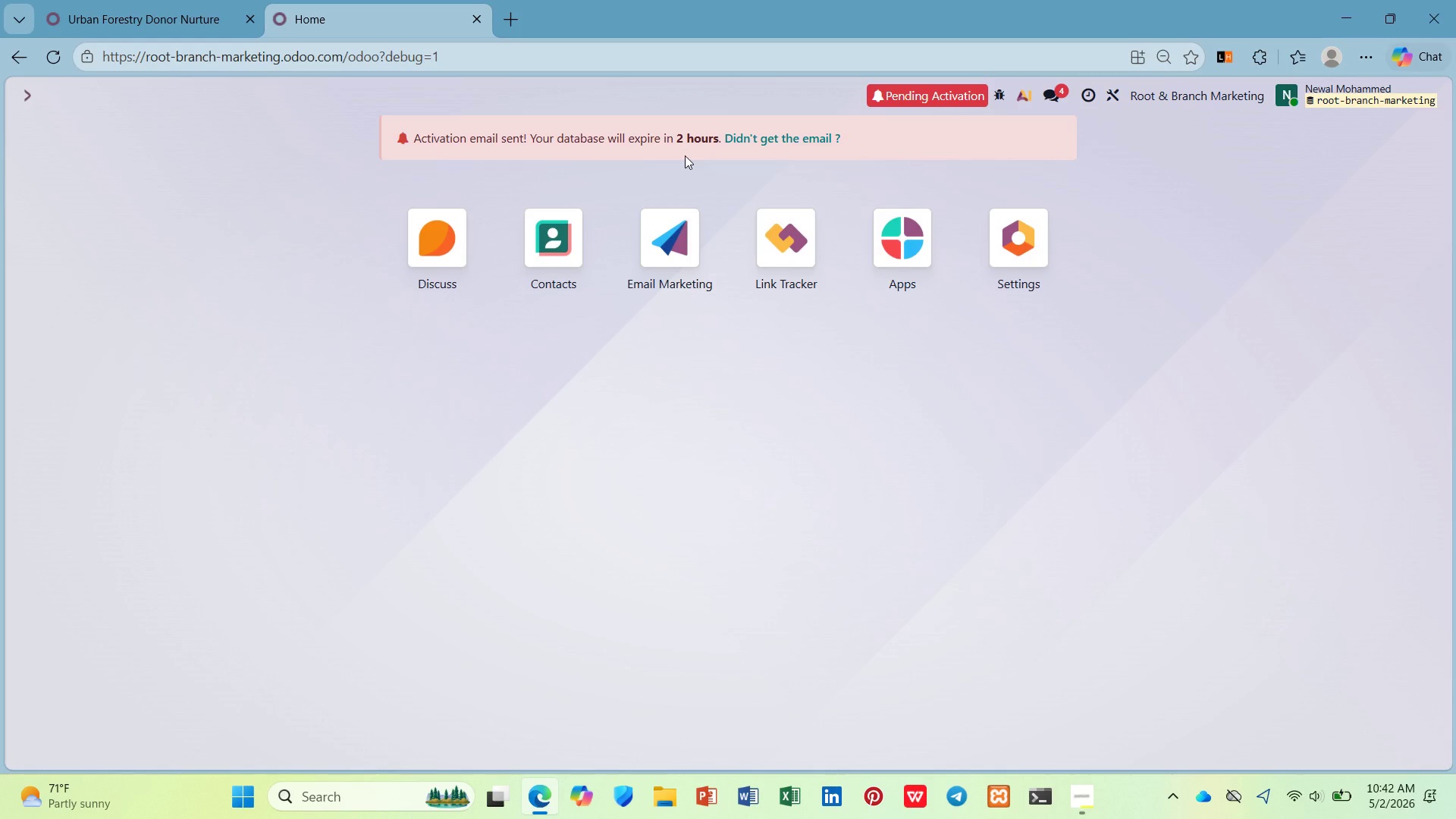 
wait(7.12)
 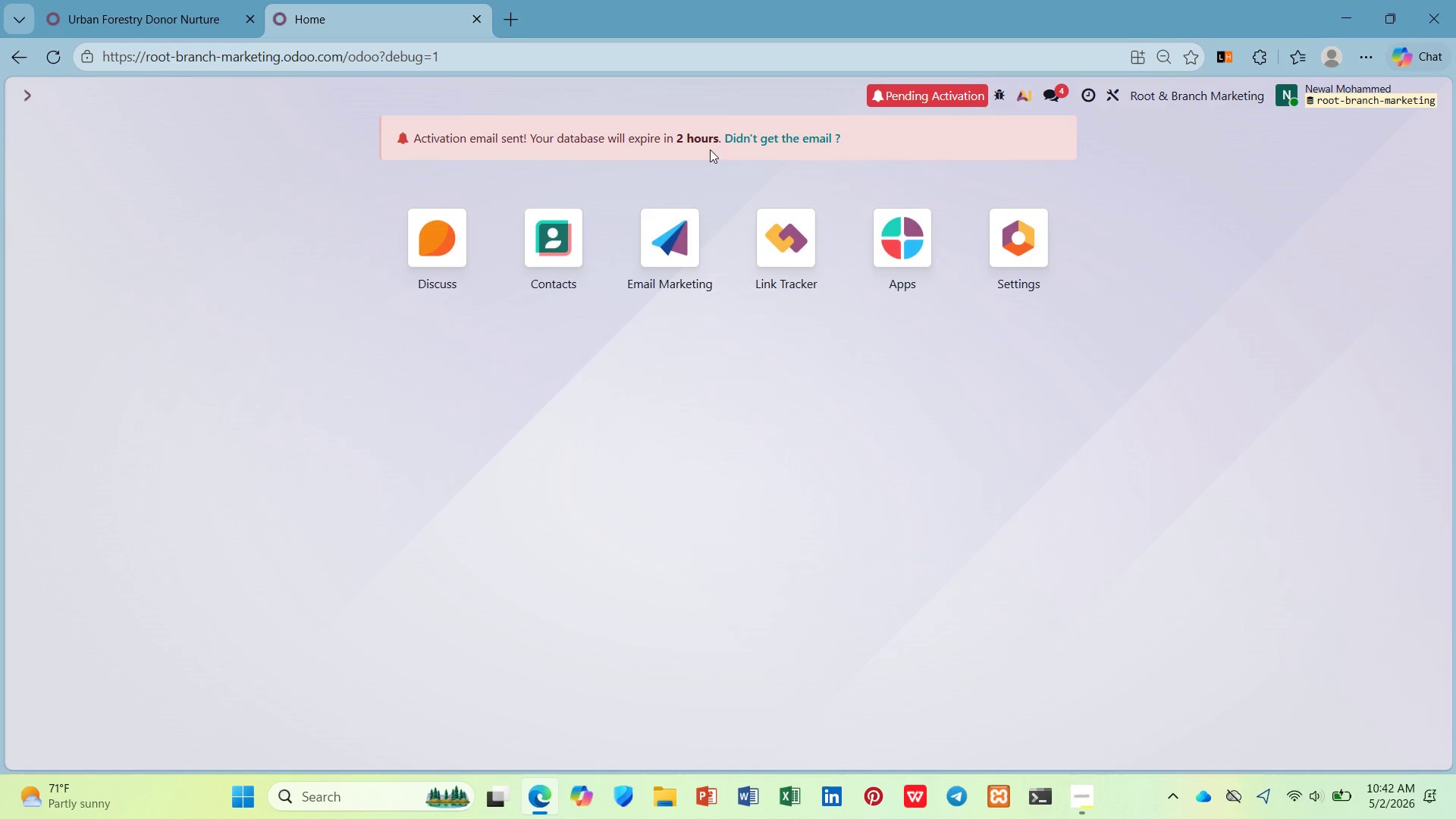 
left_click([135, 0])
 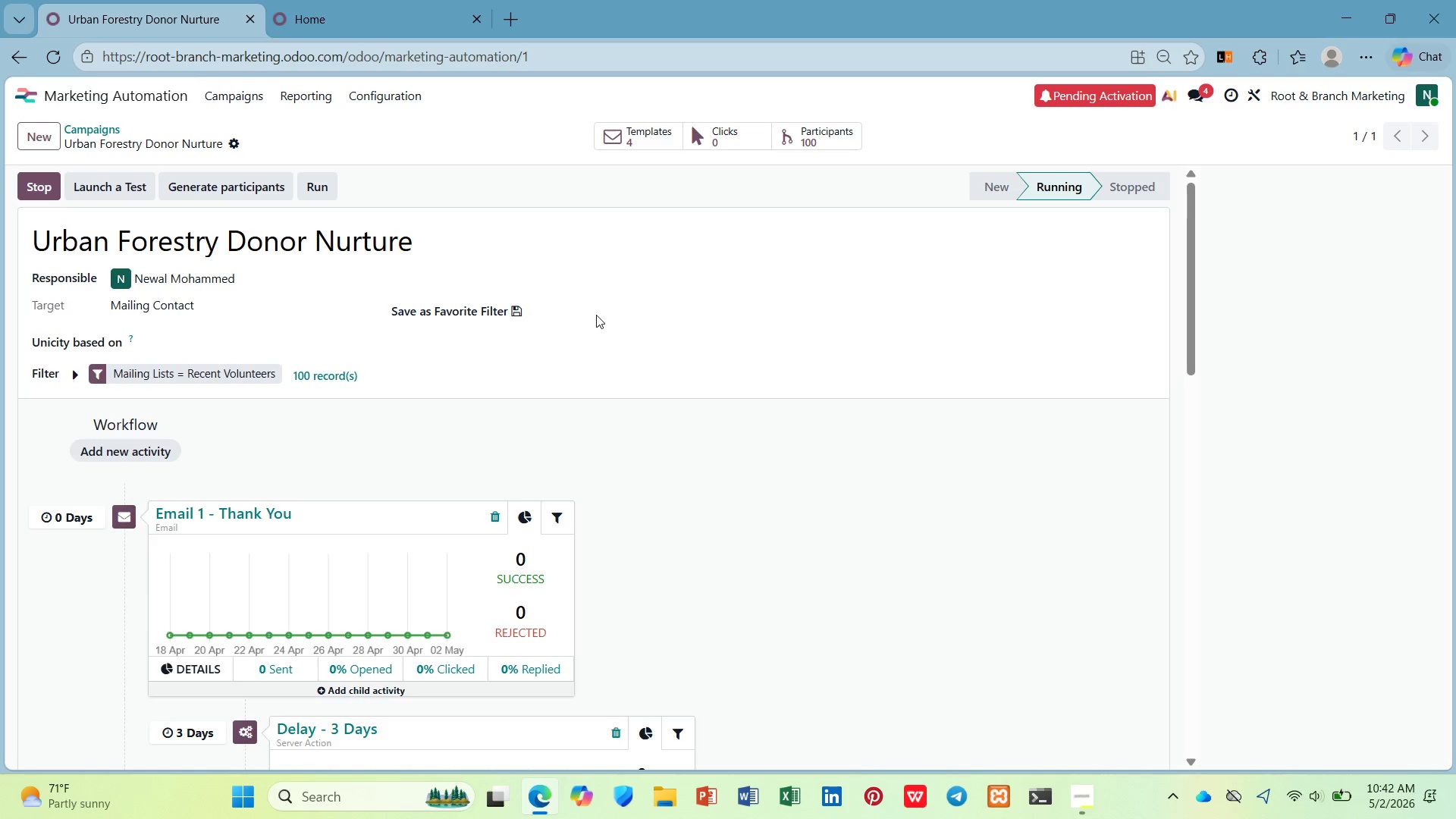 
hold_key(key=ControlLeft, duration=11.89)
scroll: coordinate [626, 422], scroll_direction: down, amount: 5.0
 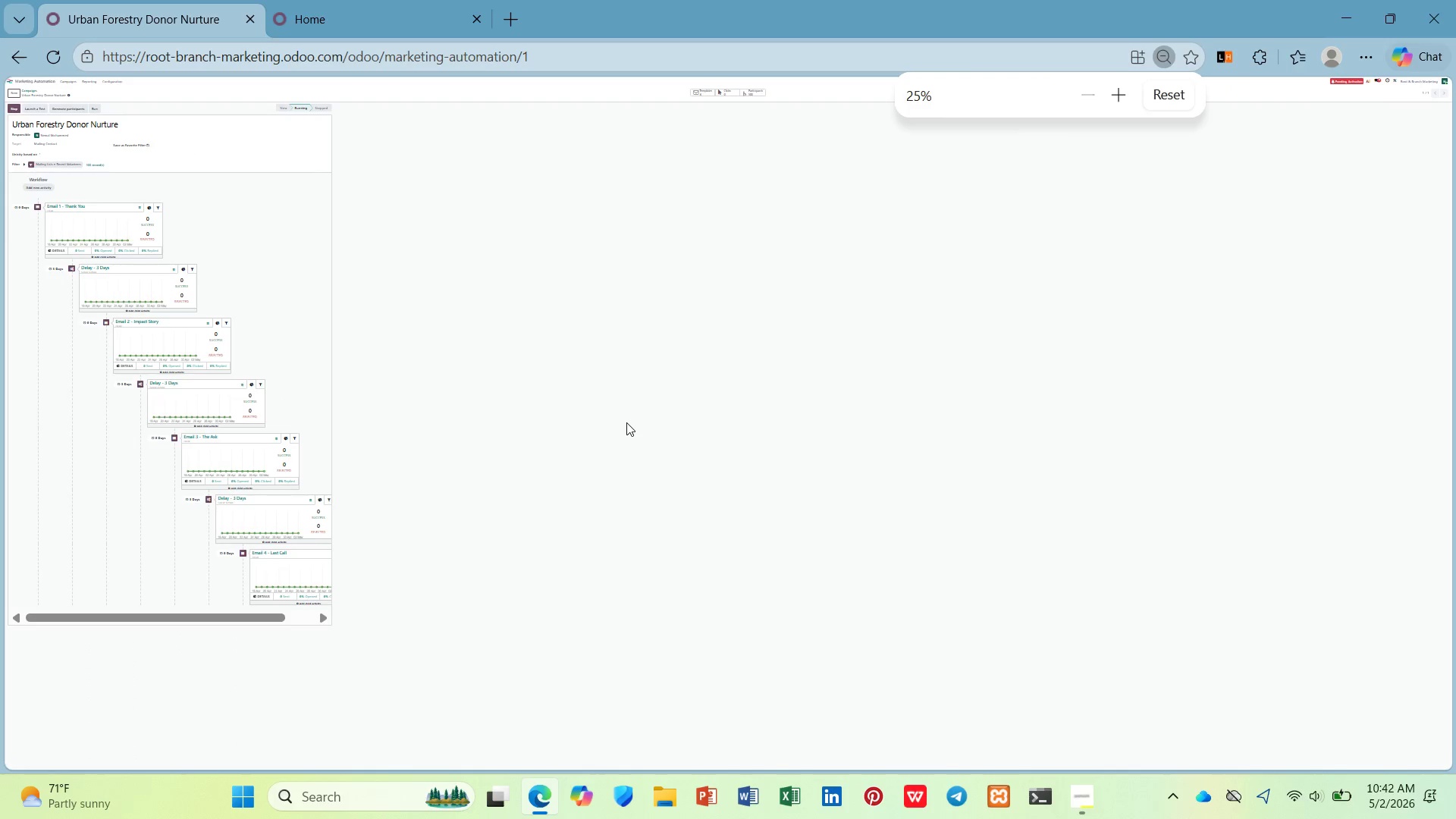 
scroll: coordinate [626, 424], scroll_direction: up, amount: 5.0
 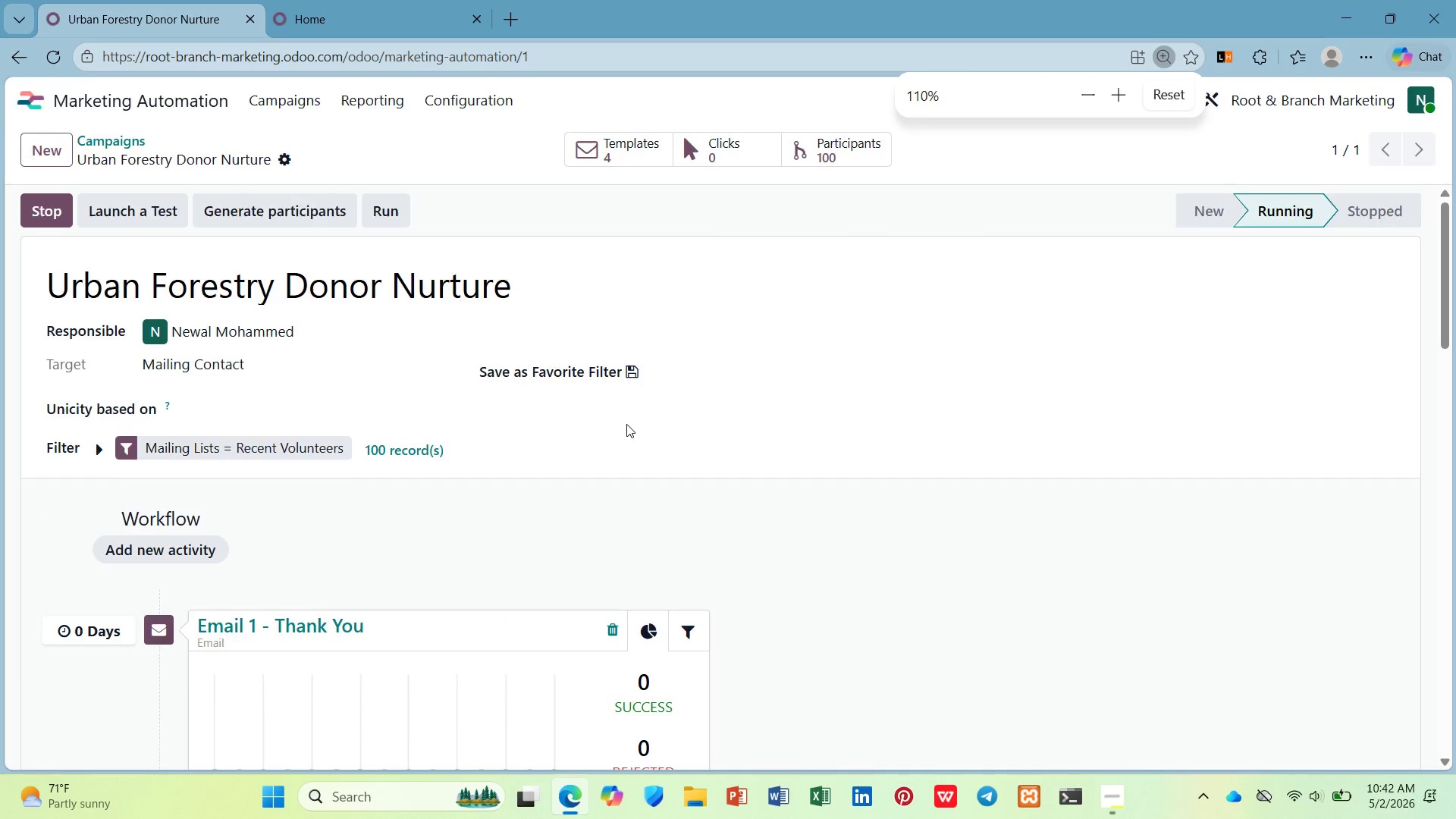 
scroll: coordinate [626, 424], scroll_direction: down, amount: 3.0
 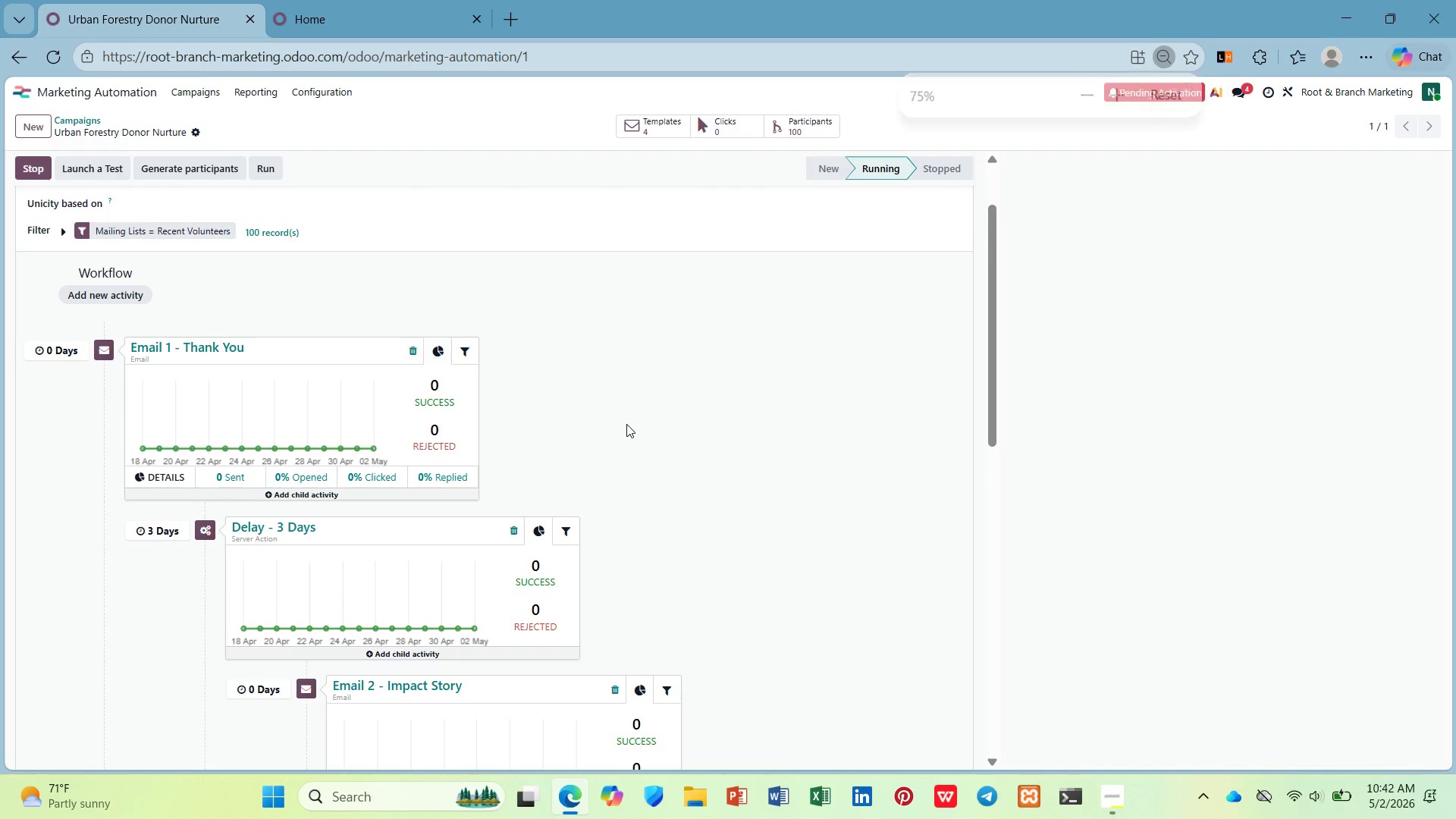 
scroll: coordinate [626, 424], scroll_direction: up, amount: 1.0
 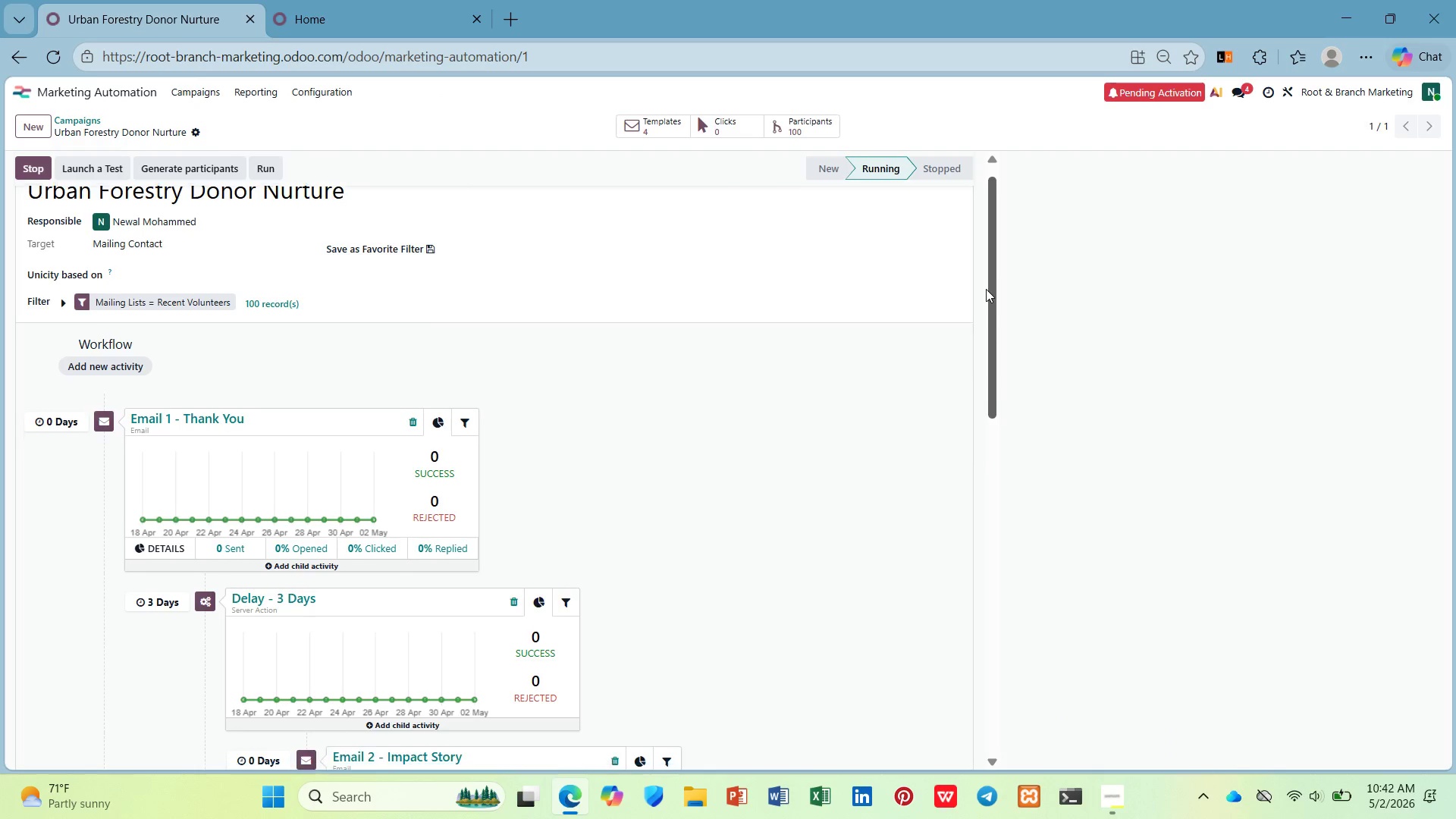 
wait(8.37)
 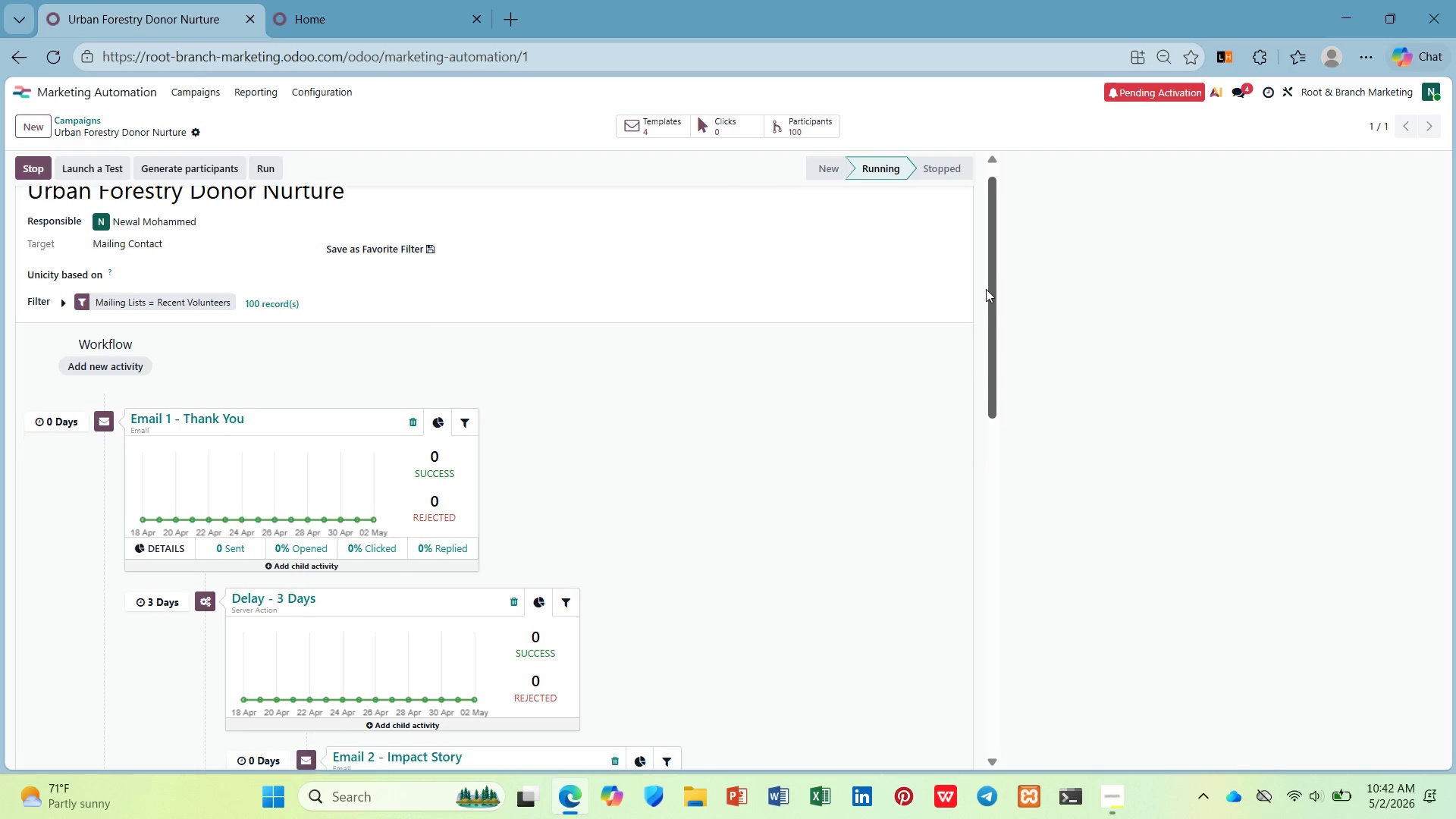 
hold_key(key=ControlLeft, duration=0.73)
scroll: coordinate [794, 645], scroll_direction: down, amount: 1.0
 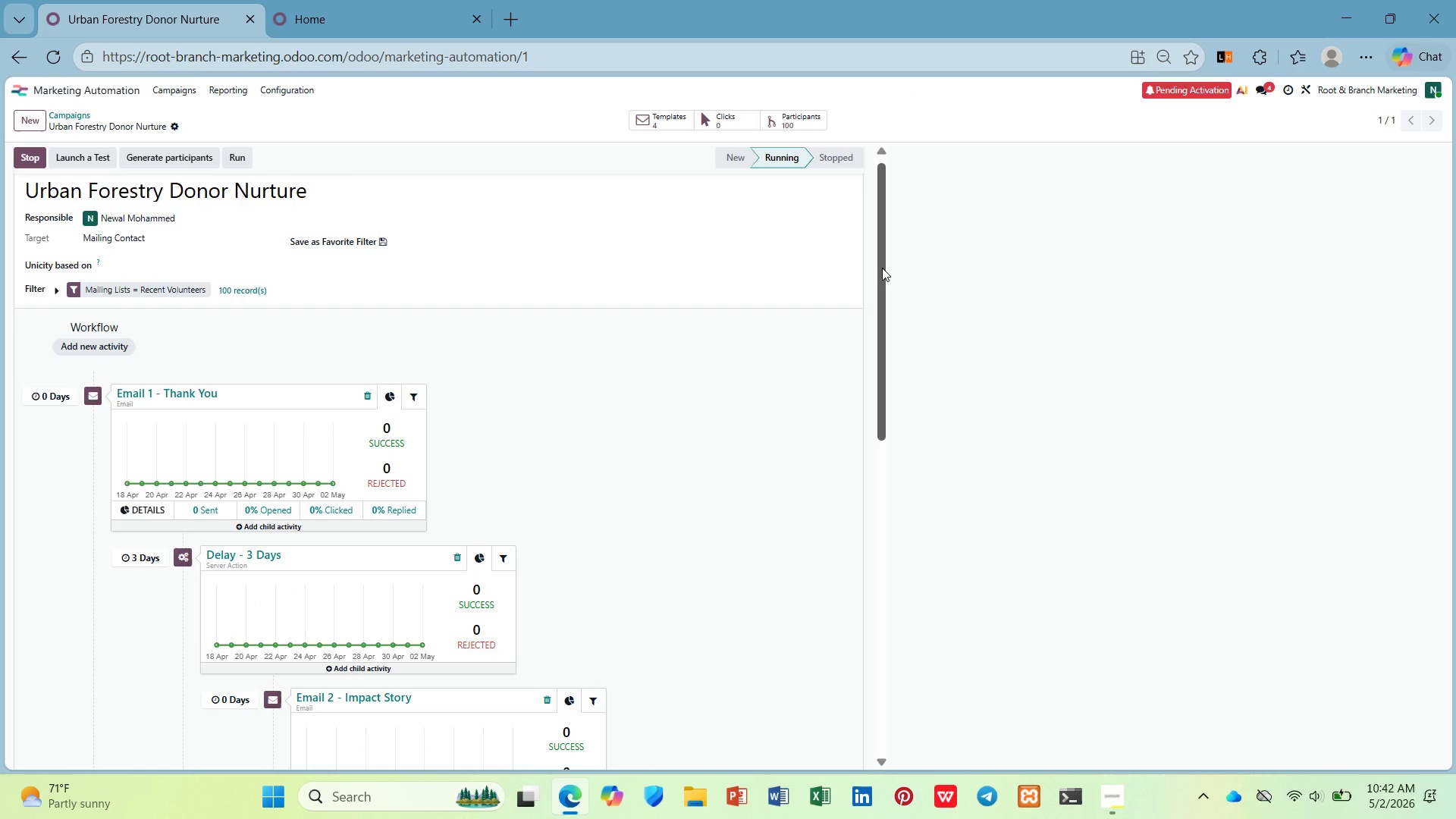 
hold_key(key=ControlLeft, duration=2.12)
scroll: coordinate [772, 365], scroll_direction: down, amount: 1.0
 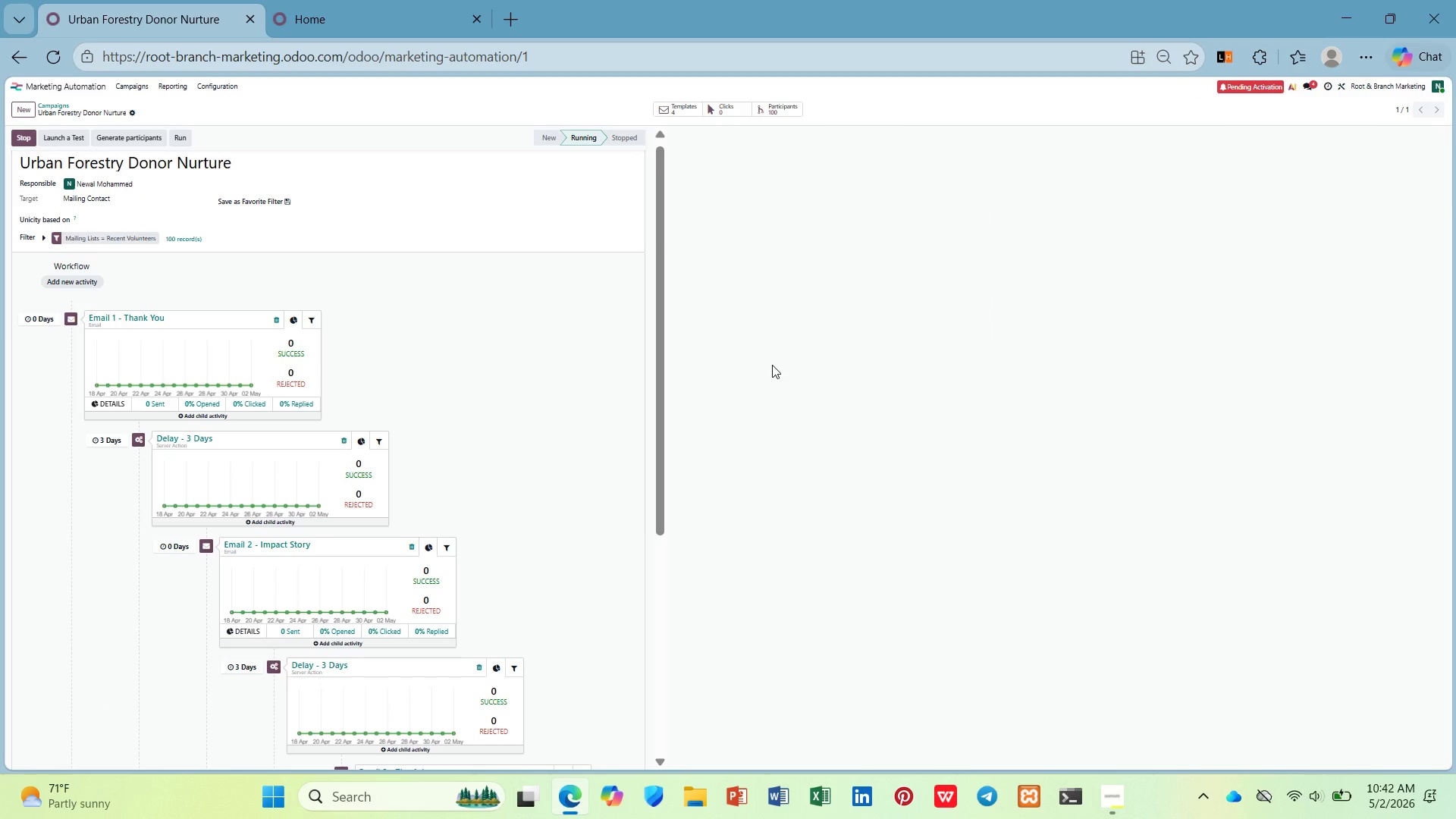 
key(PrintScreen)
 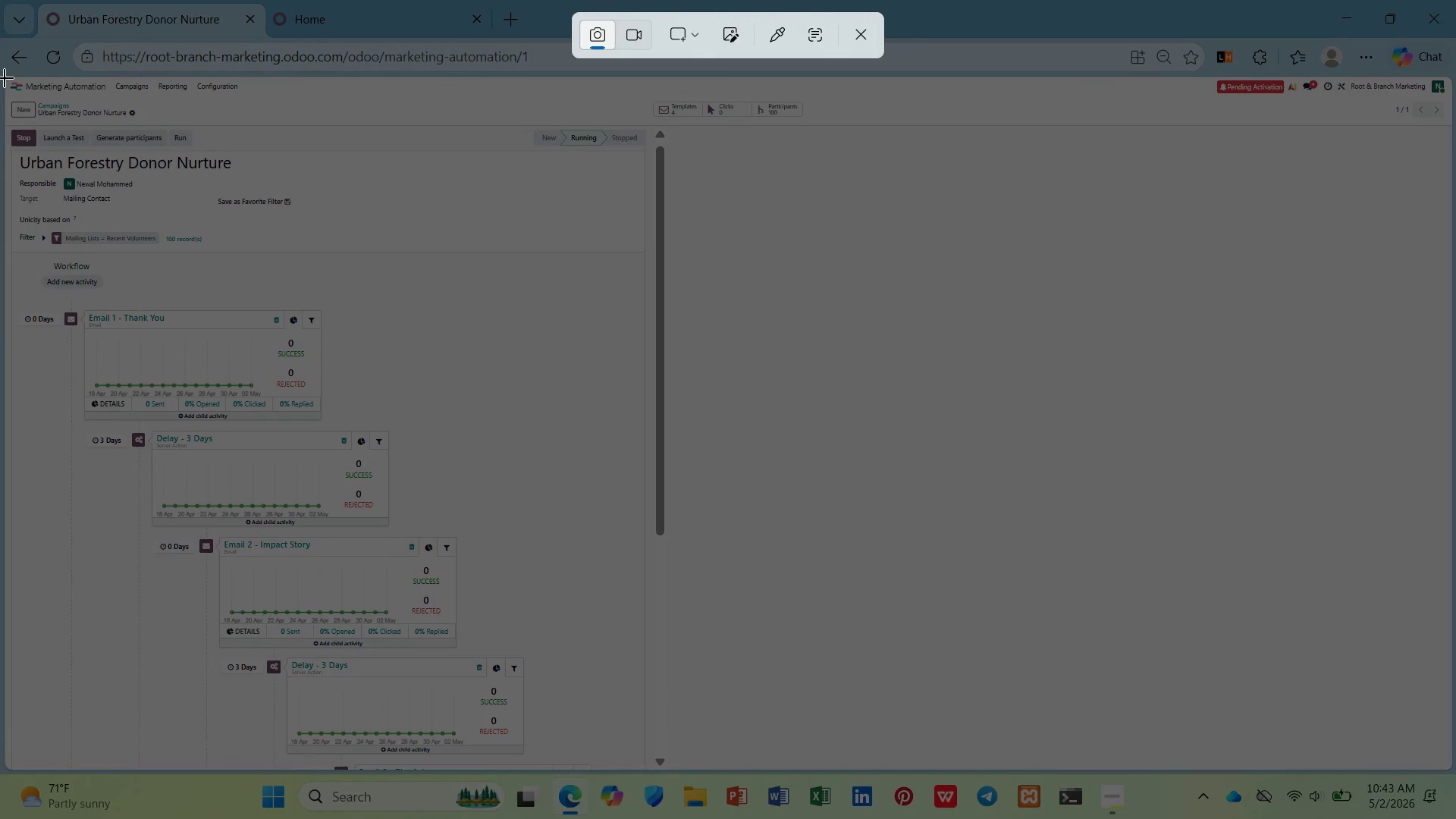 
left_click_drag(start_coordinate=[5, 76], to_coordinate=[1455, 767])
 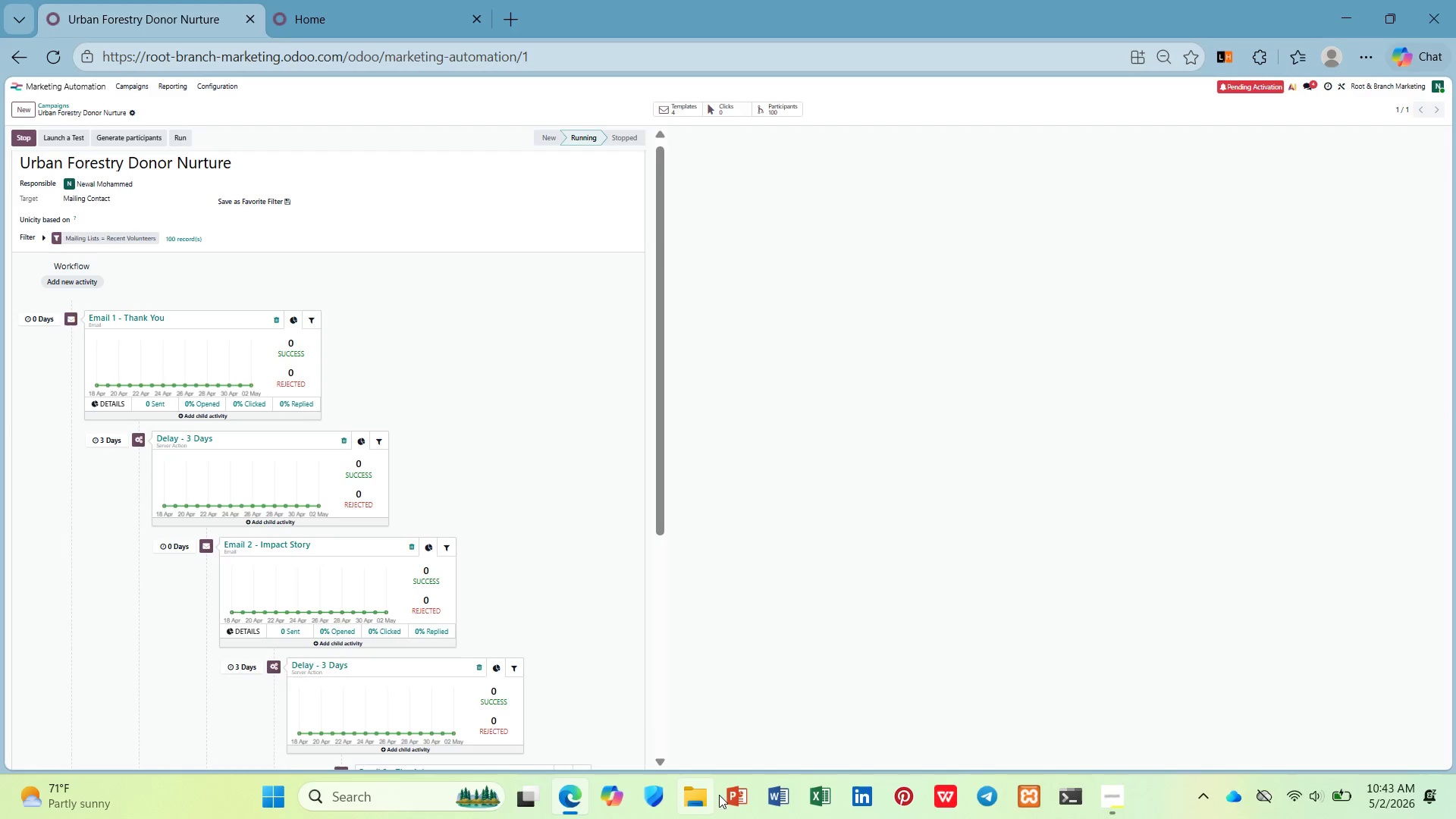 
left_click([682, 796])
 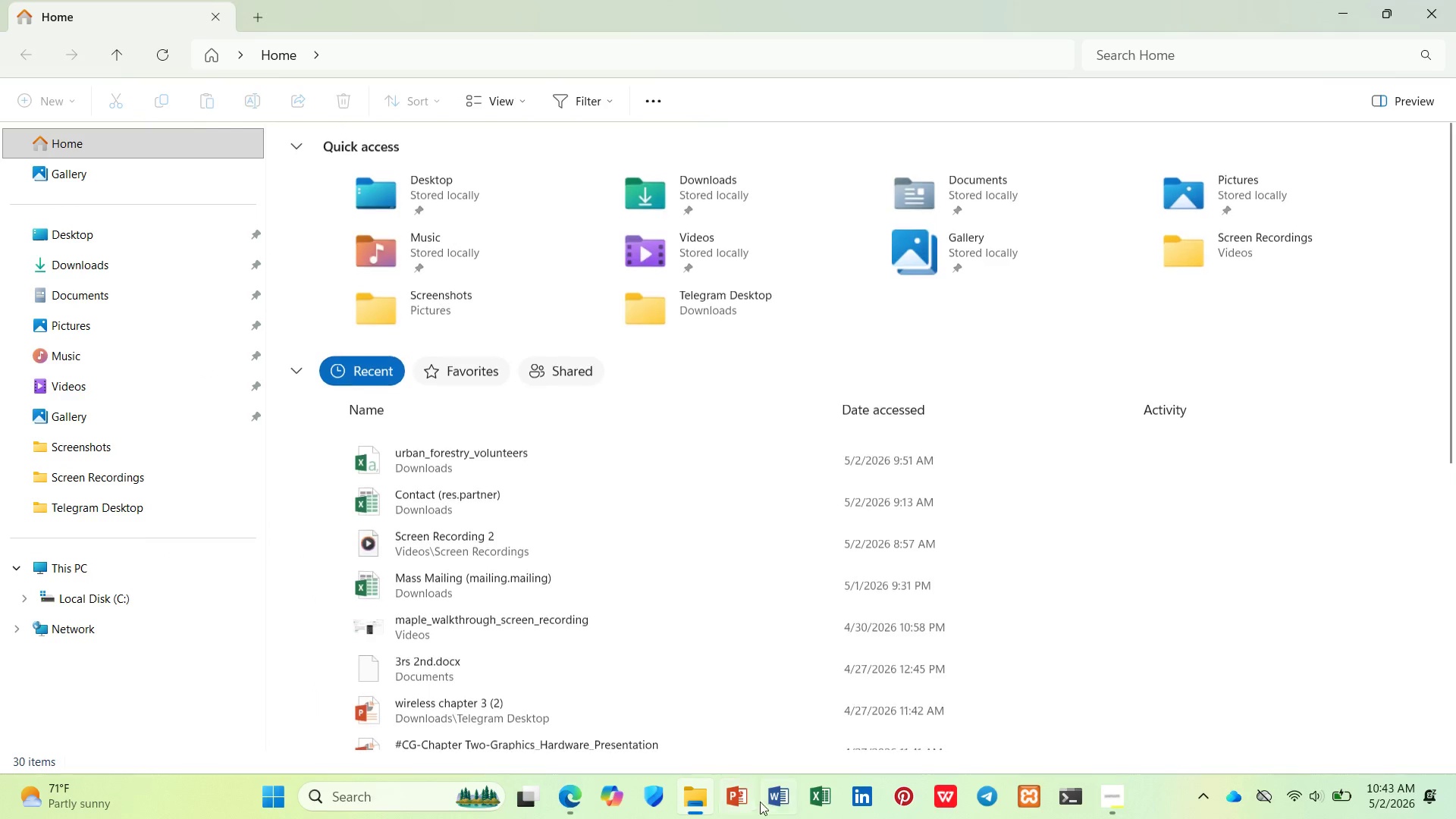 
left_click([787, 794])
 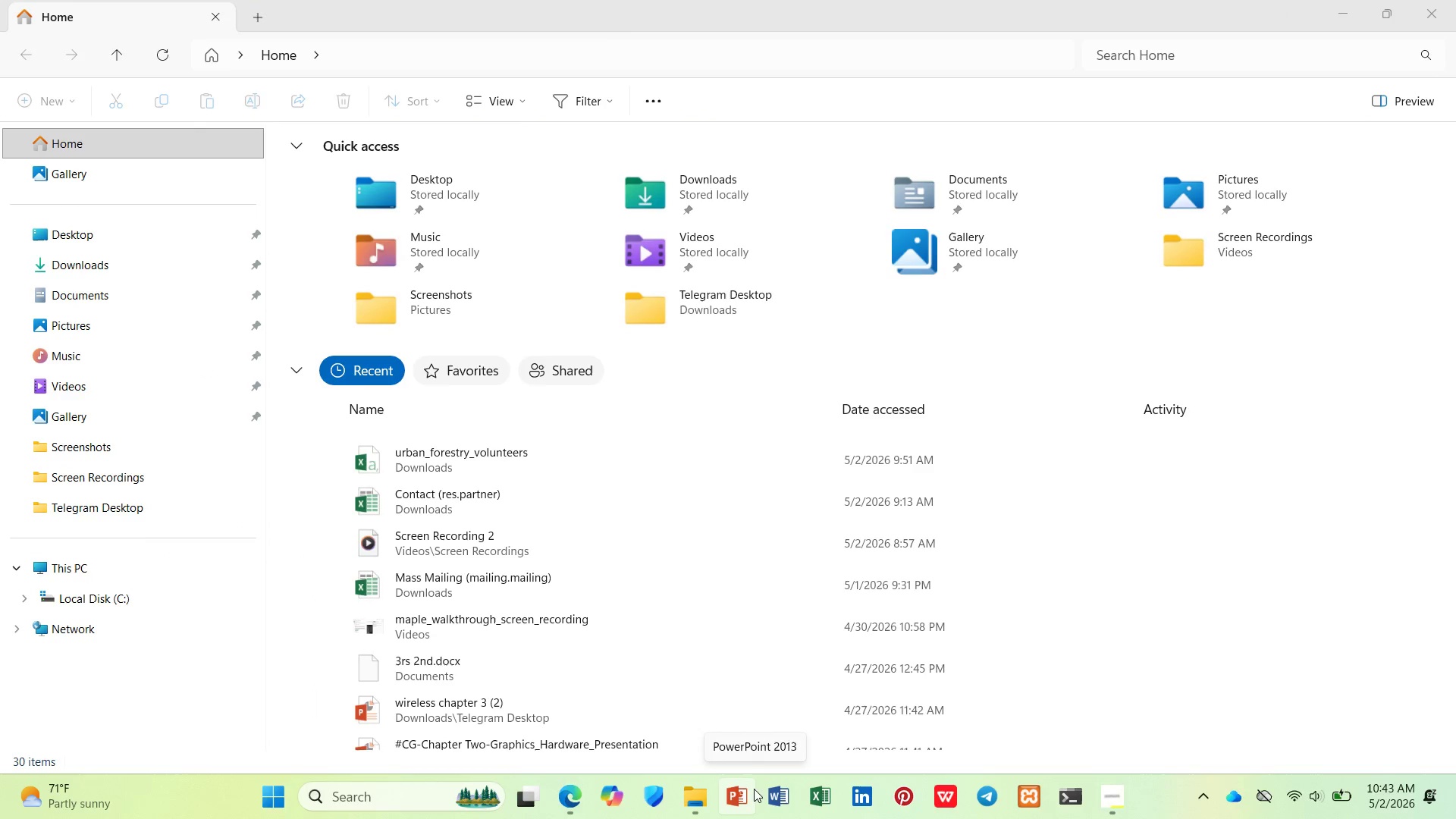 
left_click([774, 793])
 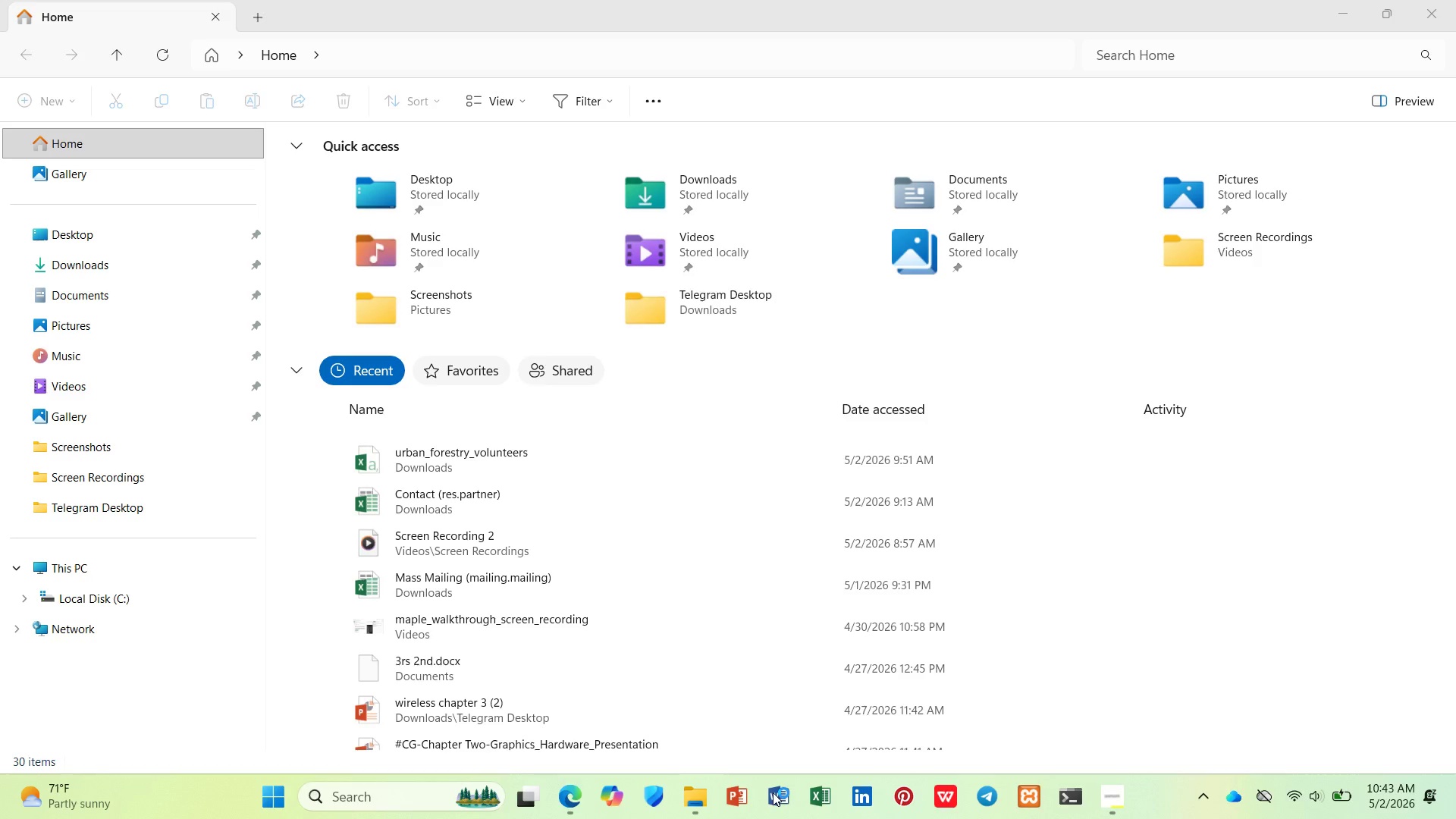 
wait(9.66)
 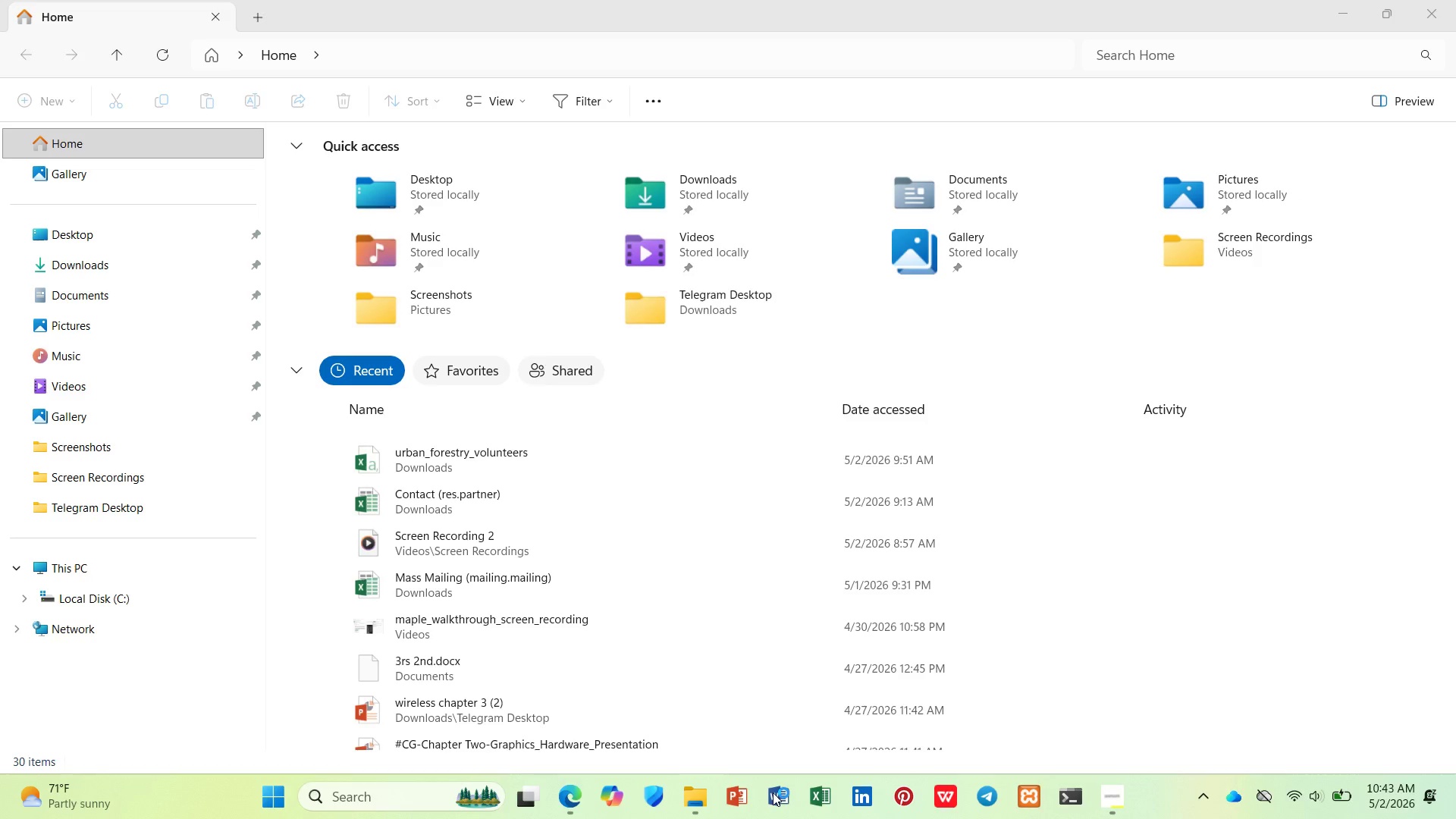 
left_click([903, 583])
 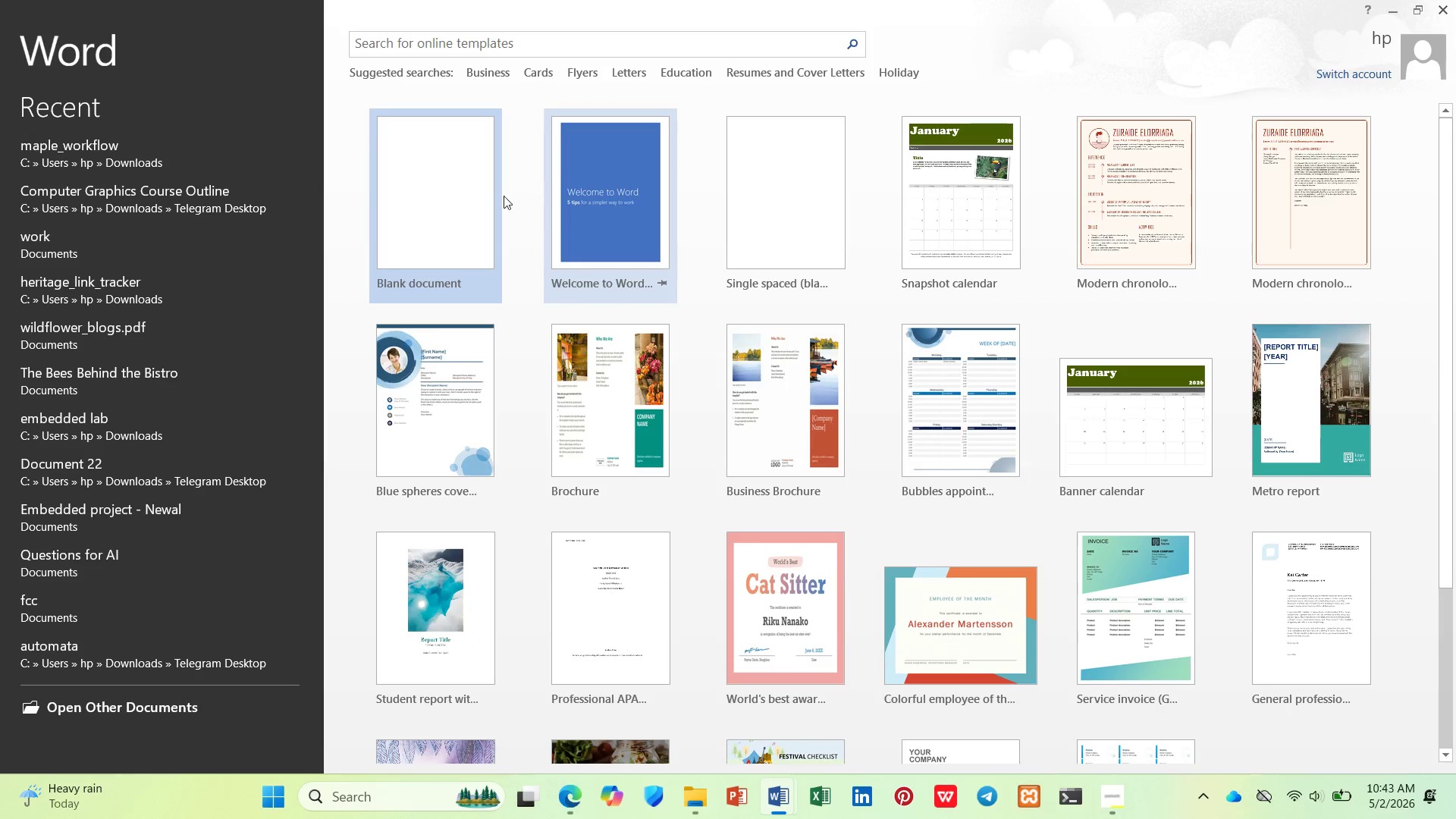 
left_click([469, 187])
 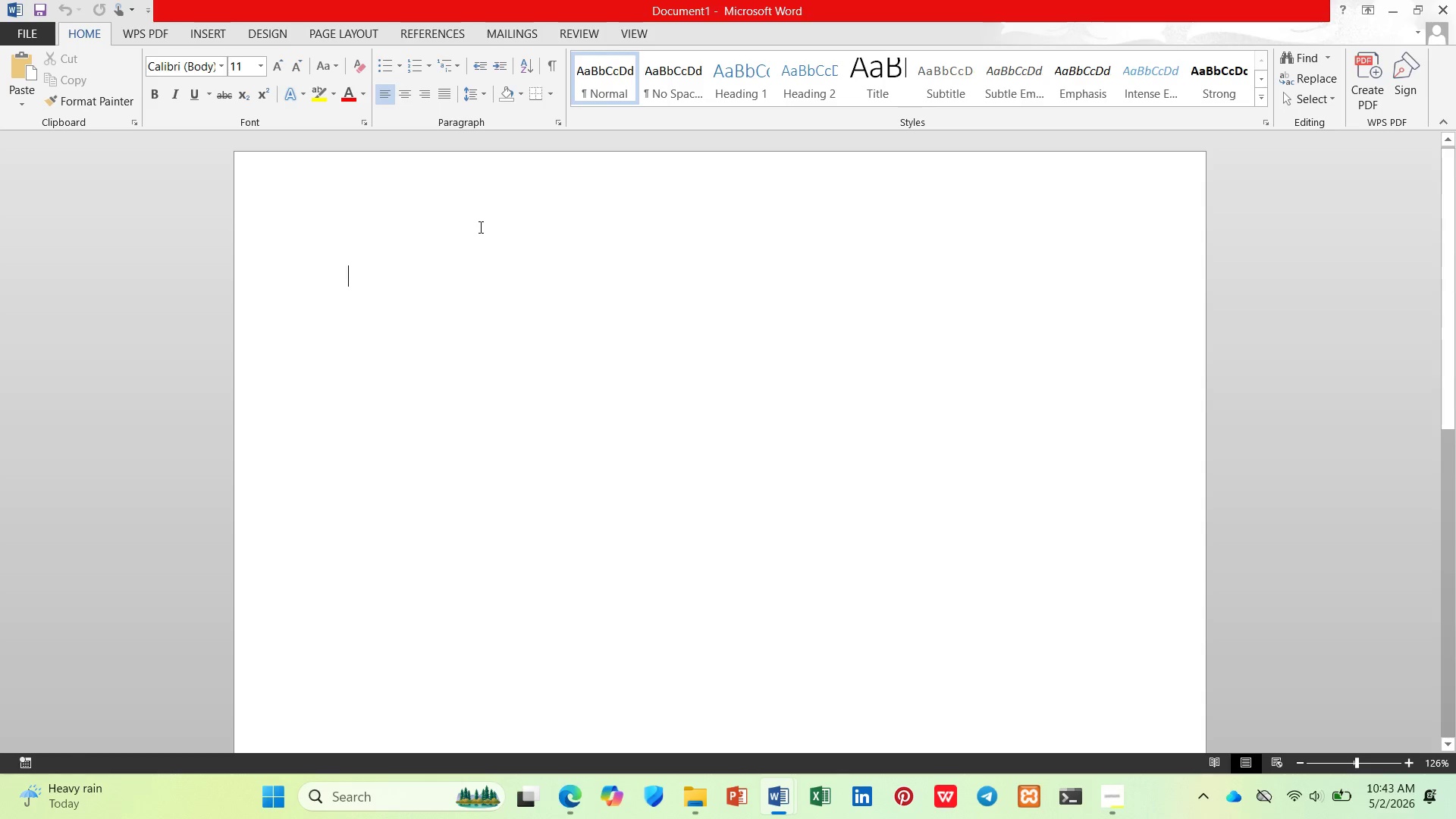 
key(Control+V)
 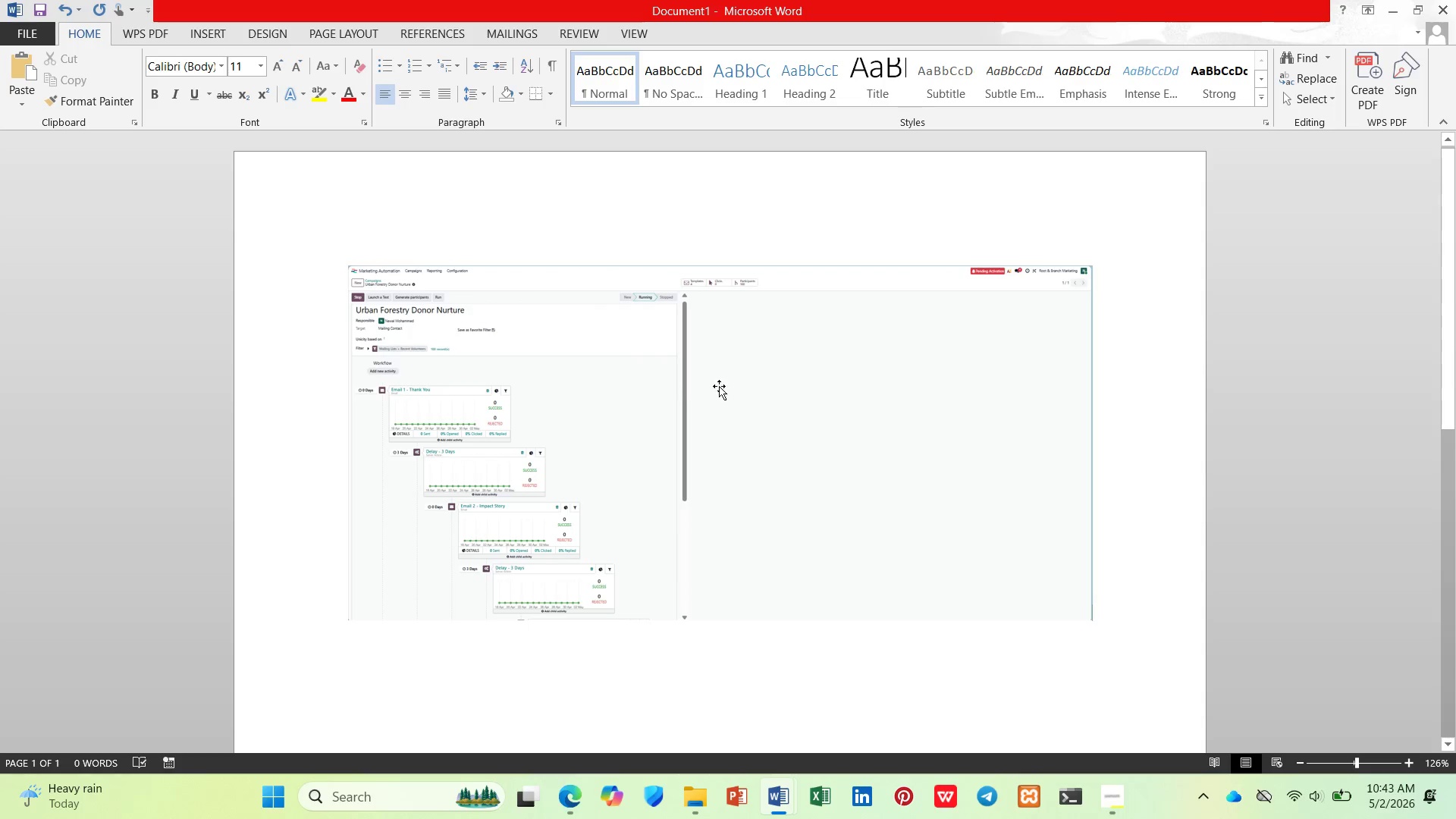 
scroll: coordinate [798, 416], scroll_direction: down, amount: 1.0
 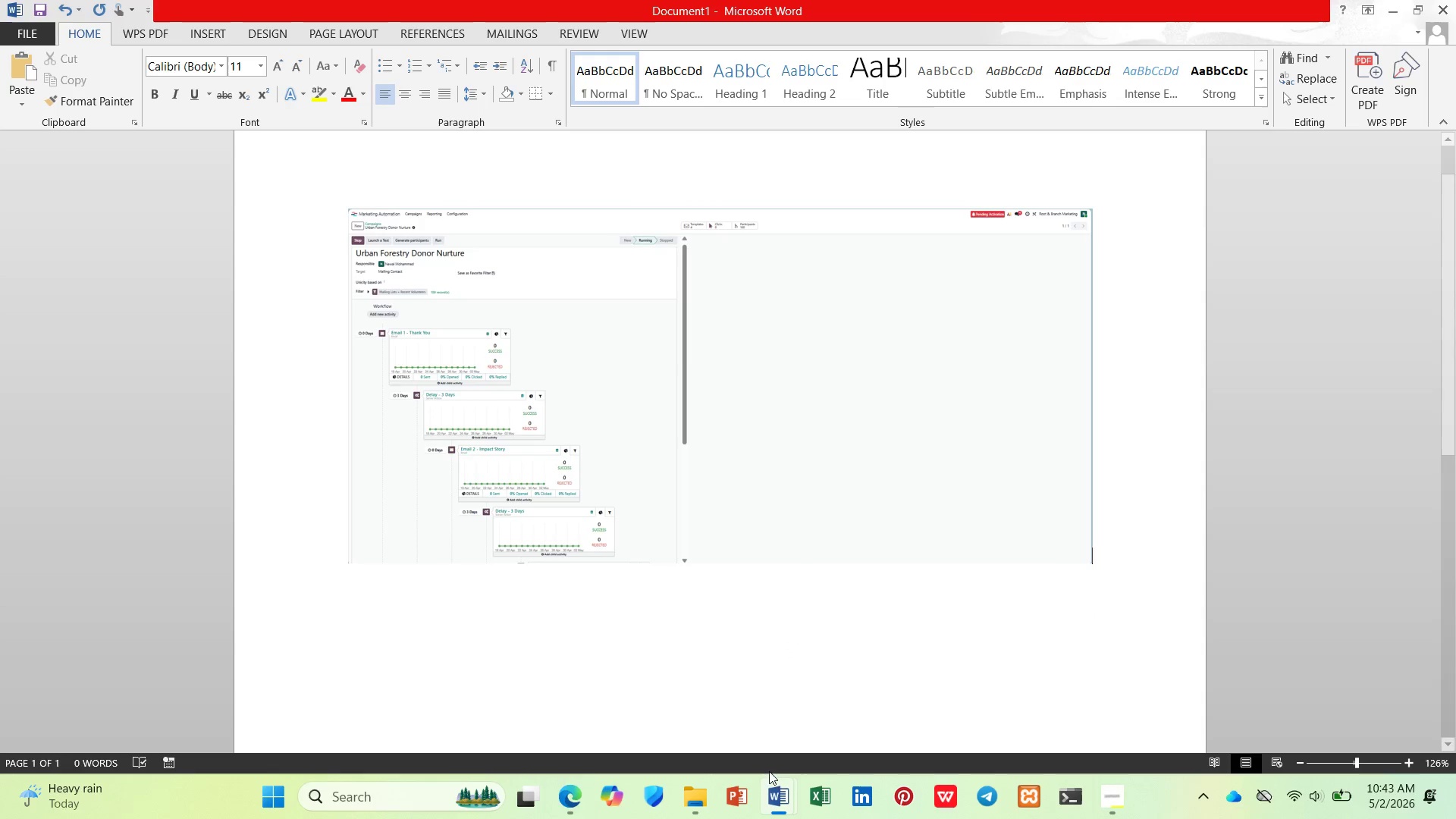 
left_click([770, 792])
 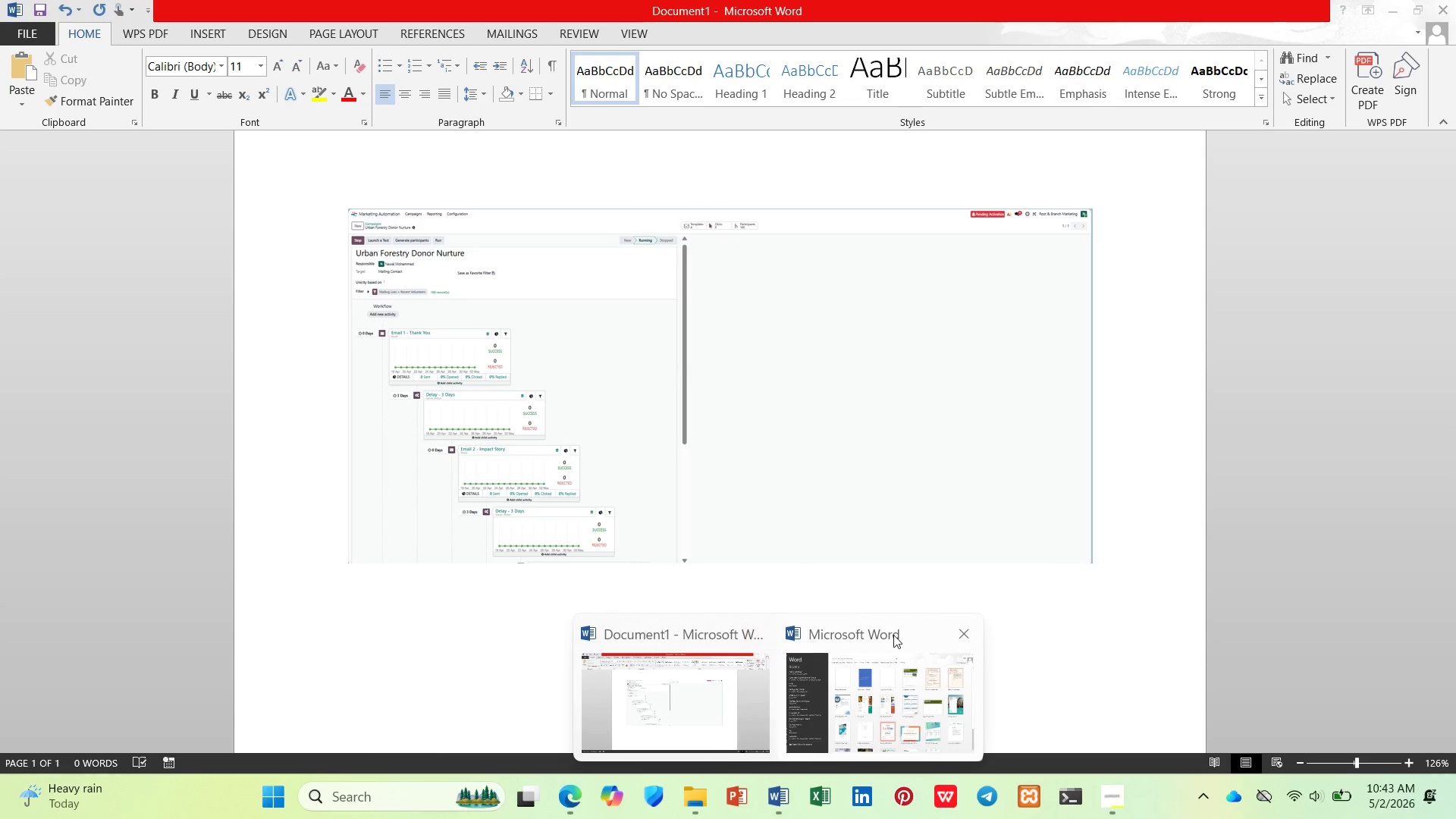 
left_click([968, 632])
 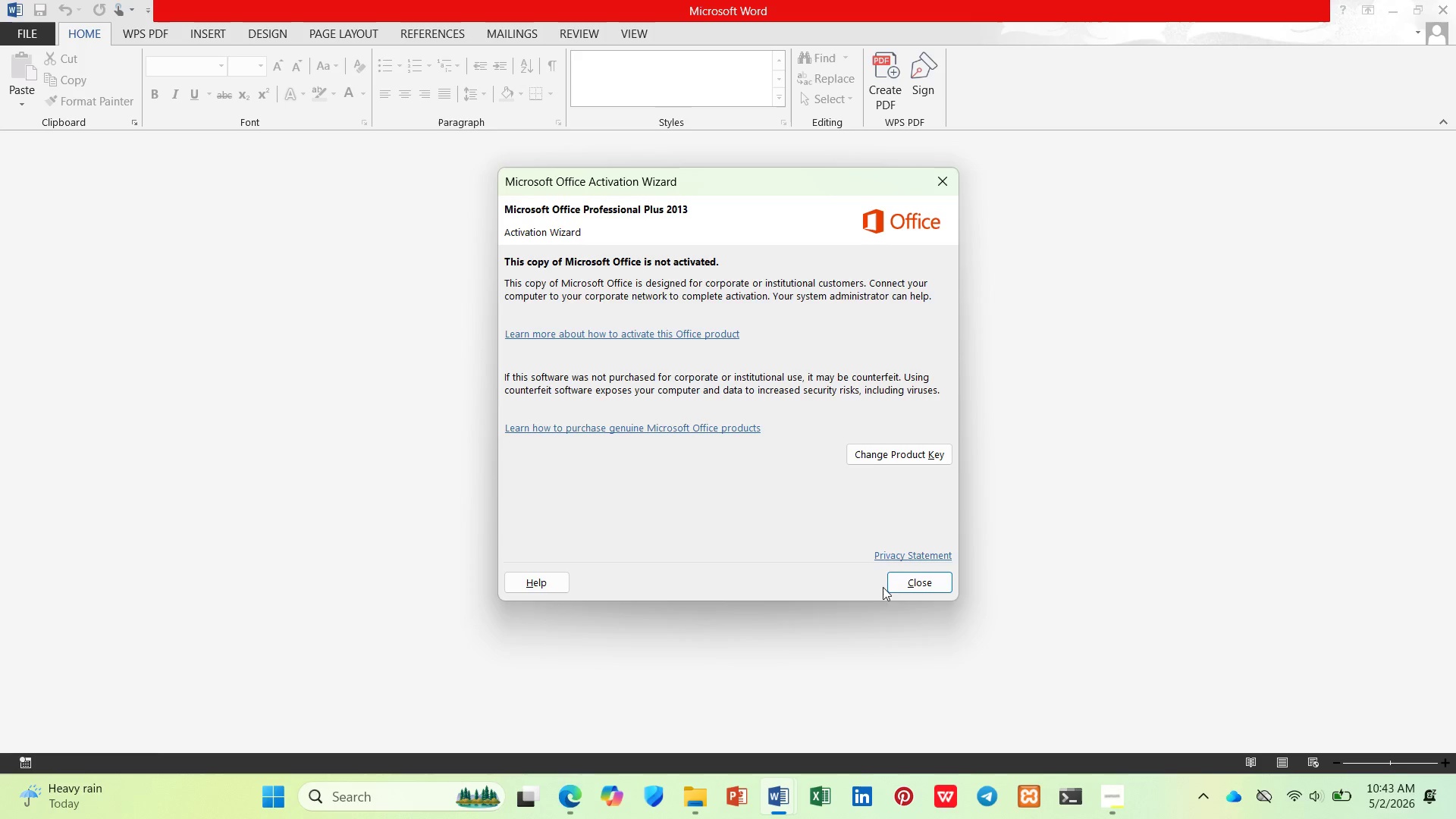 
double_click([896, 583])
 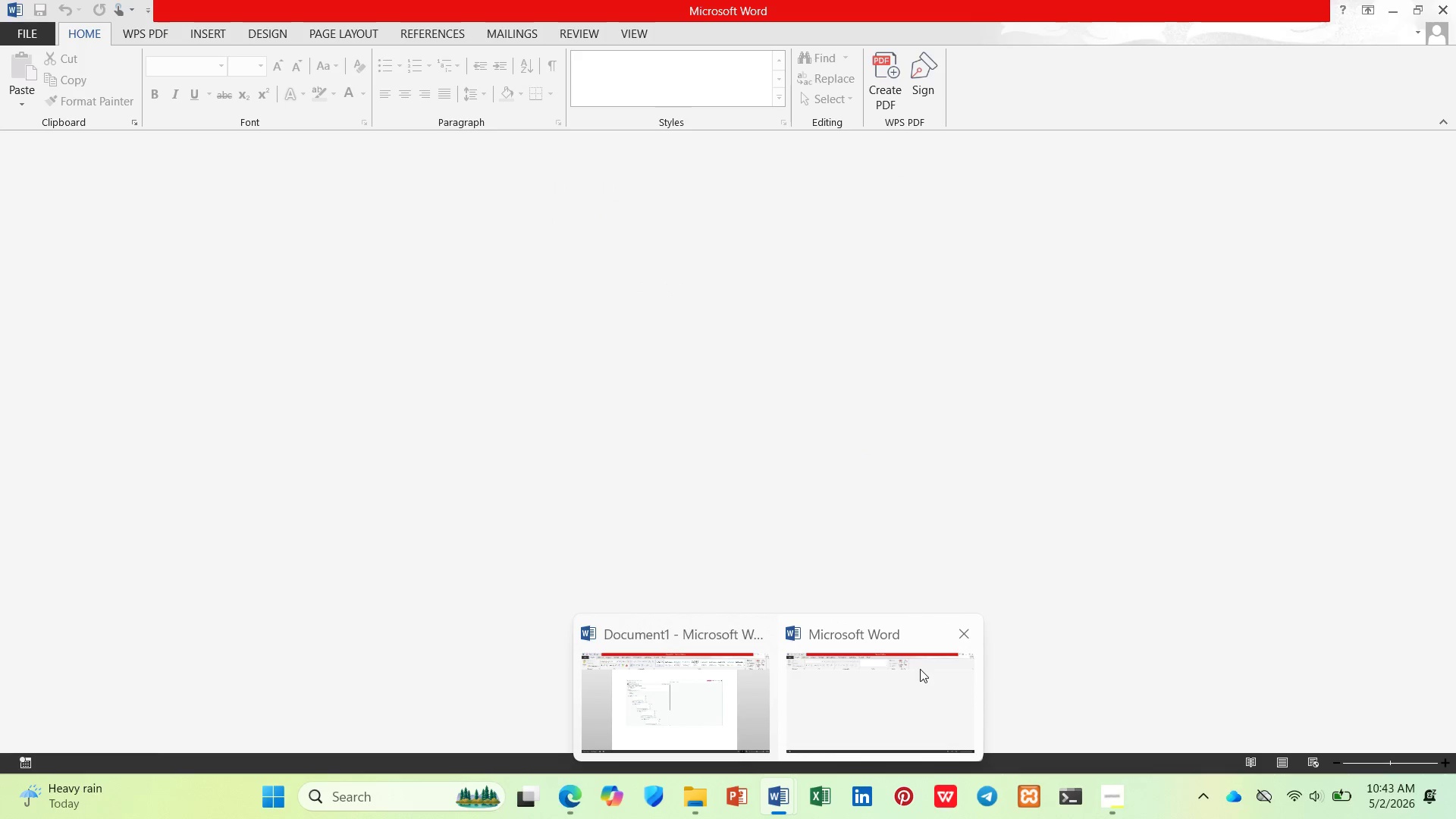 
left_click([968, 626])
 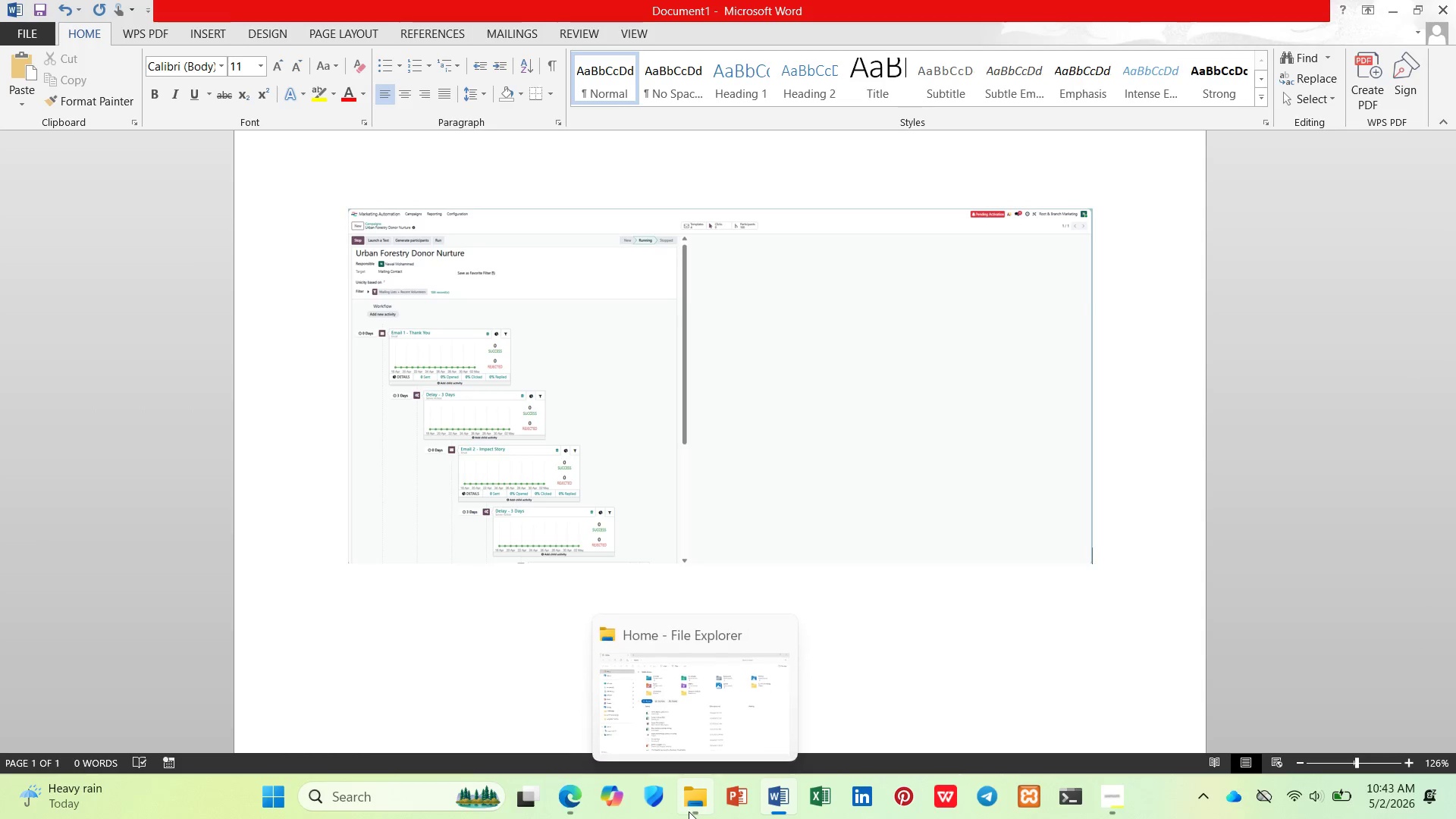 
left_click([583, 811])
 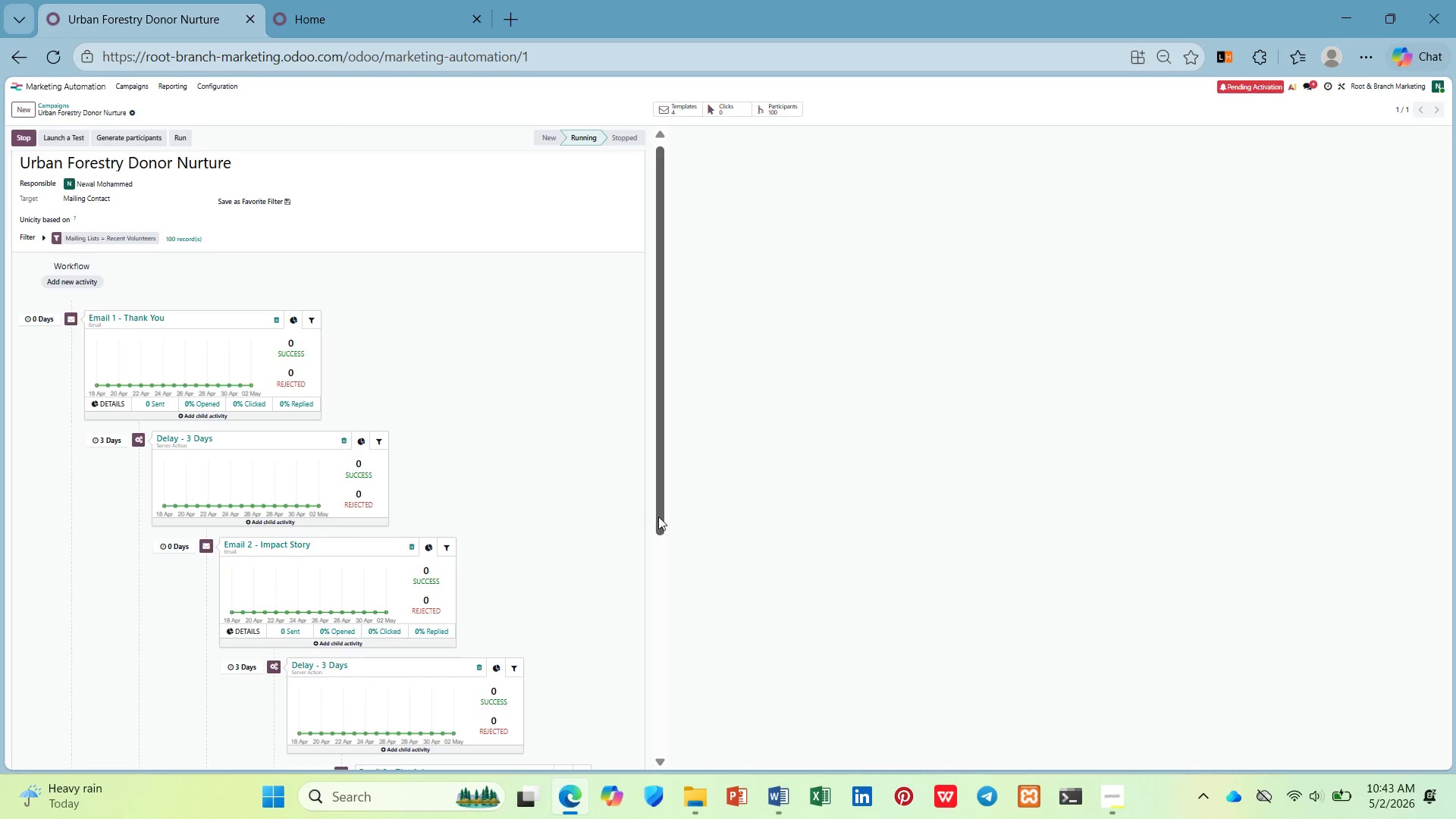 
left_click_drag(start_coordinate=[664, 512], to_coordinate=[662, 818])
 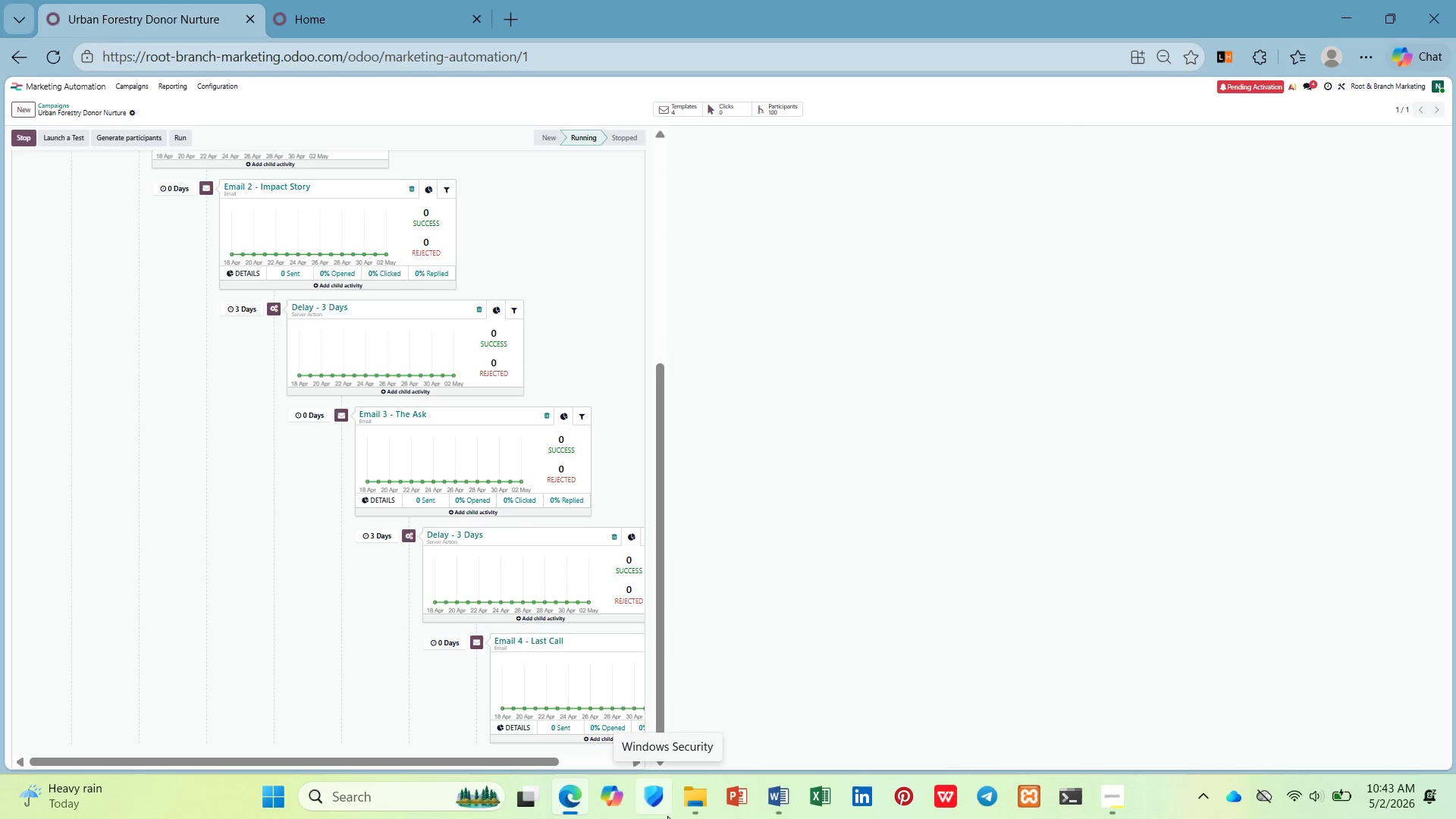 
hold_key(key=ControlLeft, duration=0.77)
scroll: coordinate [661, 624], scroll_direction: up, amount: 1.0
 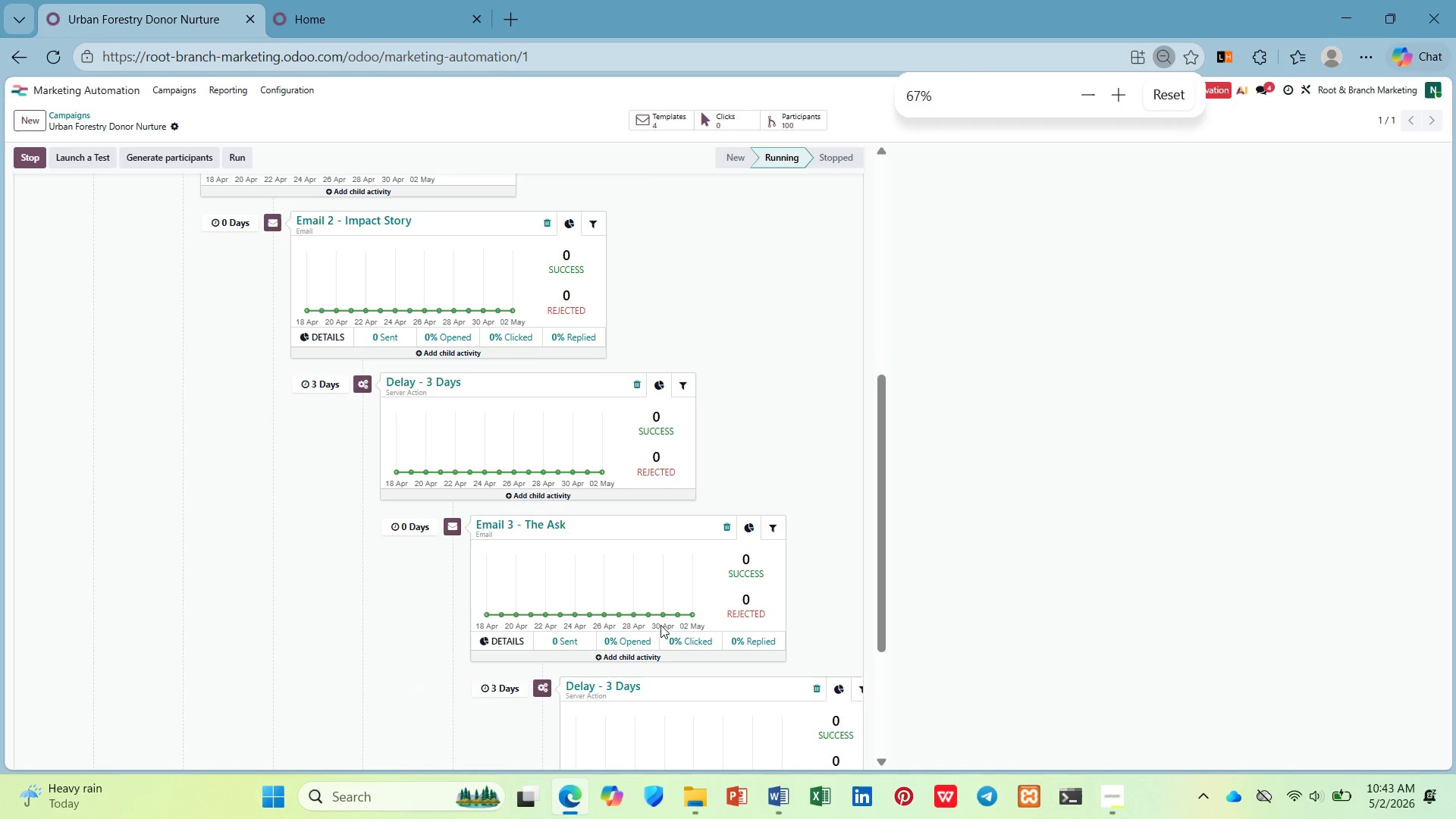 
scroll: coordinate [661, 625], scroll_direction: down, amount: 6.0
 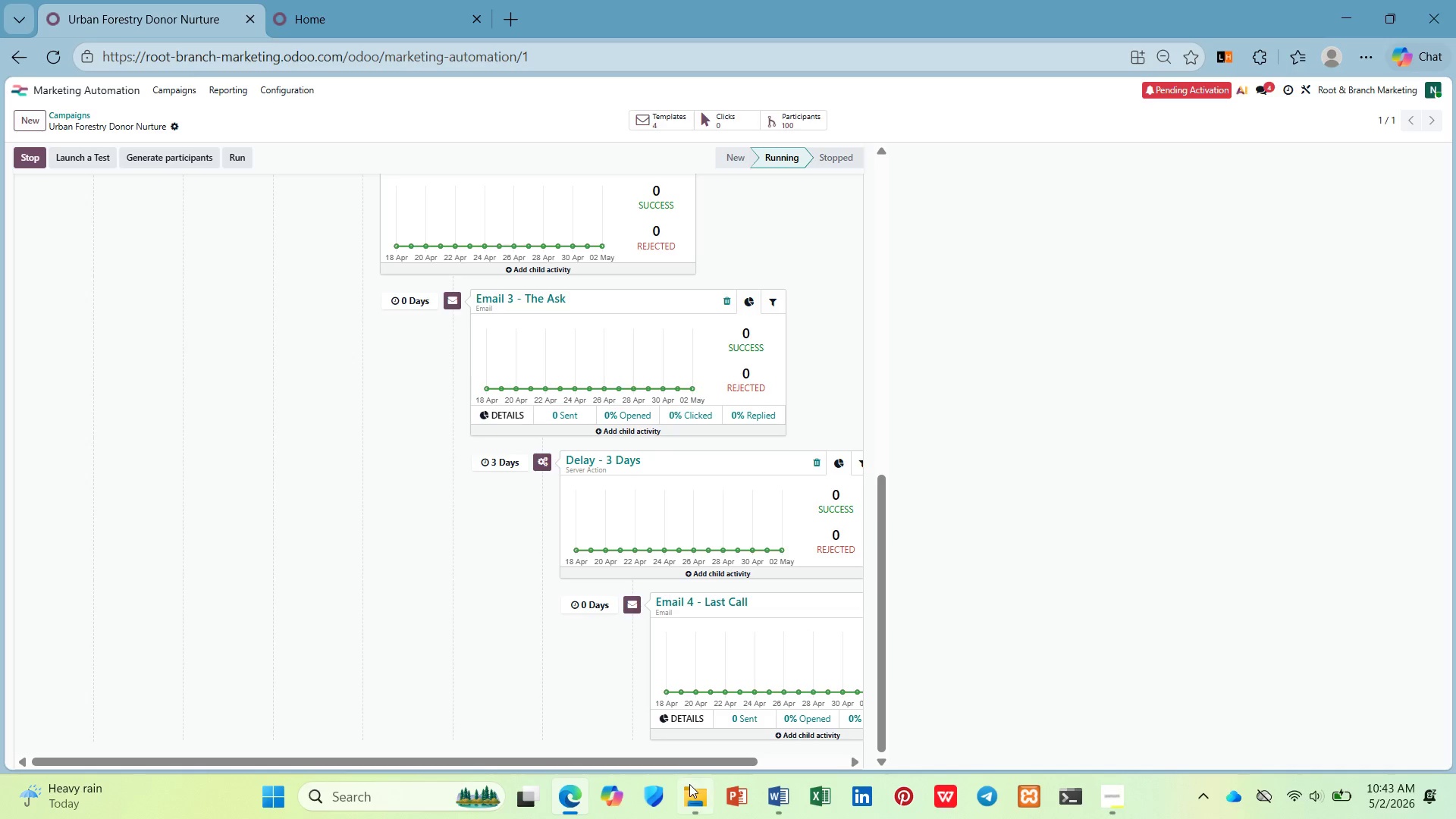 
left_click_drag(start_coordinate=[695, 758], to_coordinate=[1006, 793])
 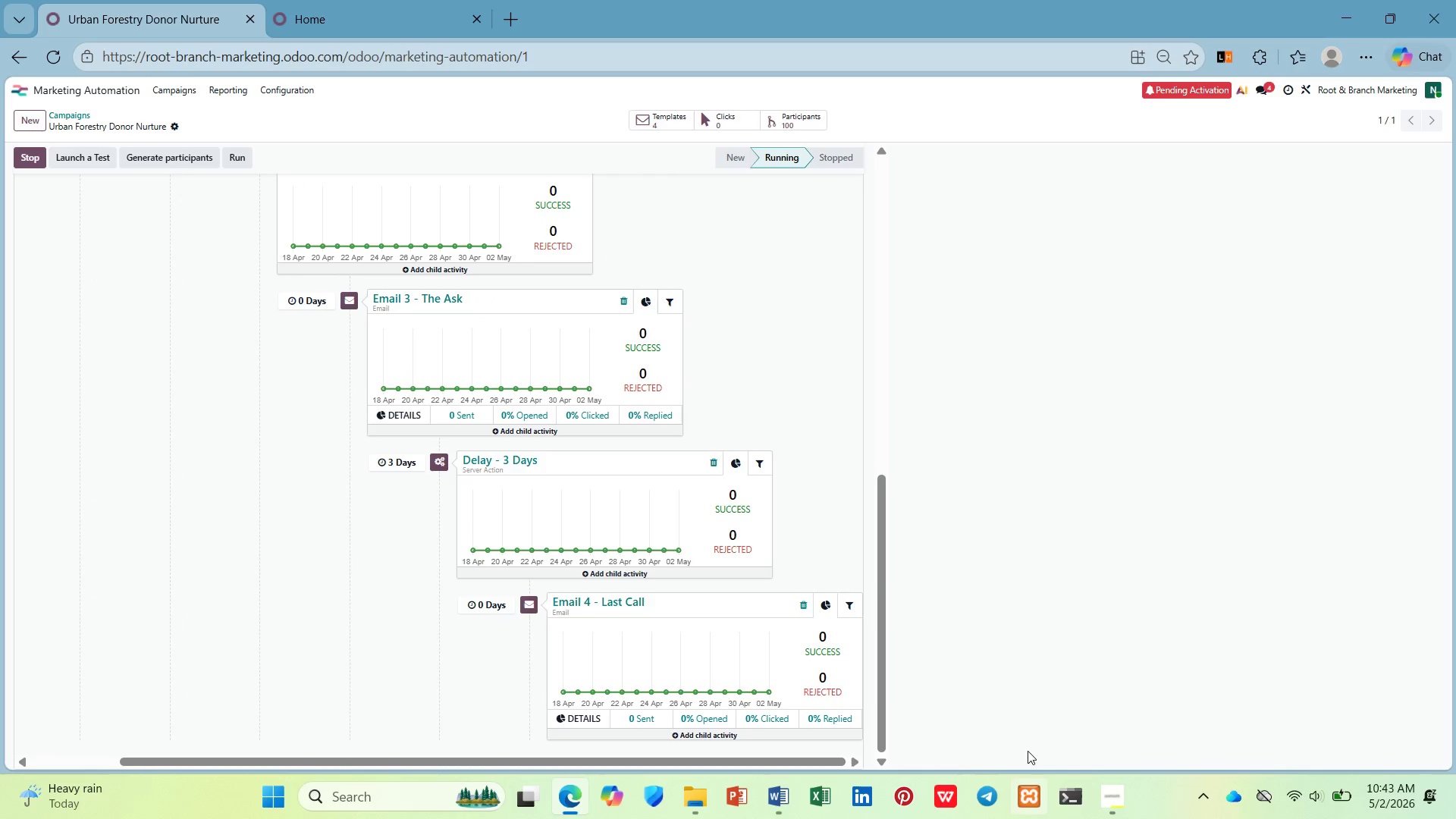 
hold_key(key=ControlLeft, duration=1.73)
scroll: coordinate [1026, 625], scroll_direction: up, amount: 1.0
 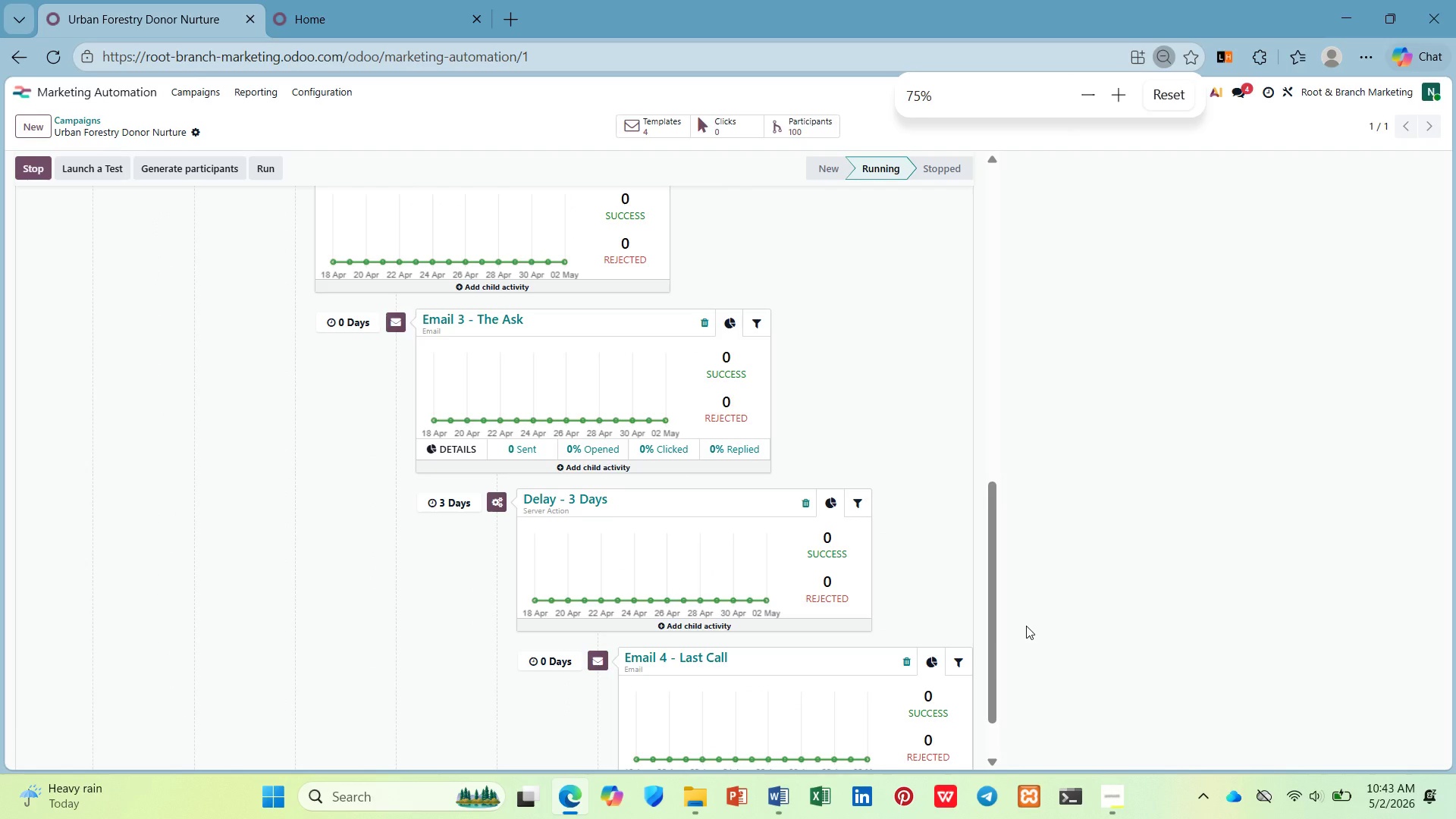 
scroll: coordinate [941, 620], scroll_direction: down, amount: 13.0
 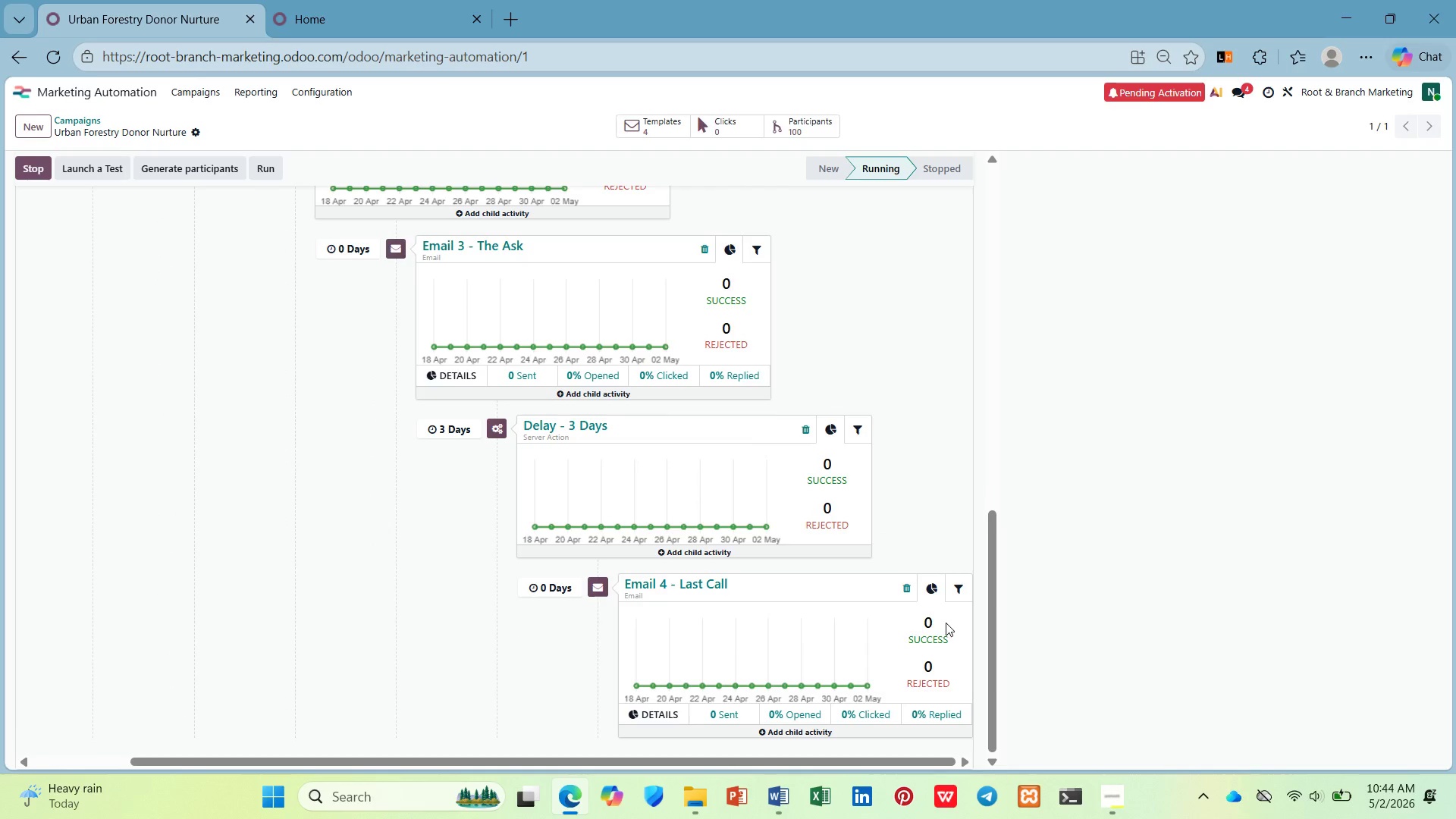 
key(PrintScreen)
 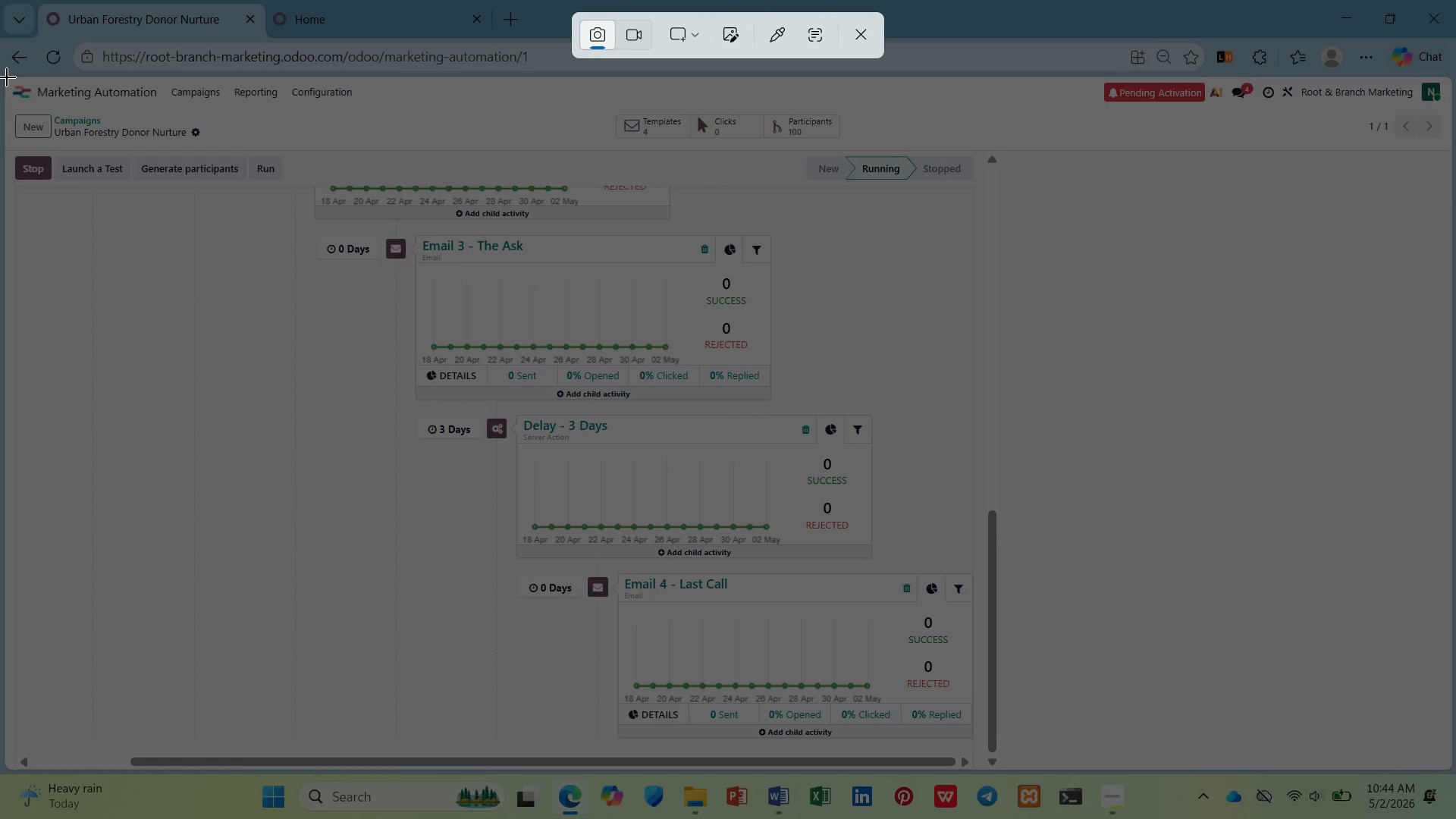 
left_click_drag(start_coordinate=[5, 77], to_coordinate=[1455, 771])
 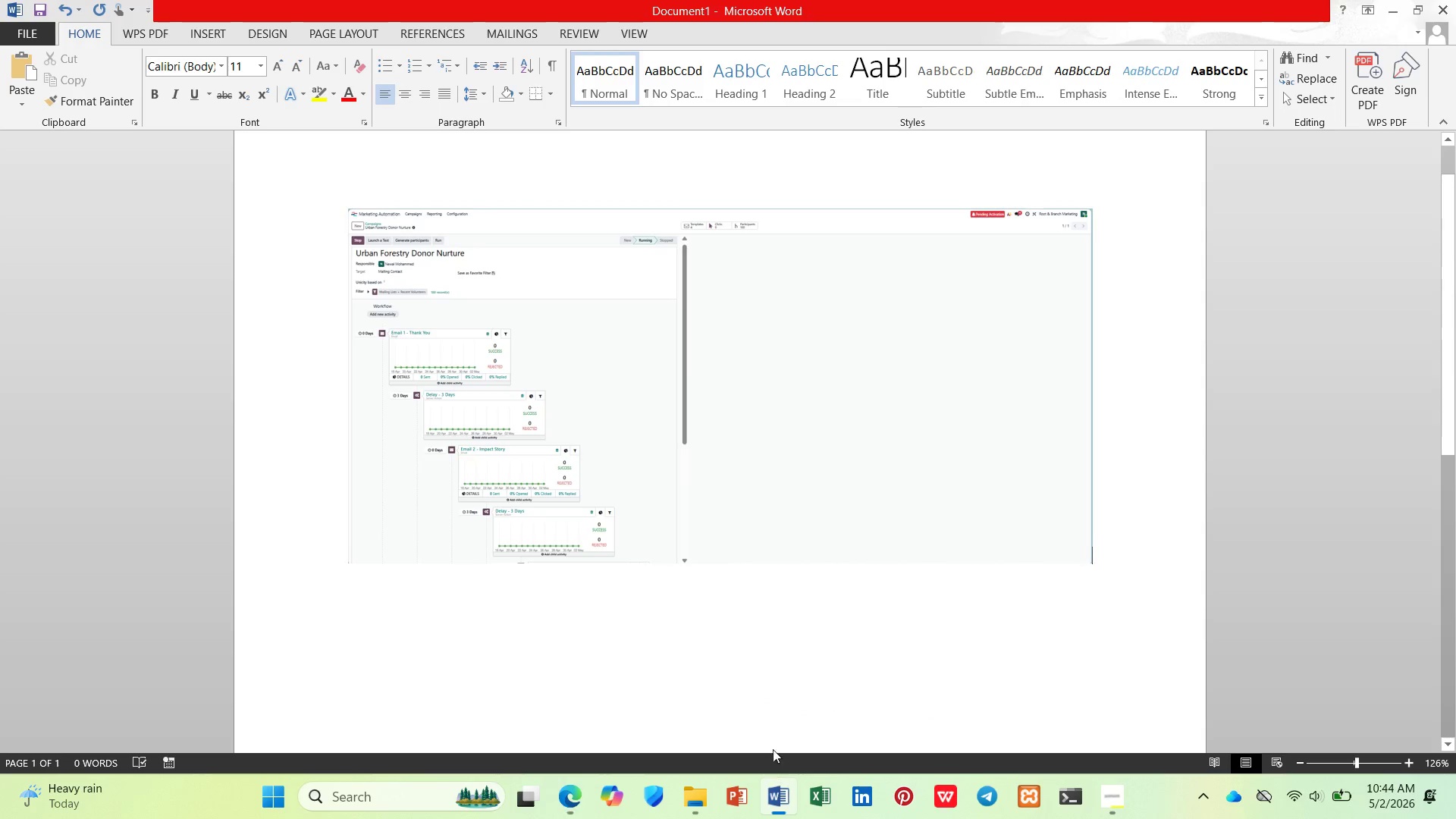 
key(Control+V)
 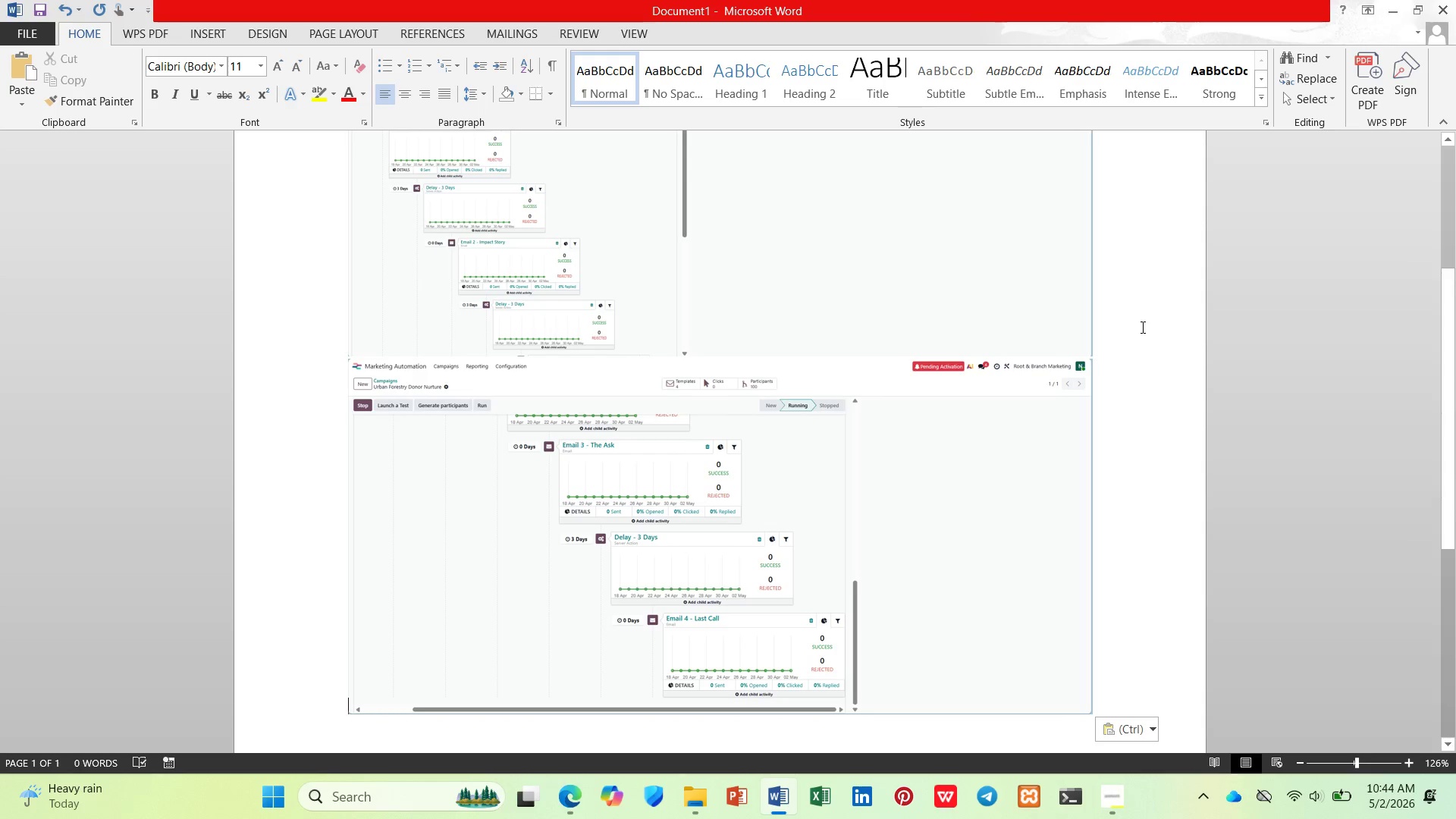 
key(Control+Z)
 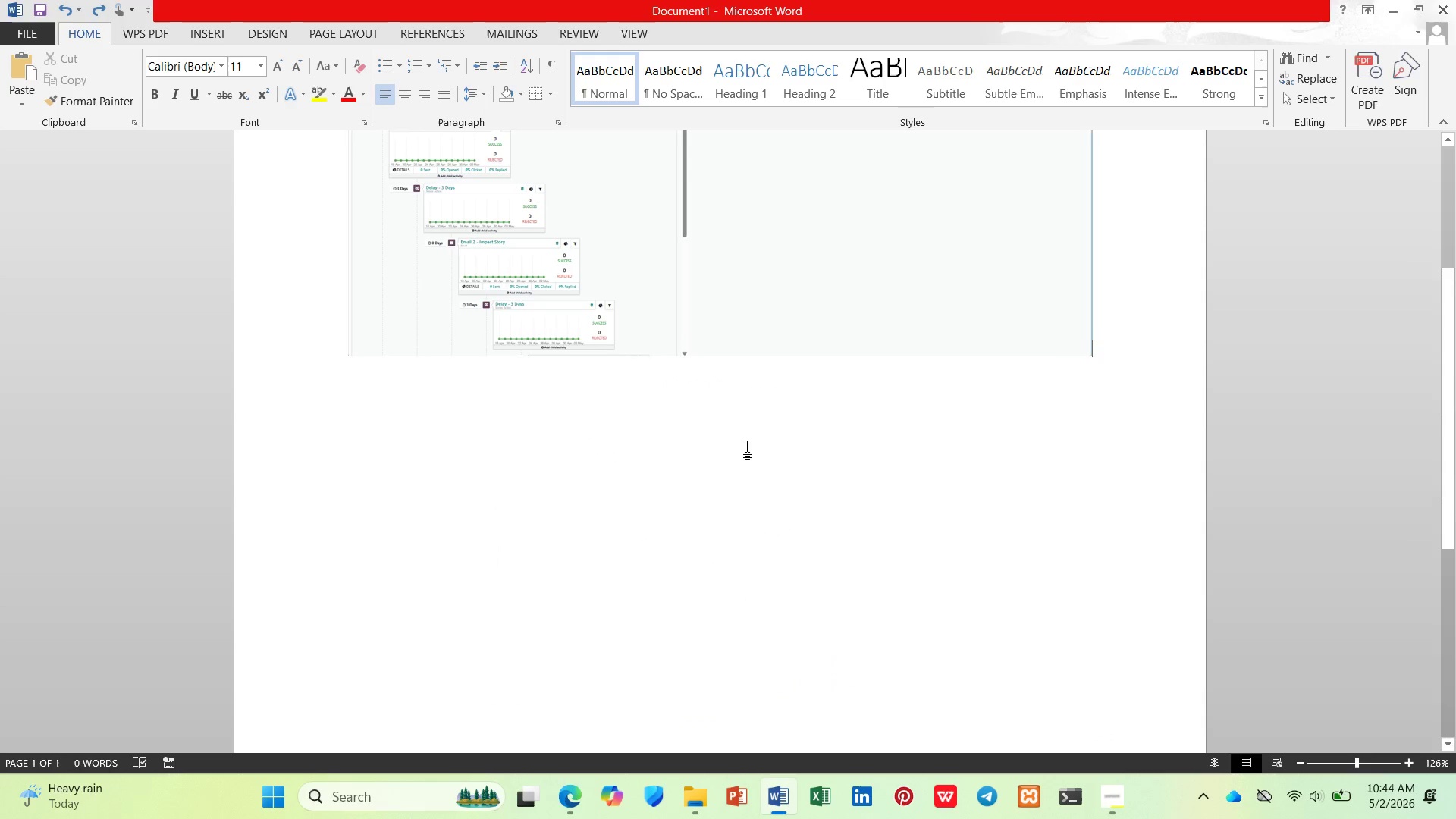 
key(Enter)
 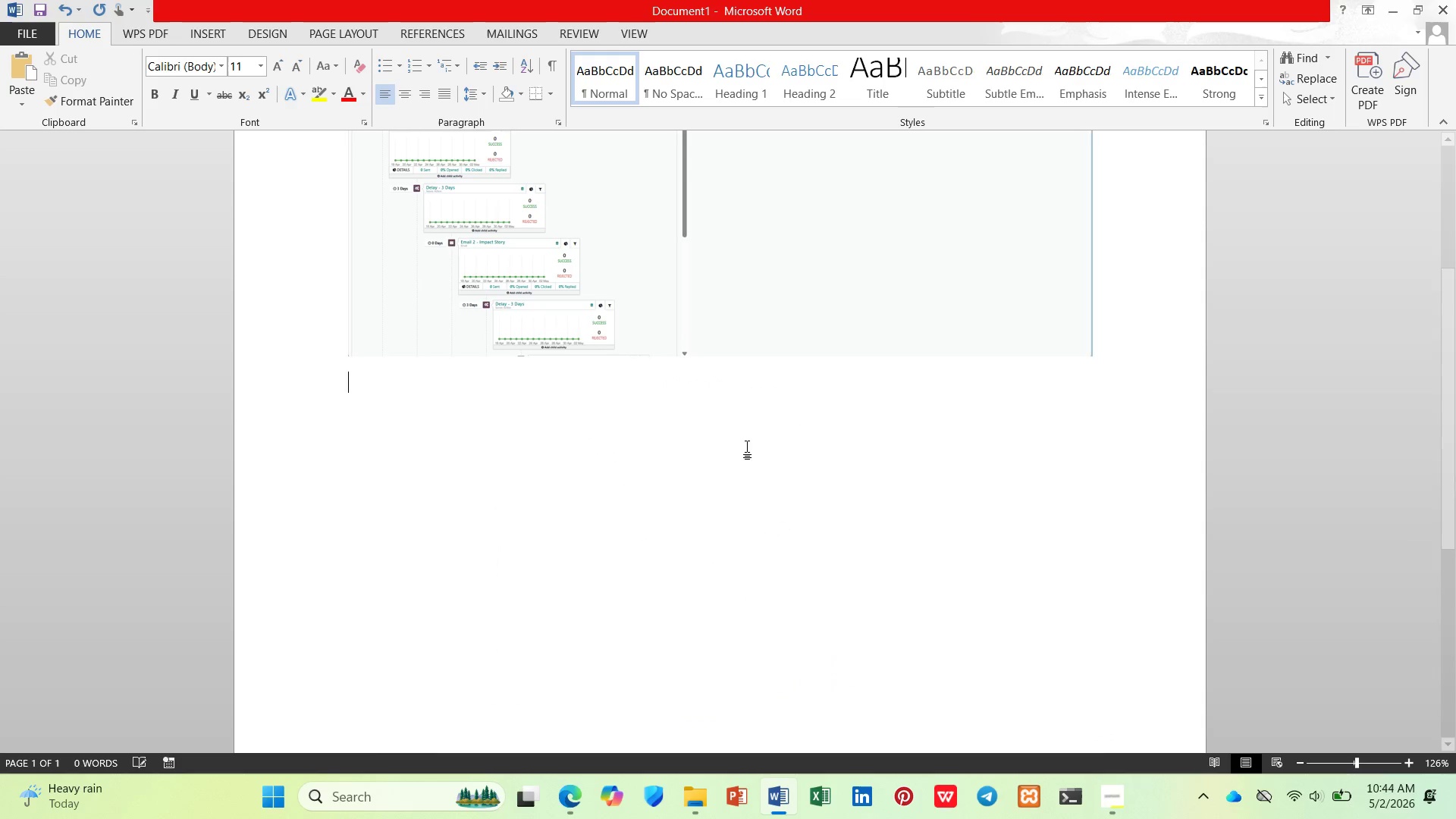 
key(Control+V)
 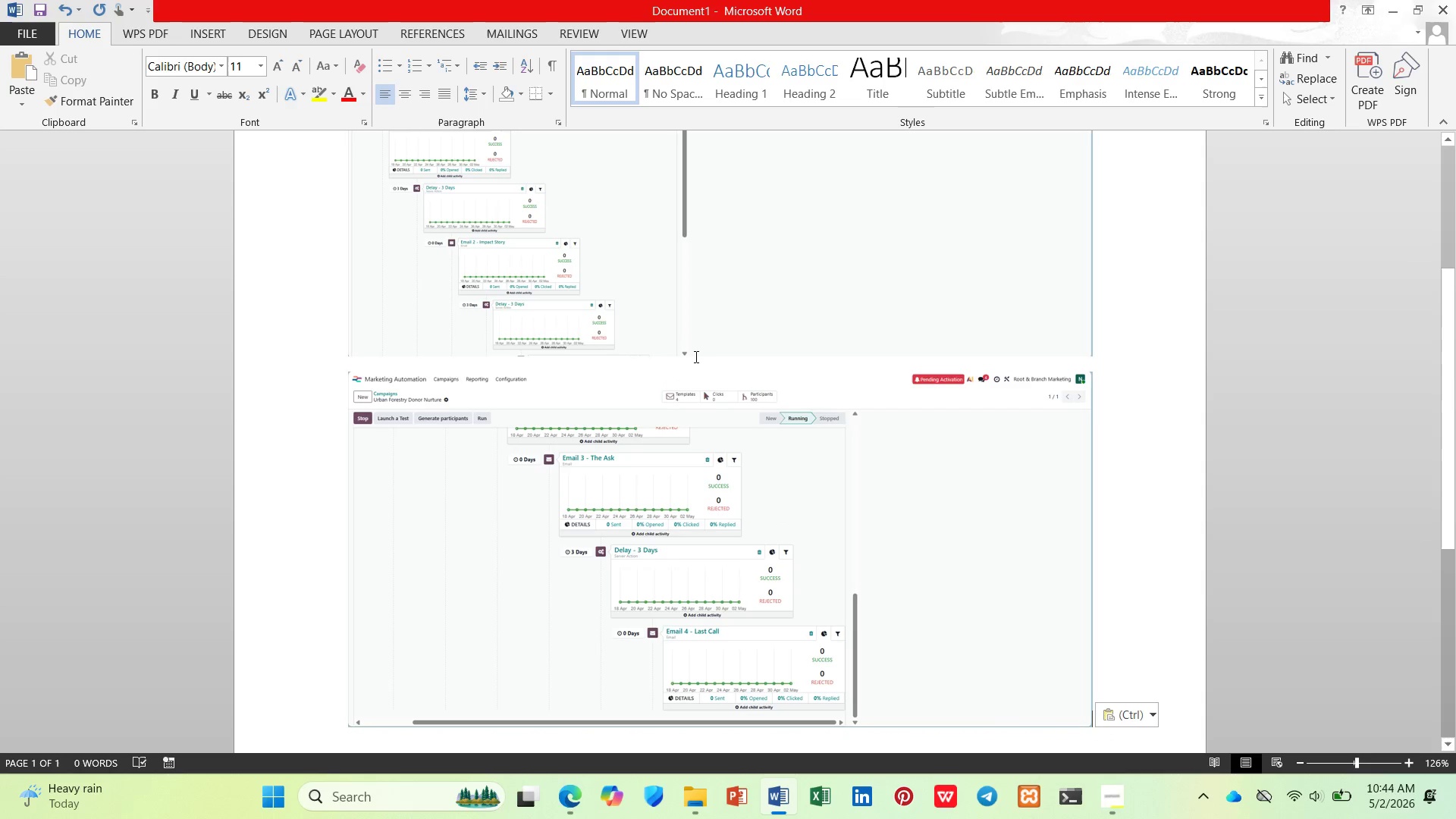 
left_click([692, 365])
 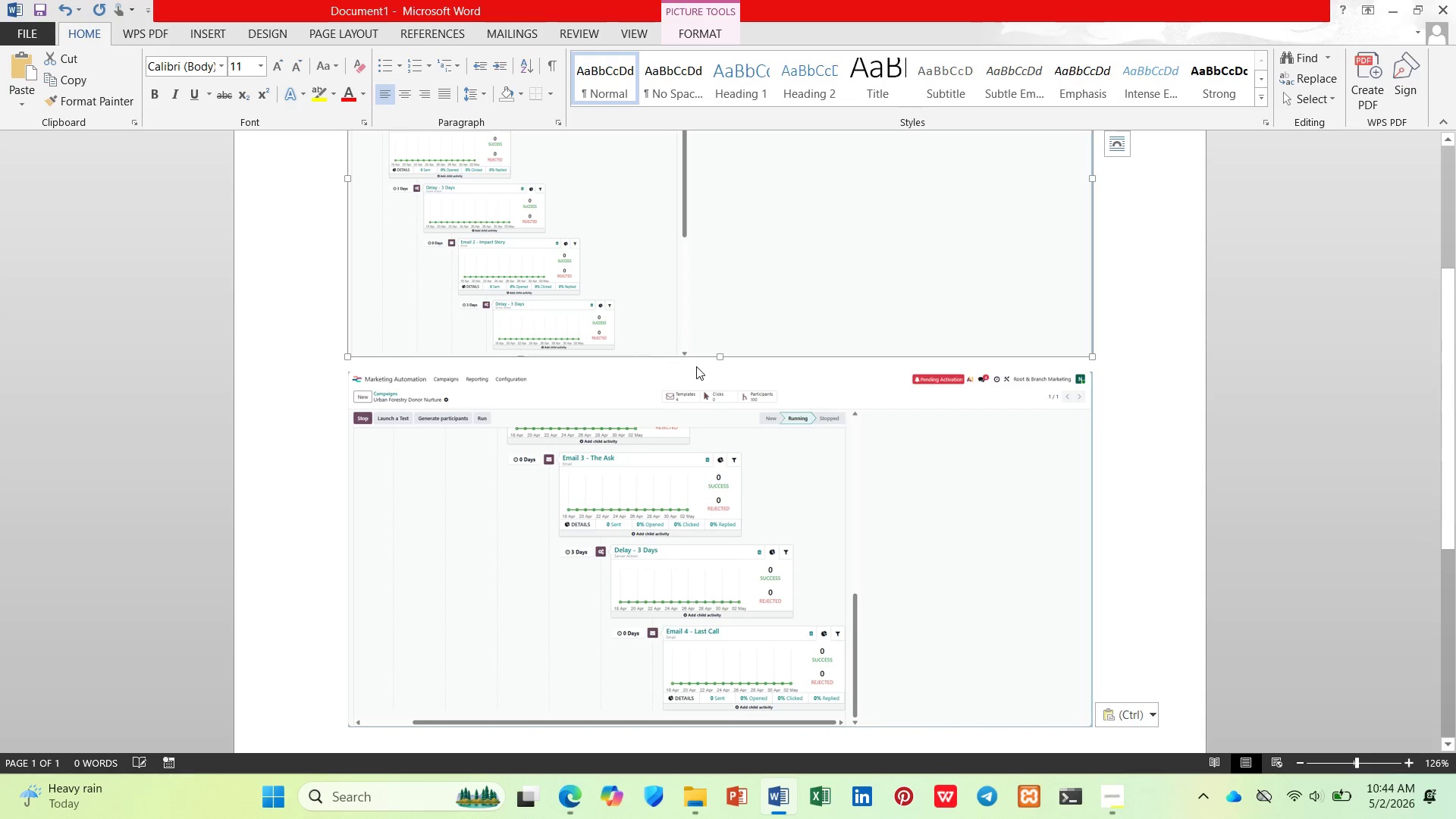 
key(Control+Z)
 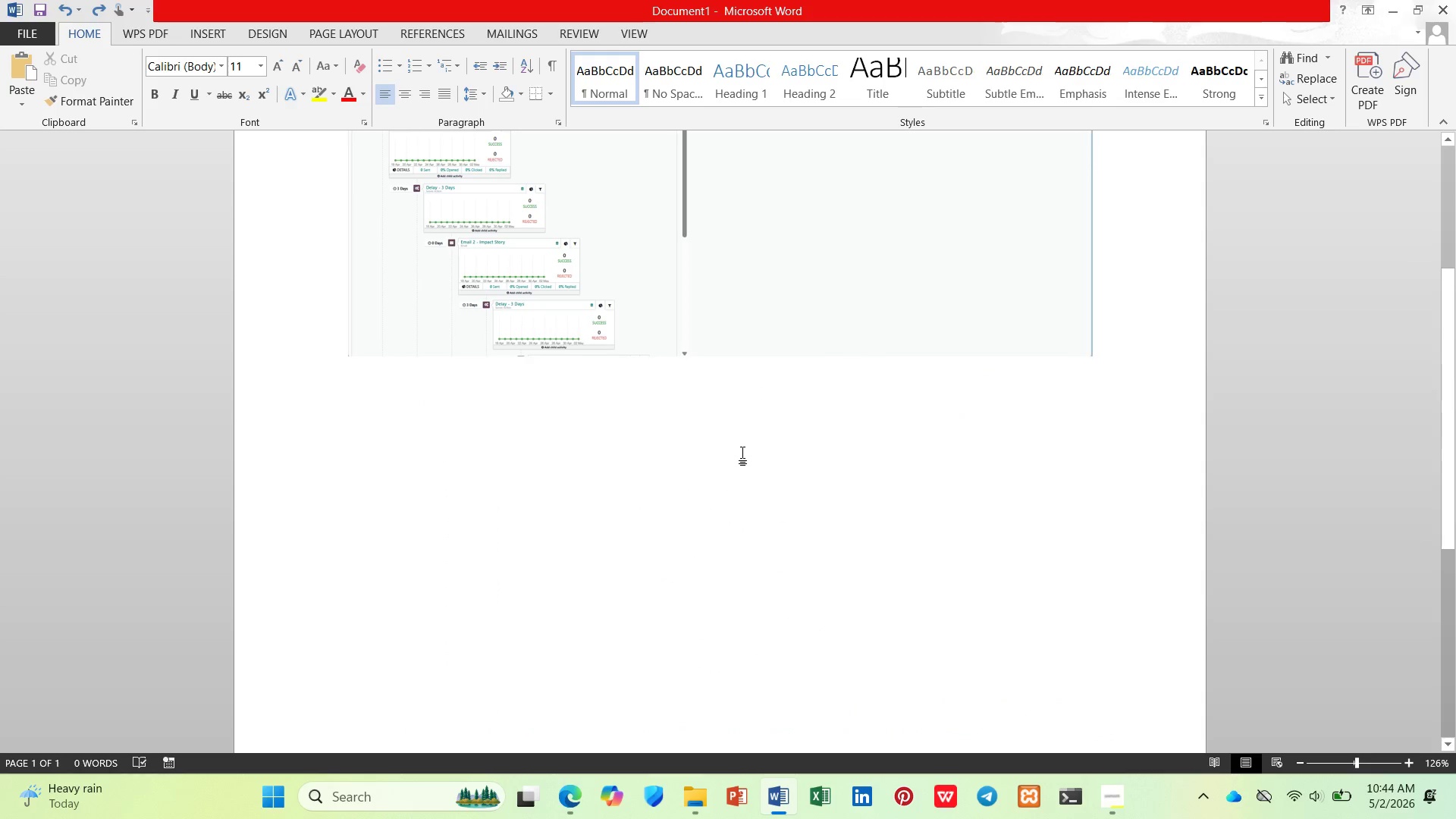 
key(Enter)
 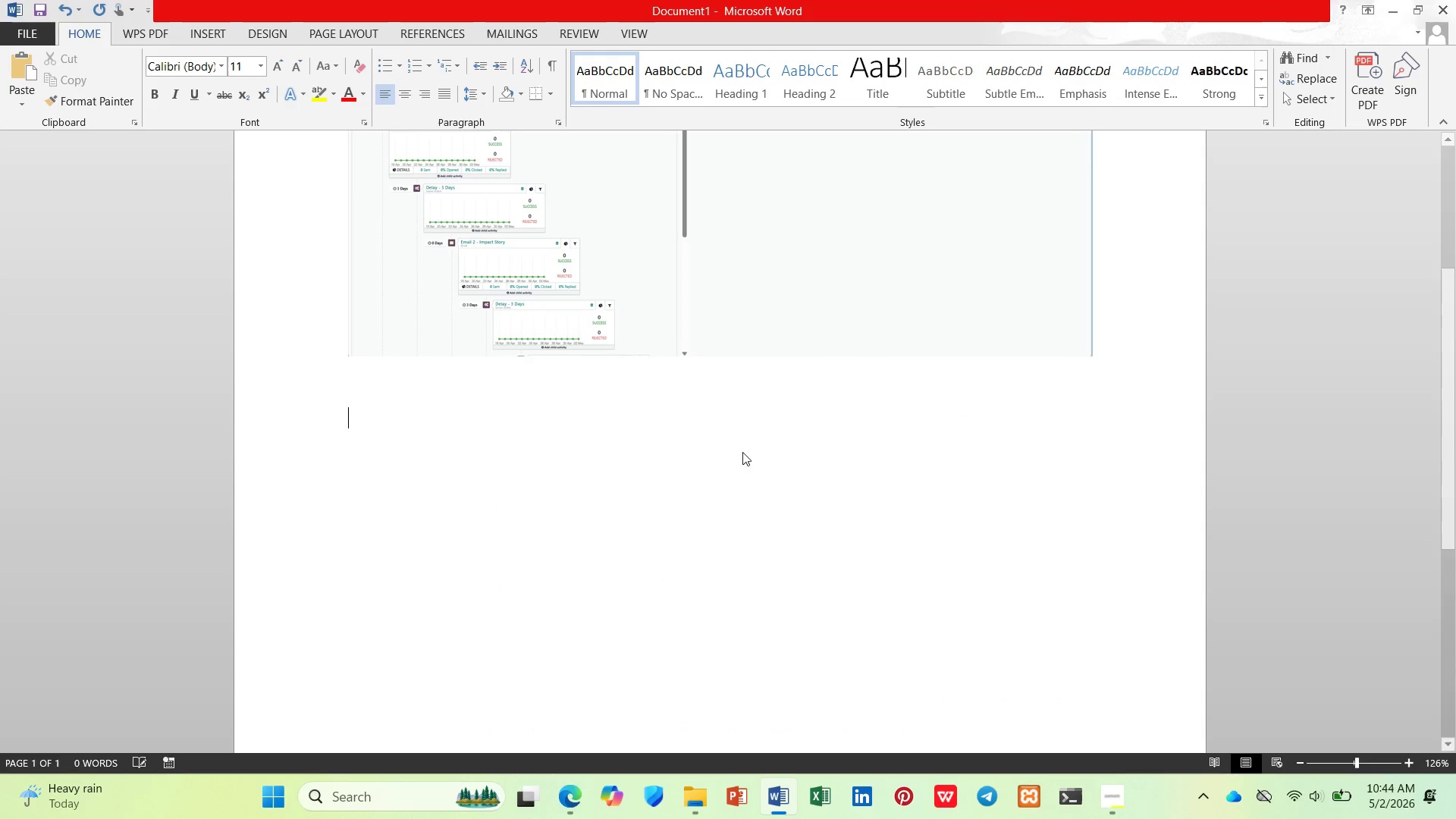 
key(Control+V)
 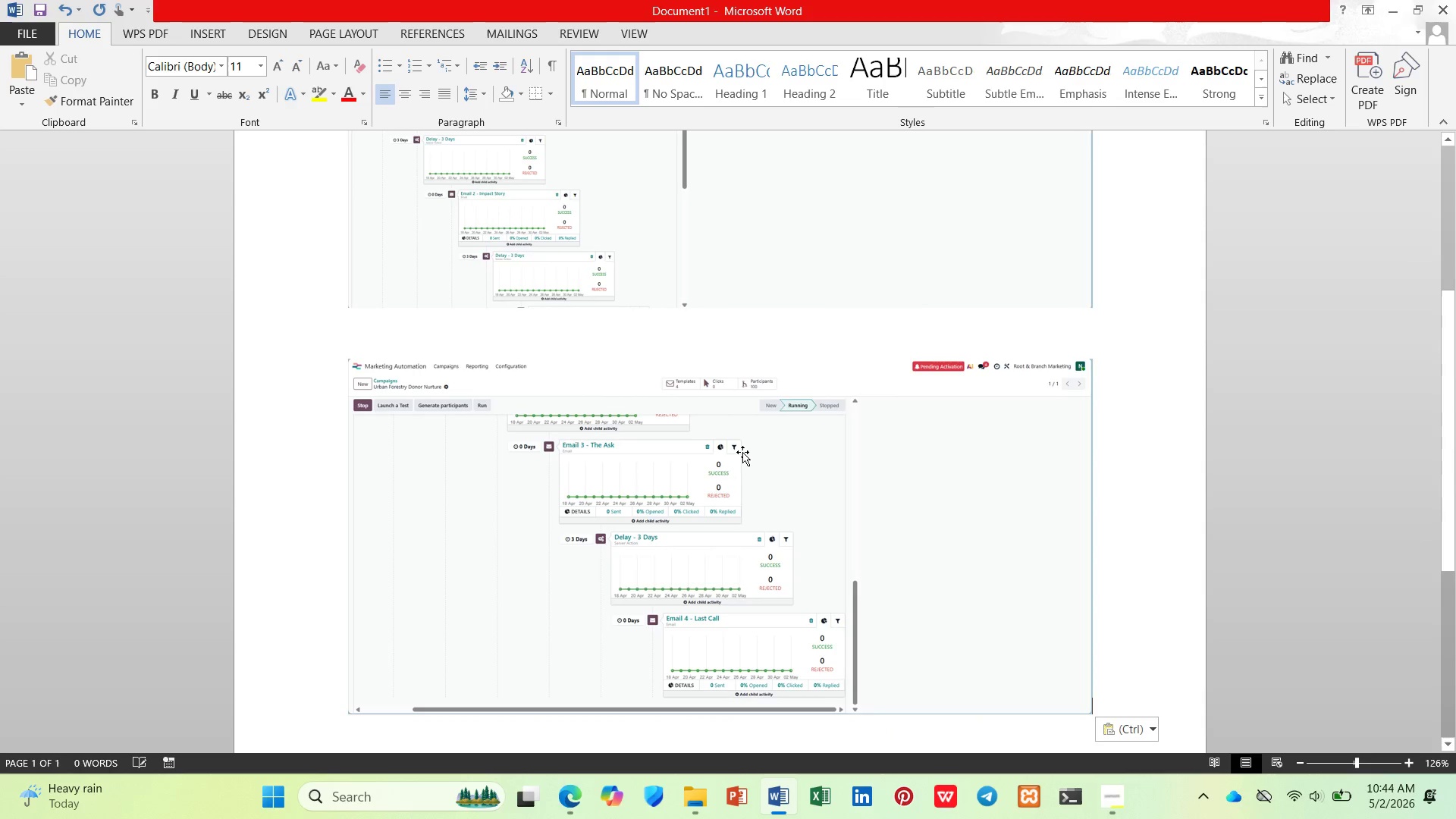 
key(ArrowUp)
 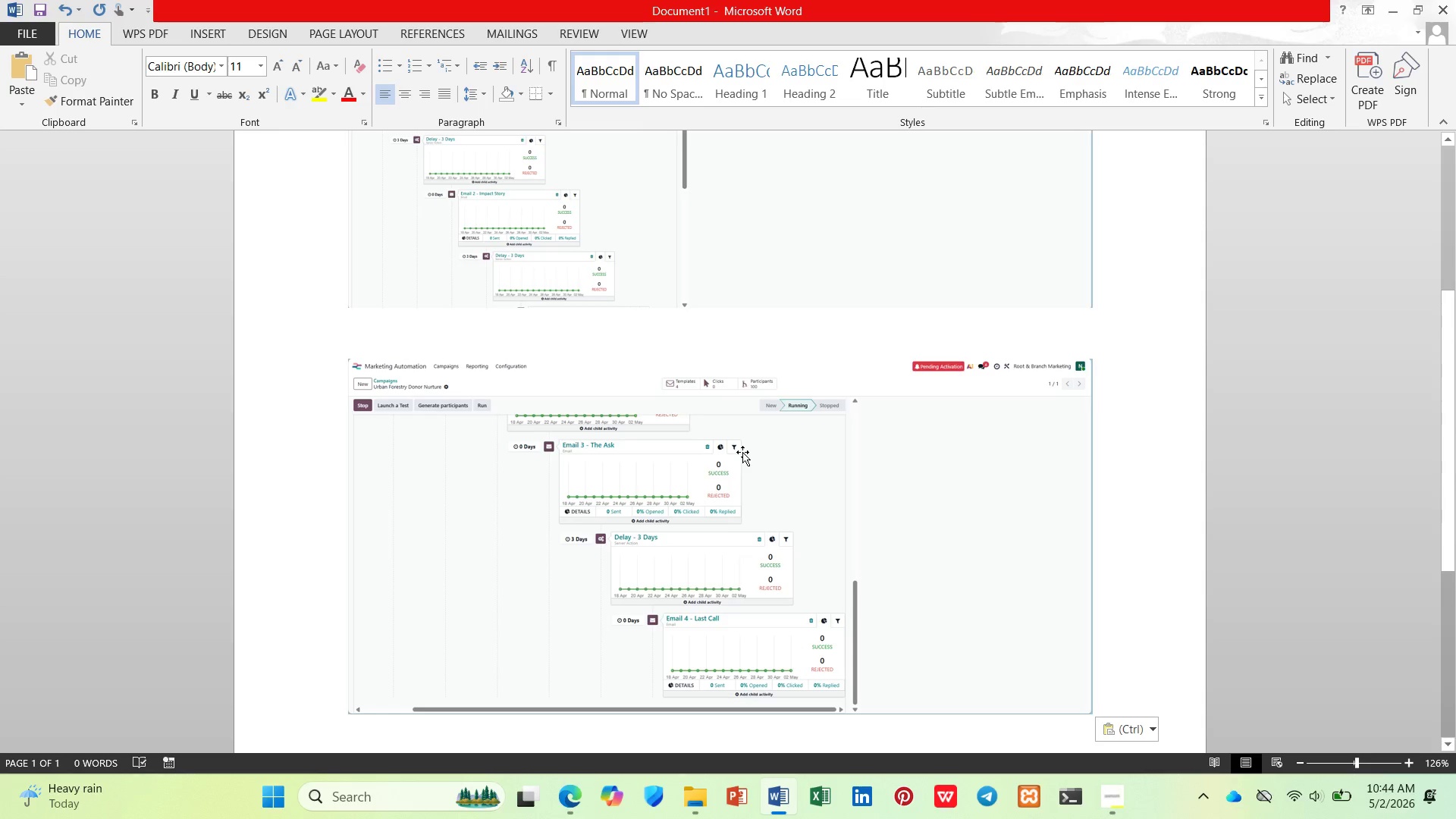 
type(Page 2)
 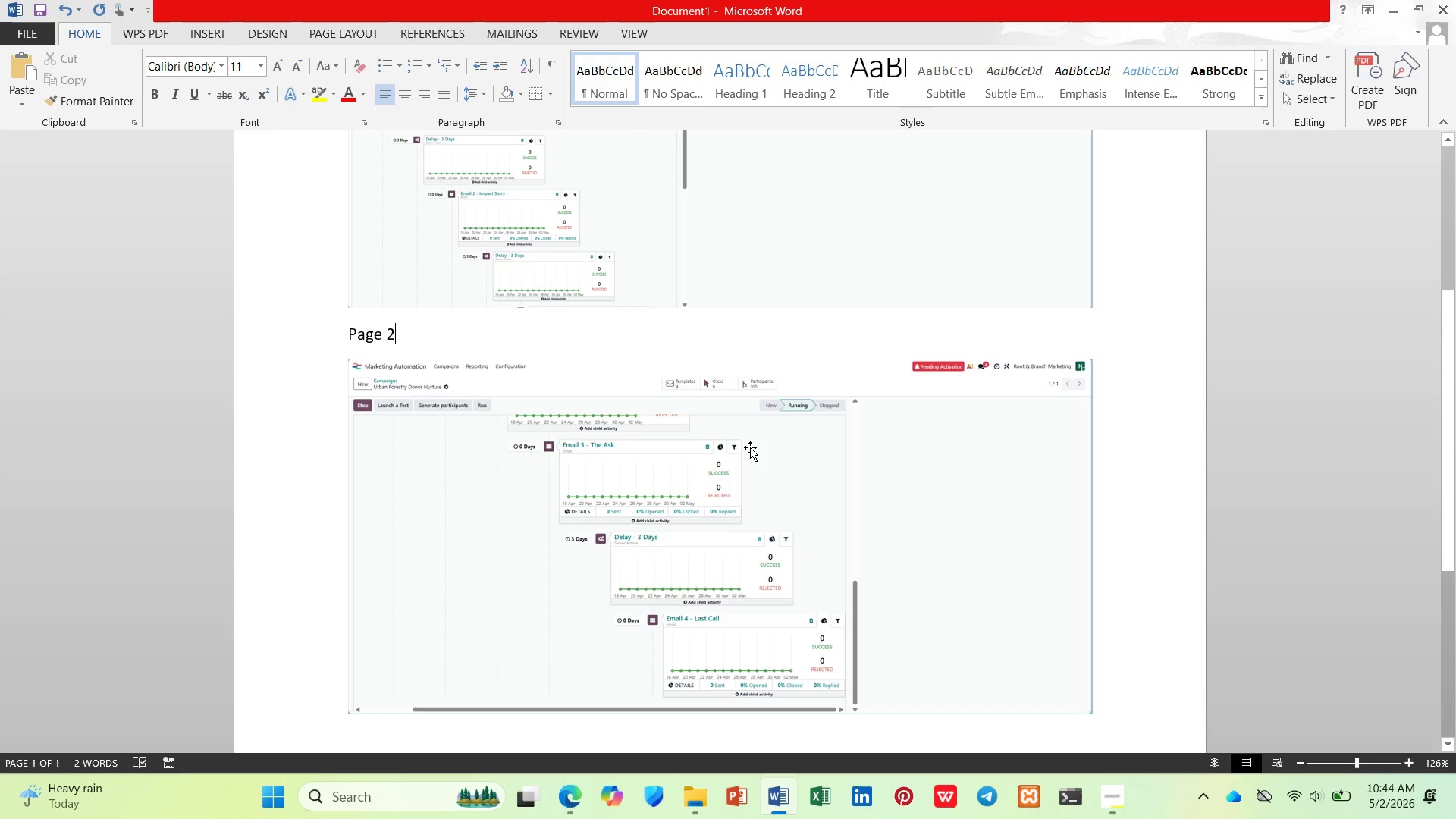 
scroll: coordinate [581, 434], scroll_direction: up, amount: 7.0
 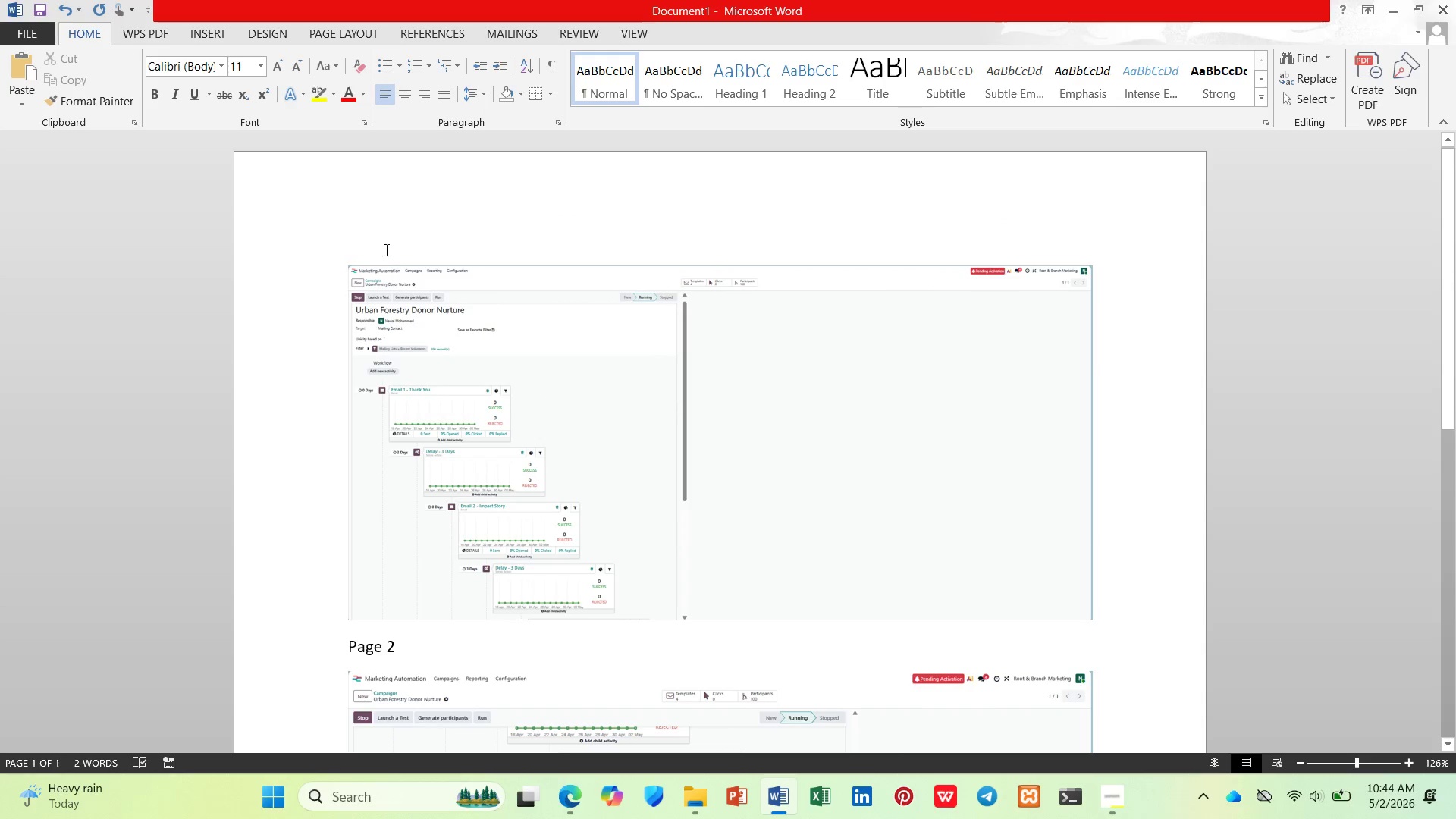 
left_click([381, 231])
 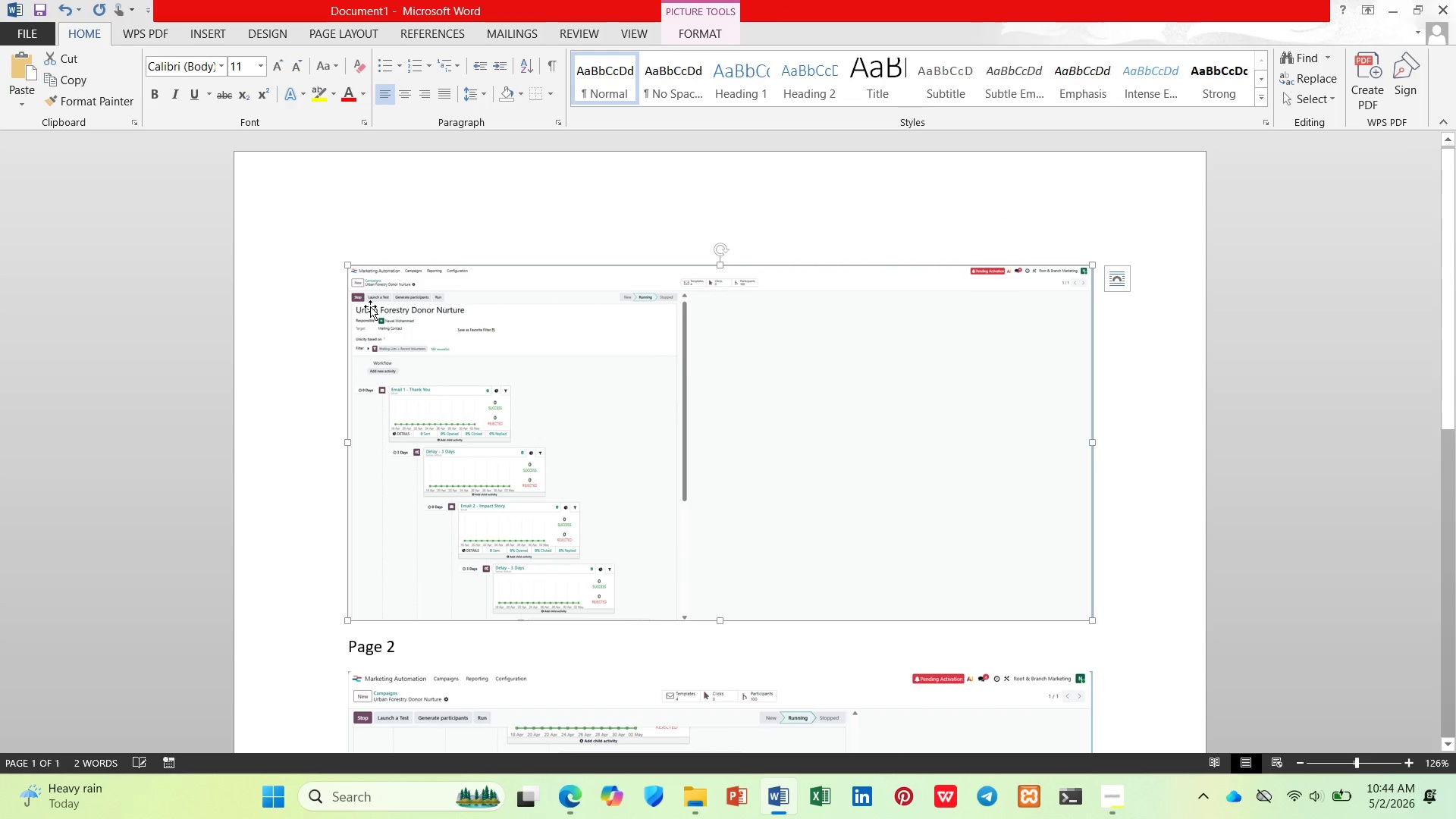 
key(Enter)
 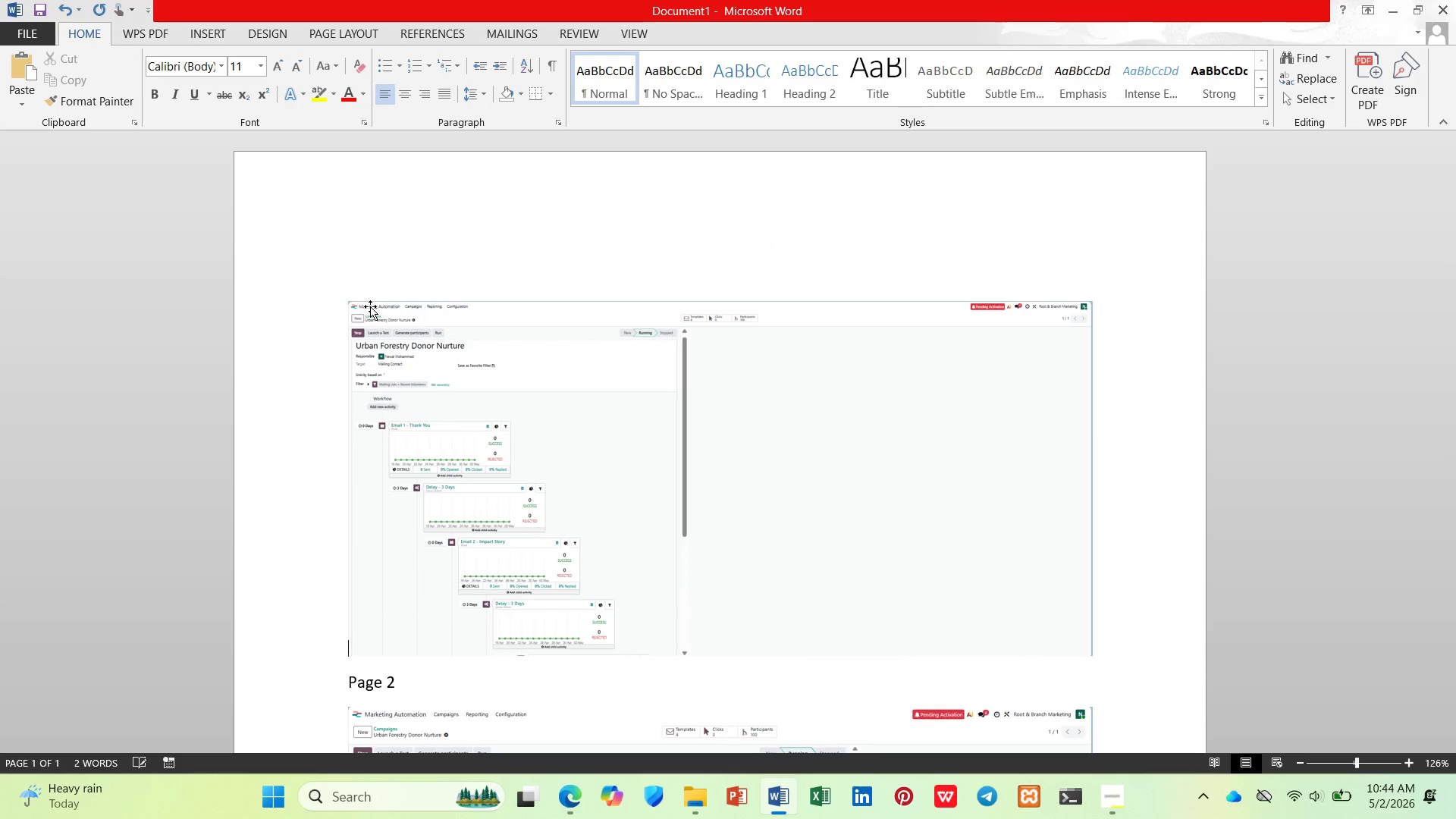 
key(ArrowUp)
 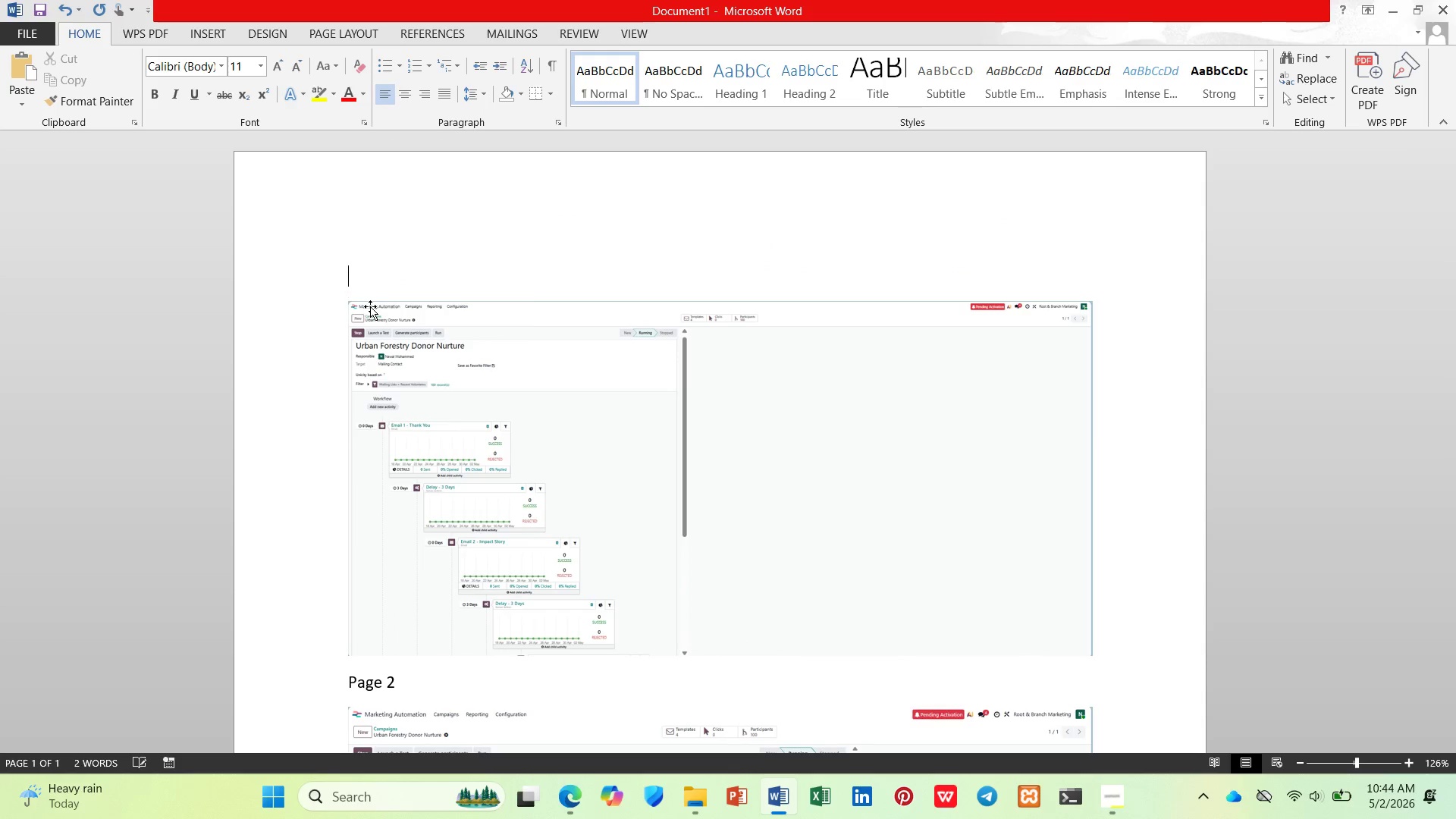 
key(ArrowUp)
 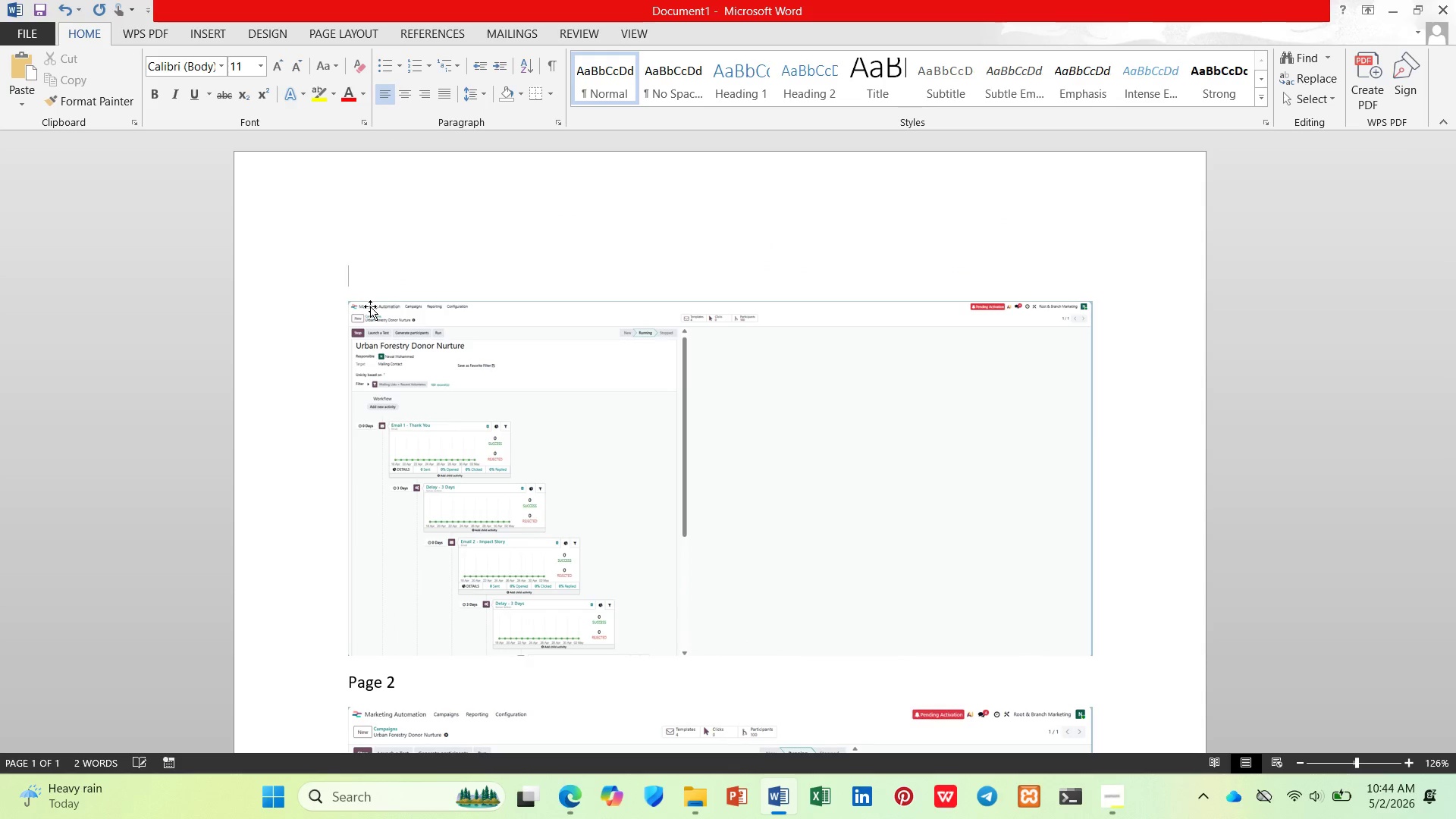 
key(ArrowUp)
 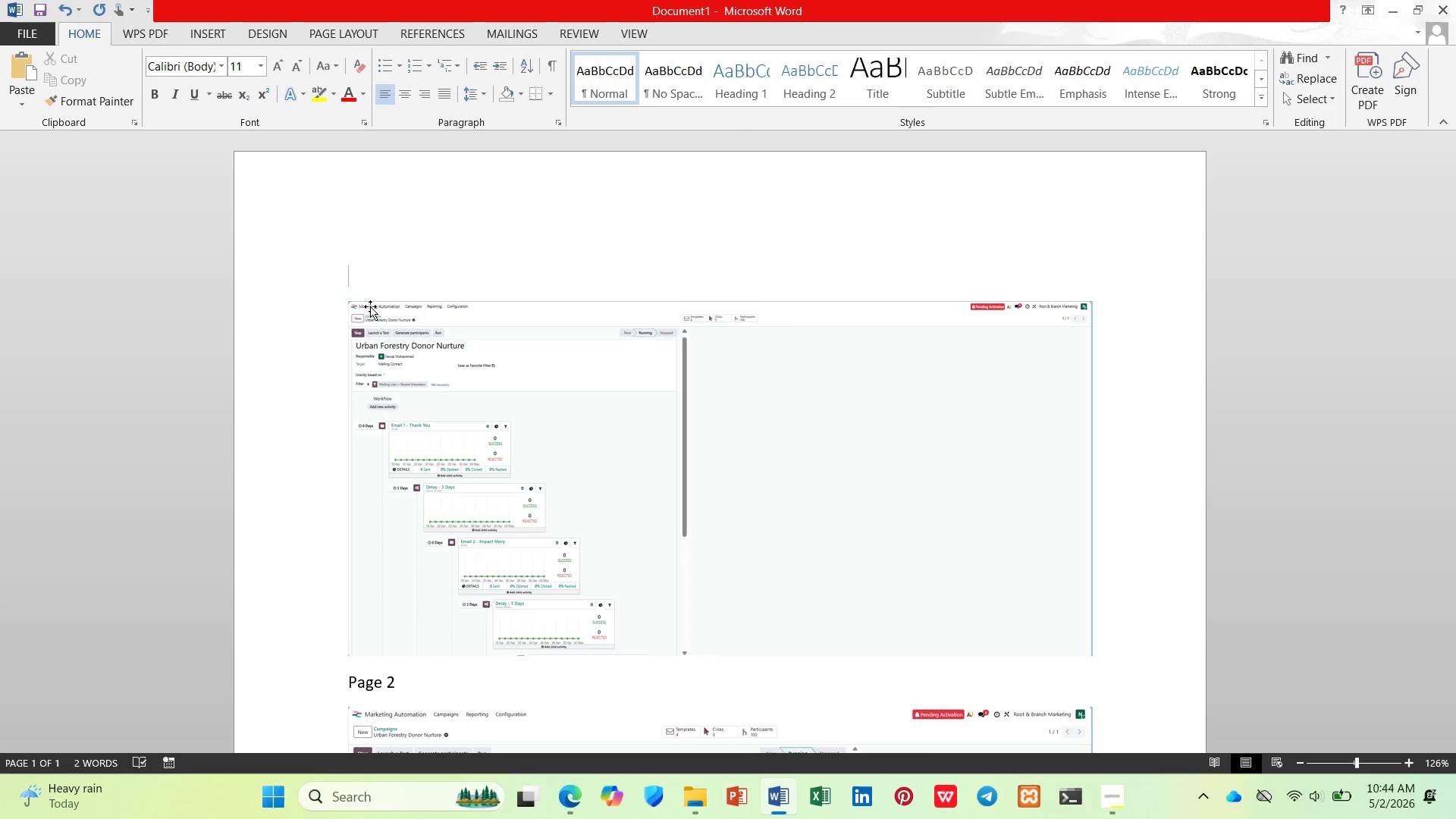 
type(Page 1)
 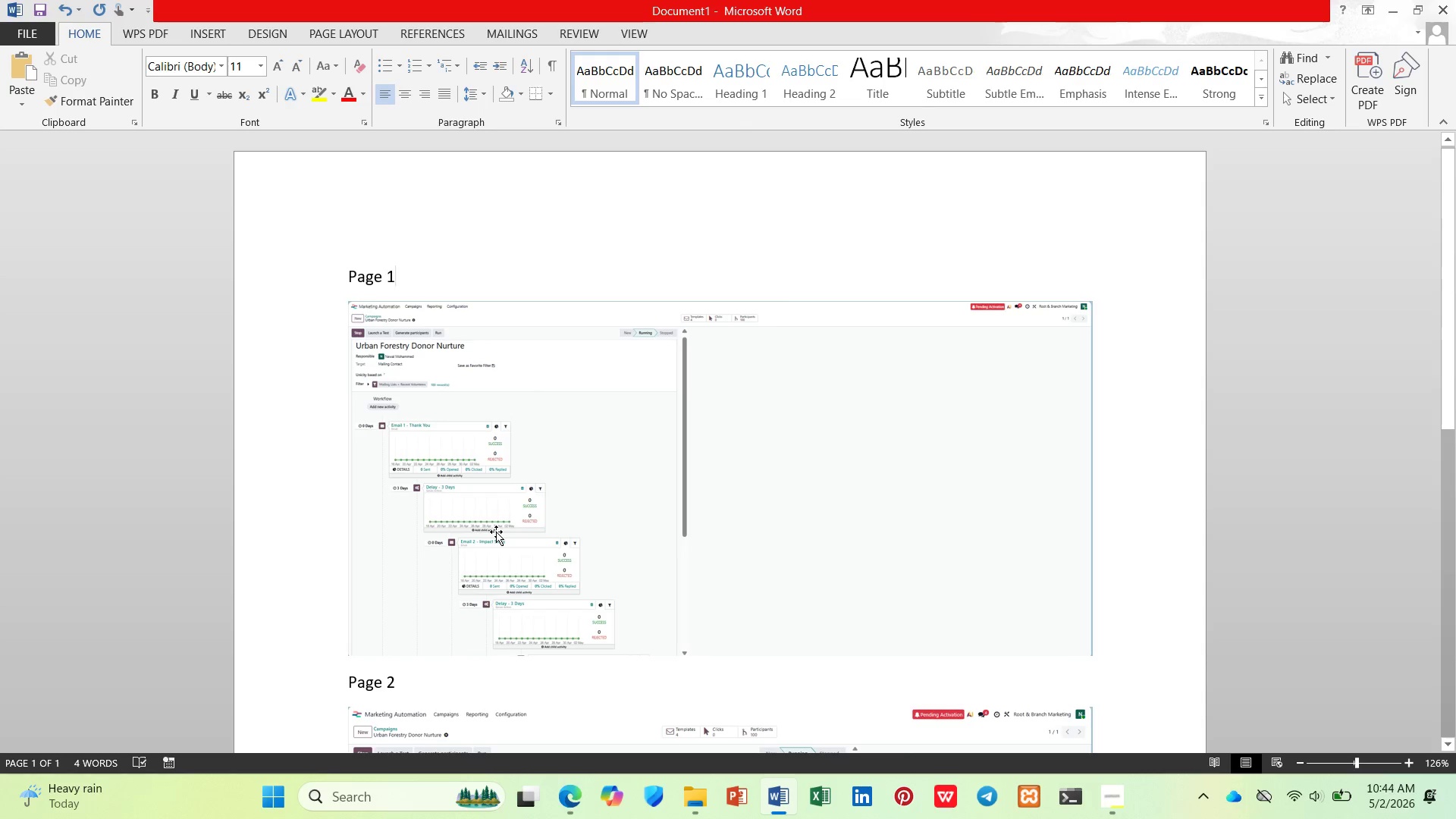 
scroll: coordinate [484, 524], scroll_direction: down, amount: 7.0
 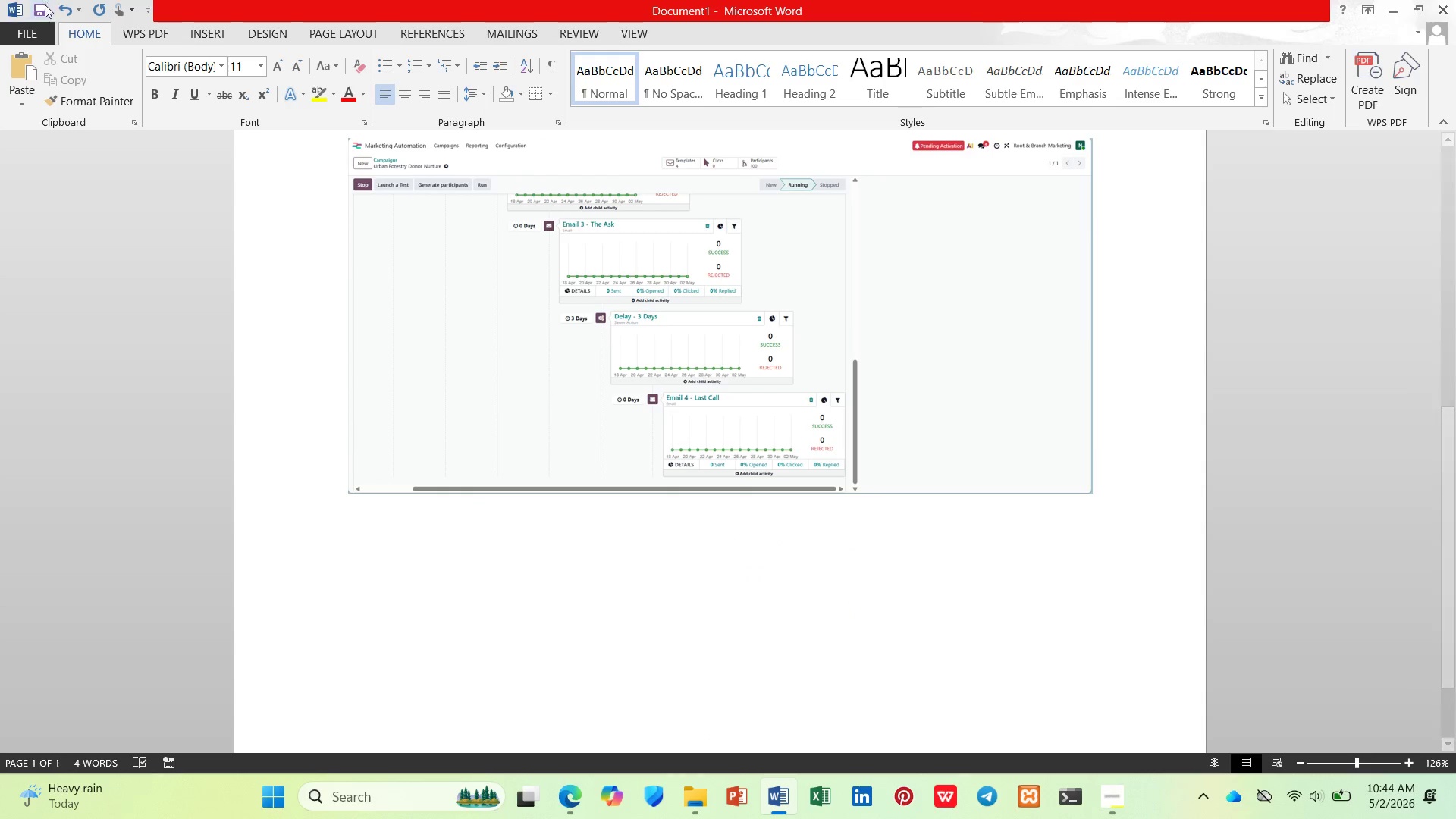 
left_click([49, 27])
 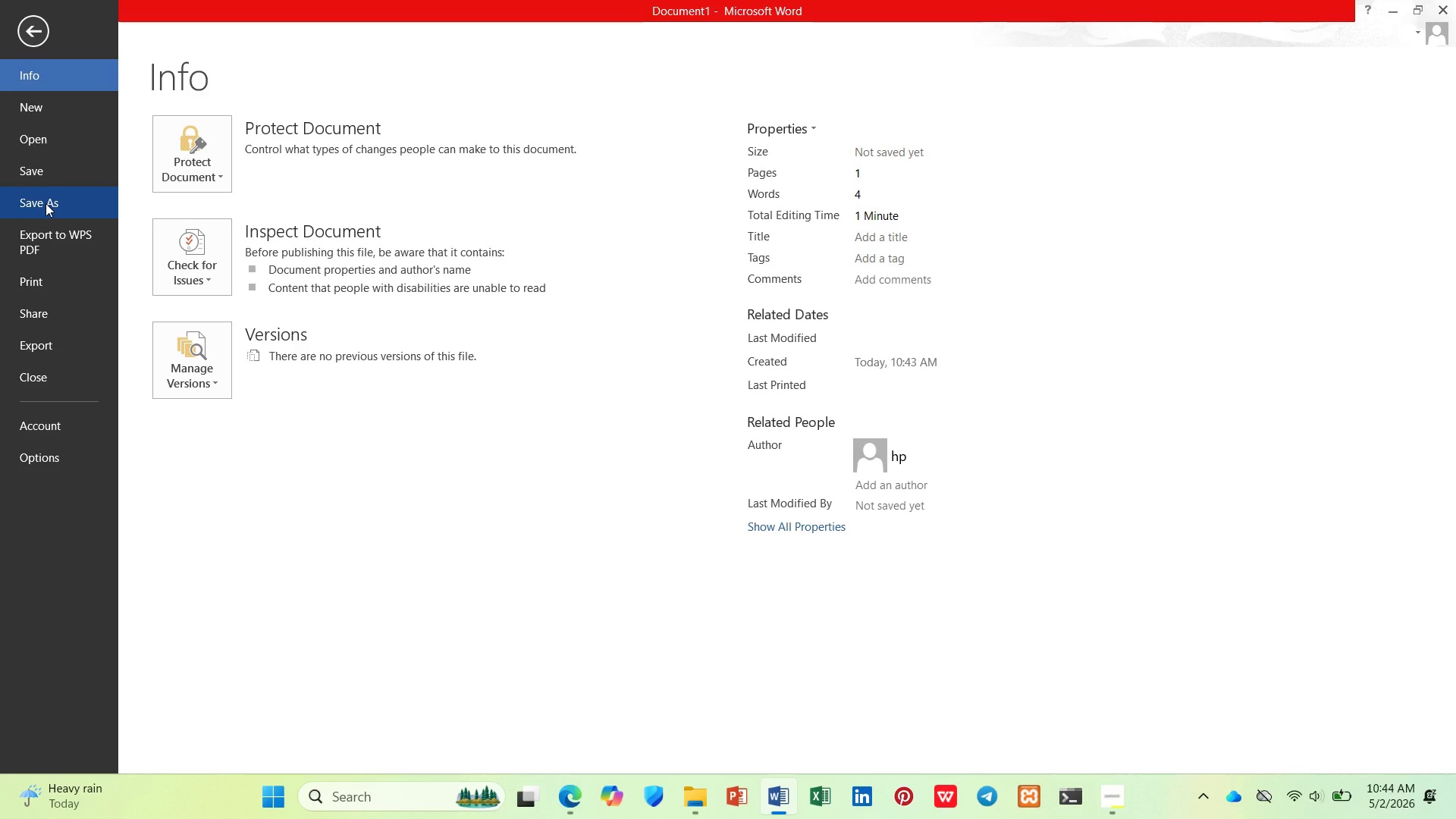 
left_click([46, 203])
 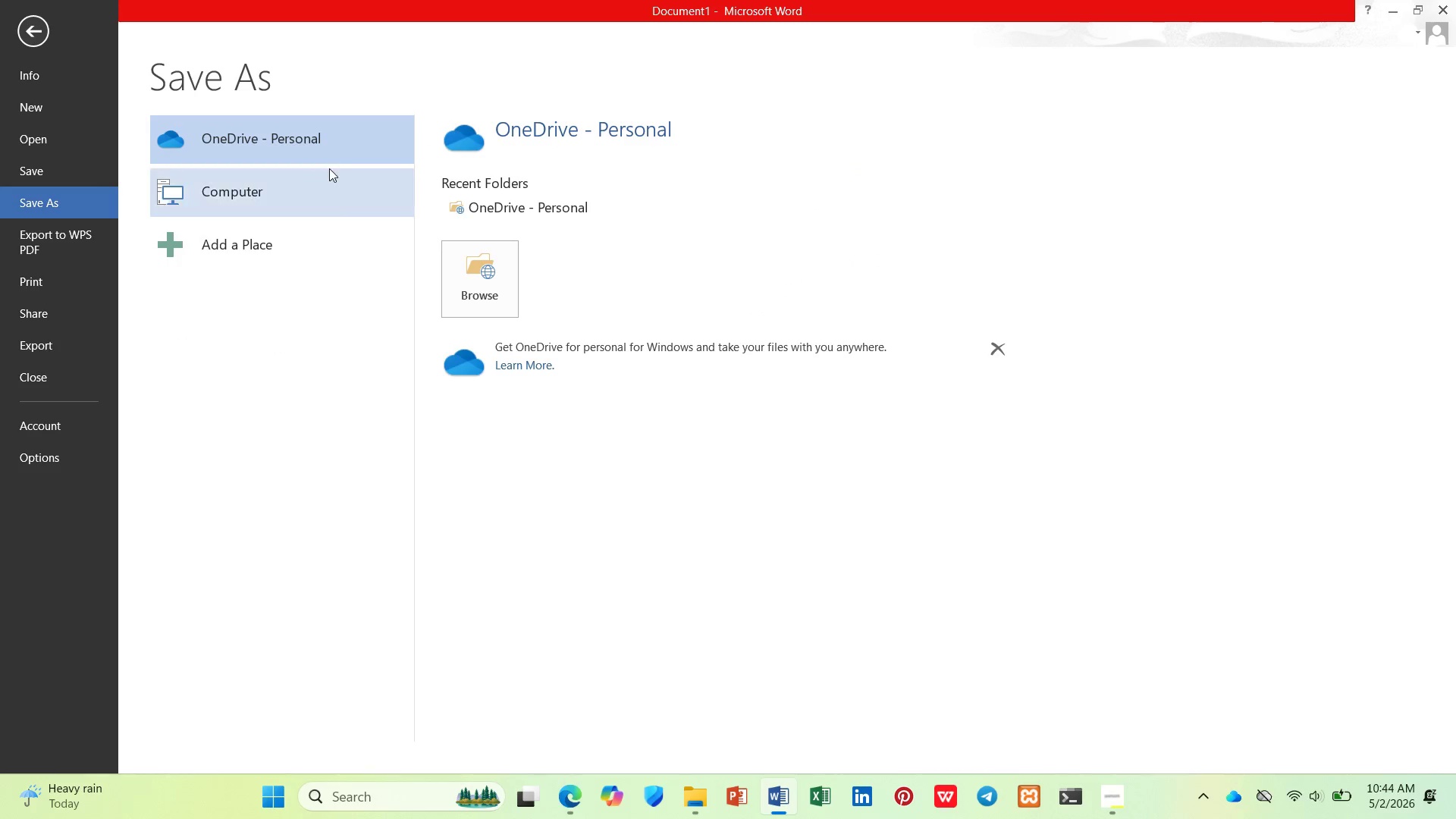 
left_click([279, 176])
 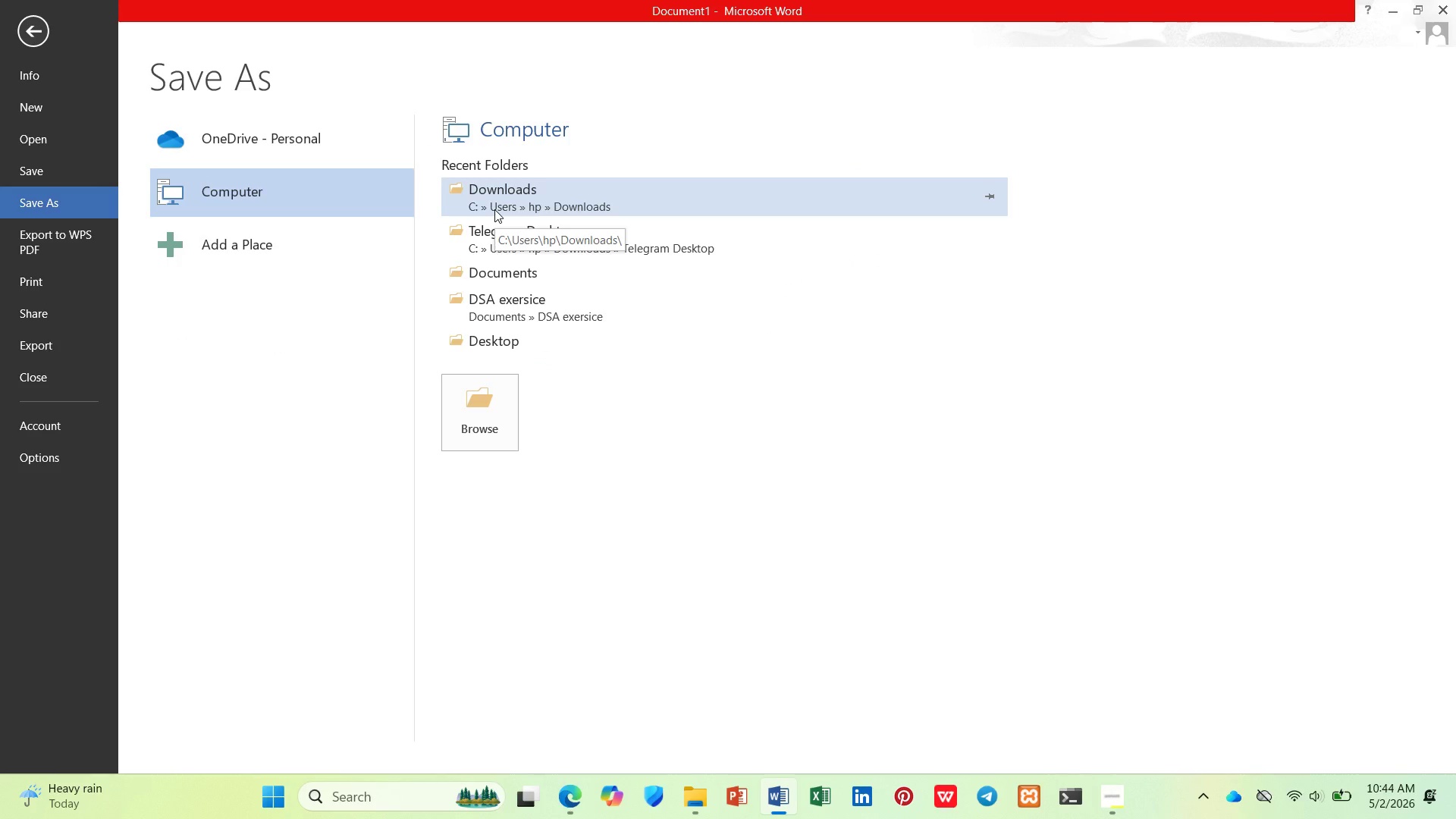 
left_click([494, 209])
 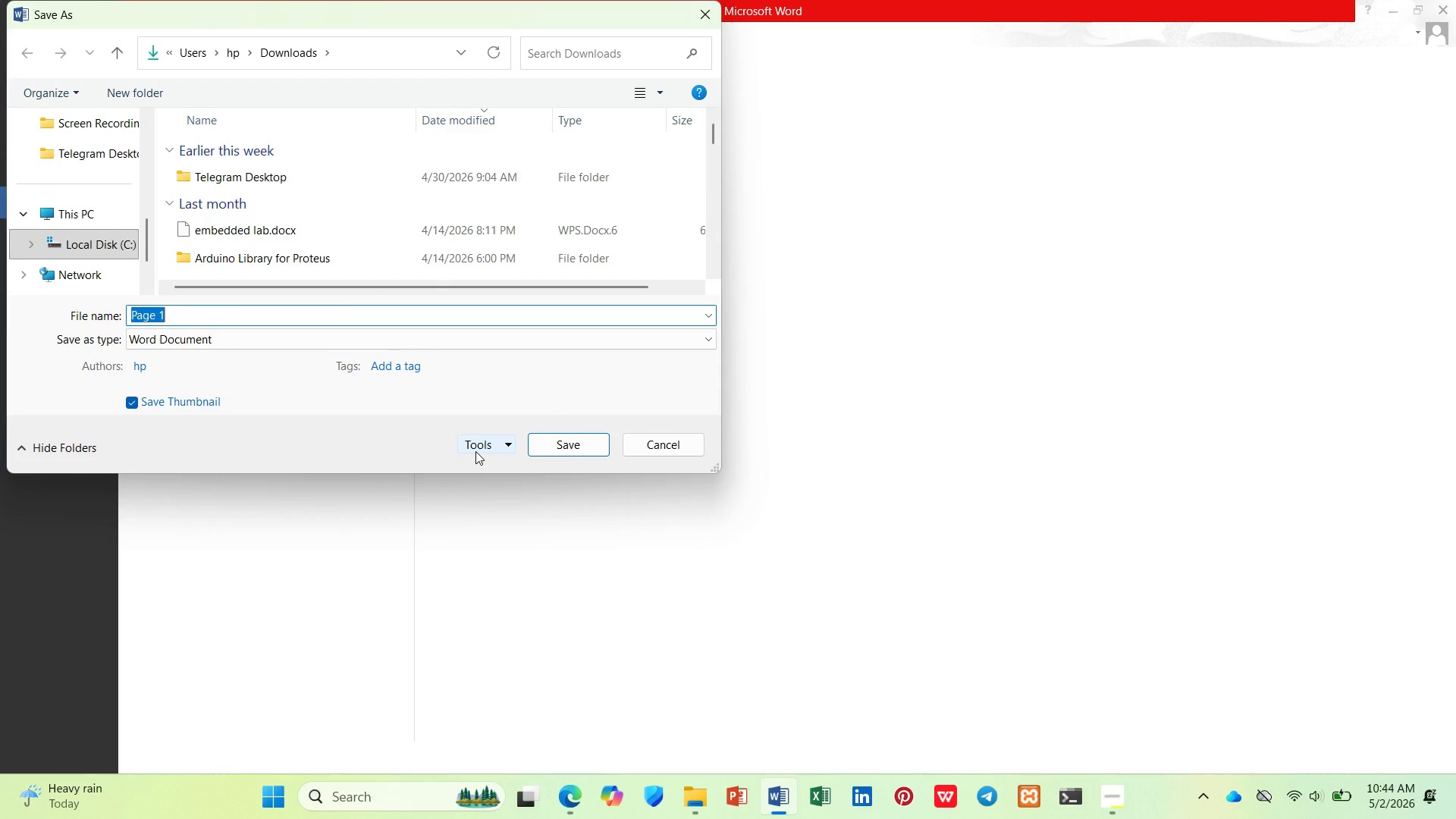 
wait(6.2)
 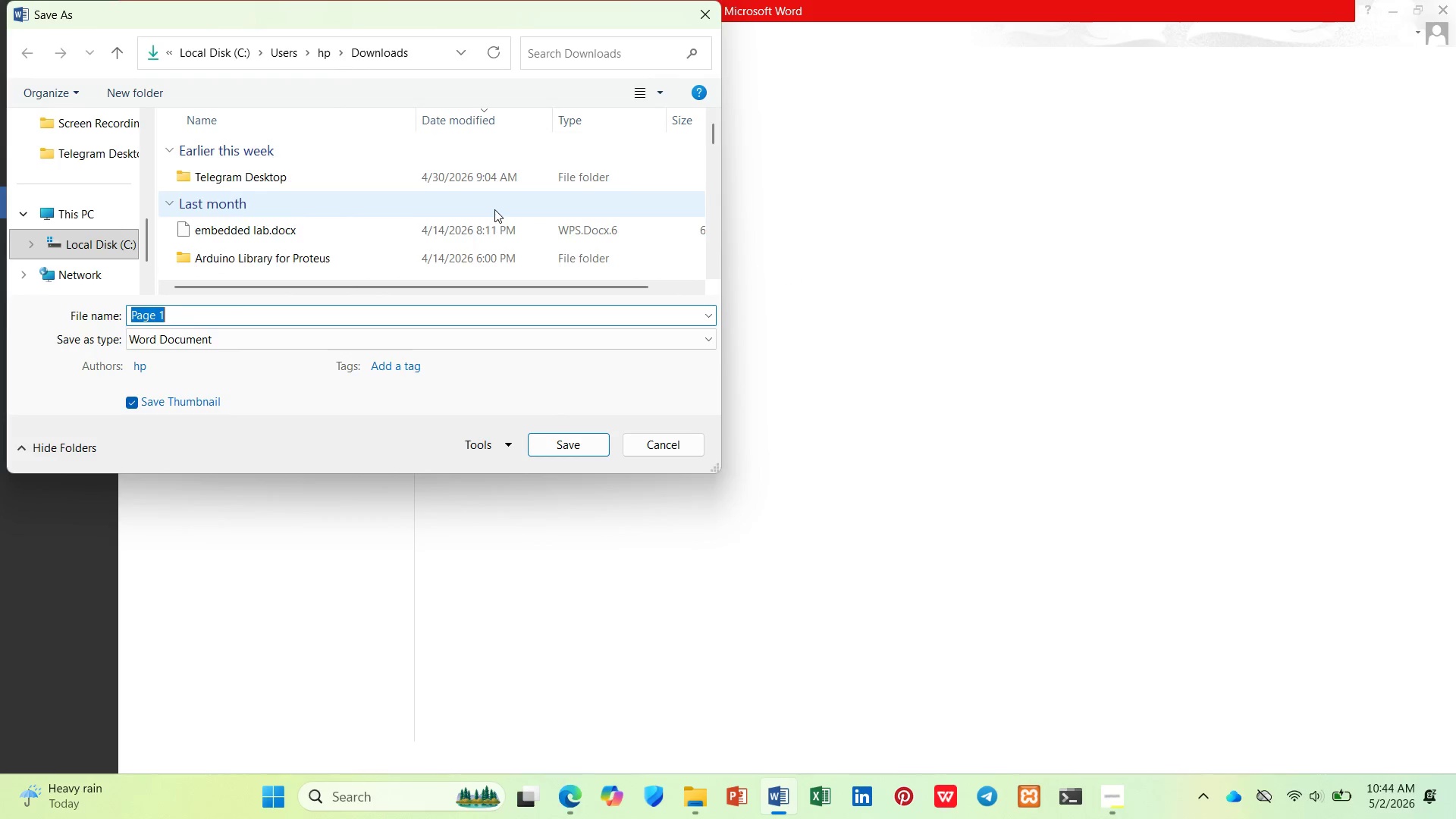 
type(canopy_wp)
key(Backspace)
type(orkflow)
 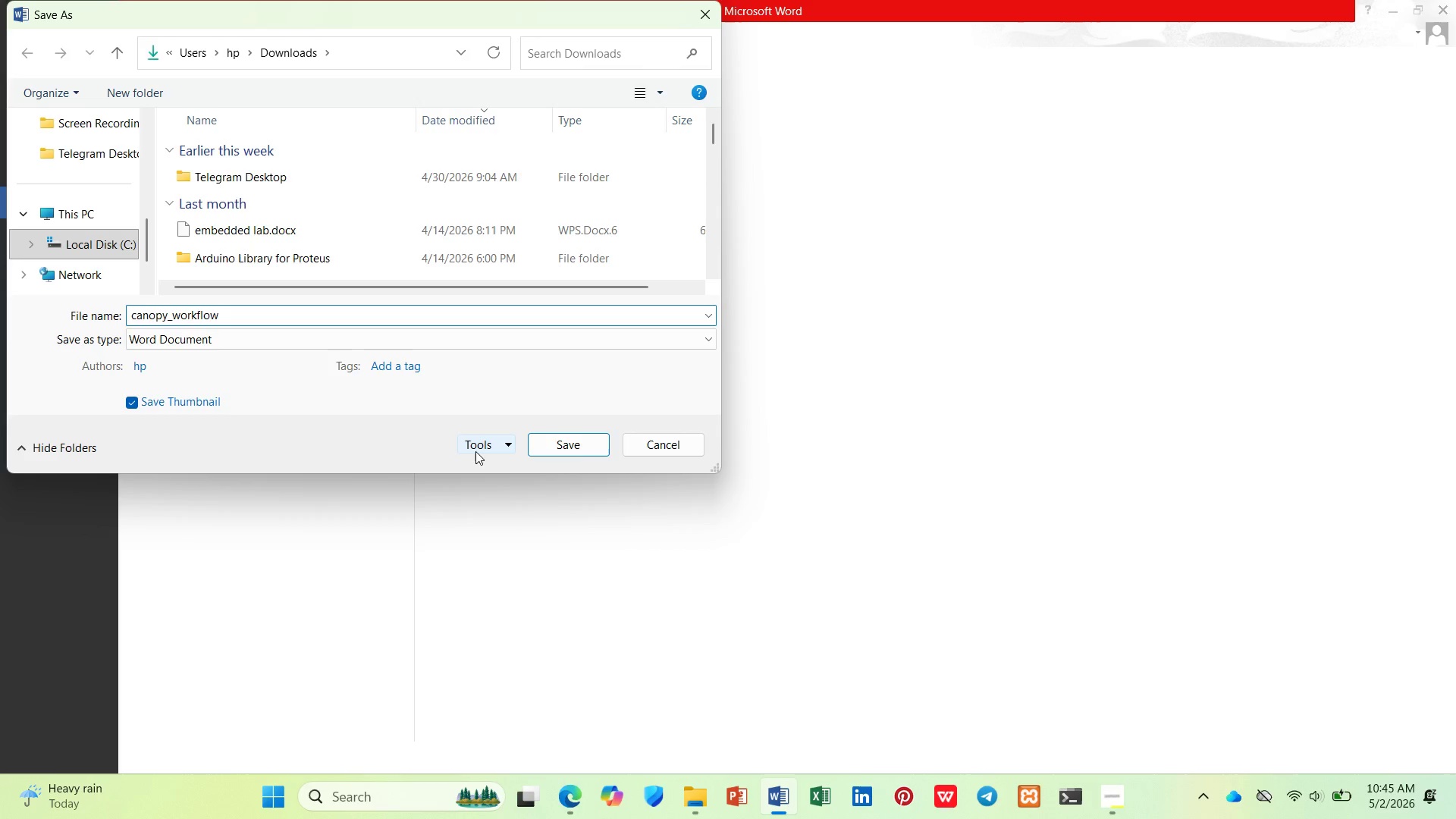 
wait(5.56)
 